 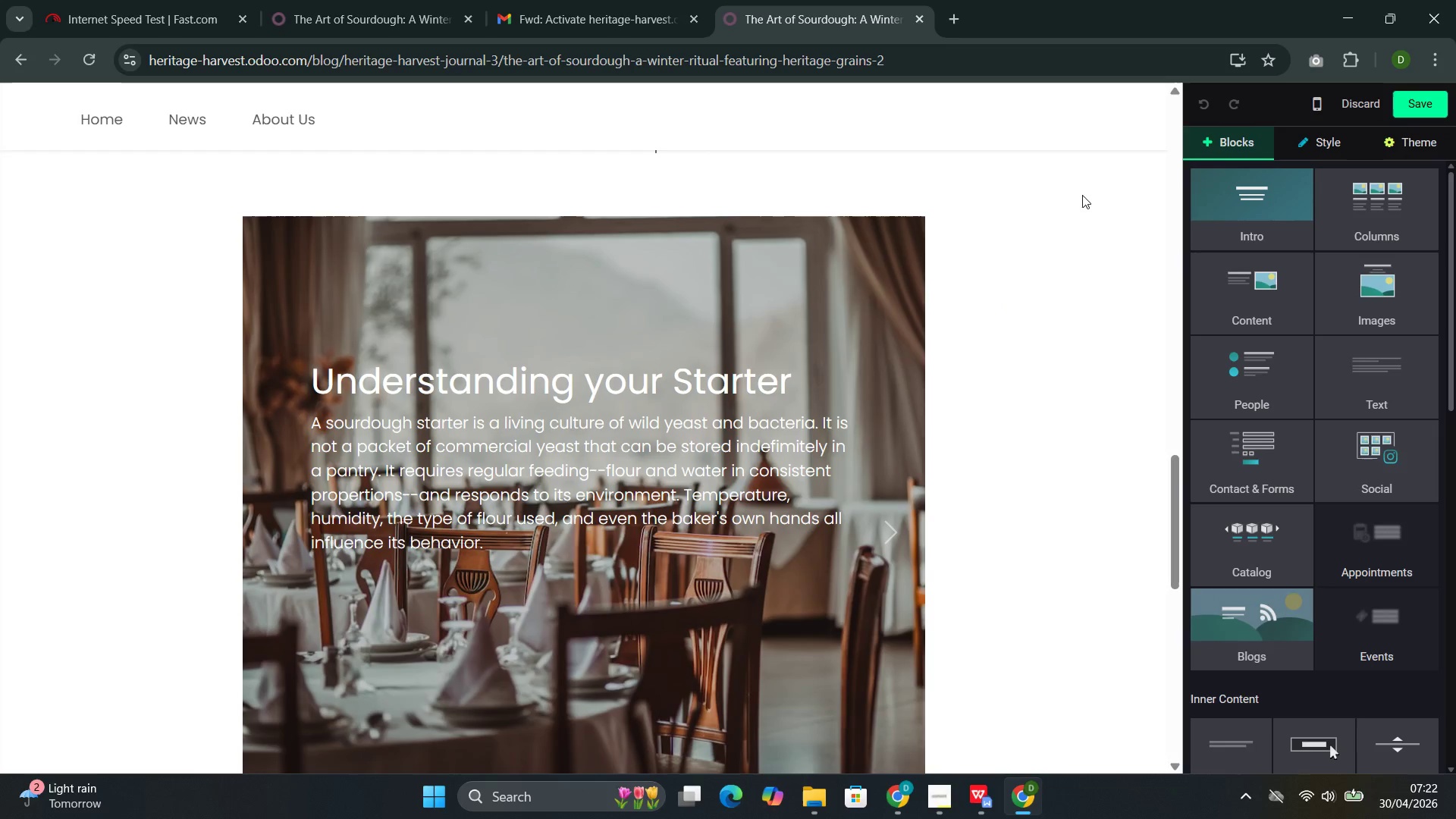 
left_click([1260, 337])
 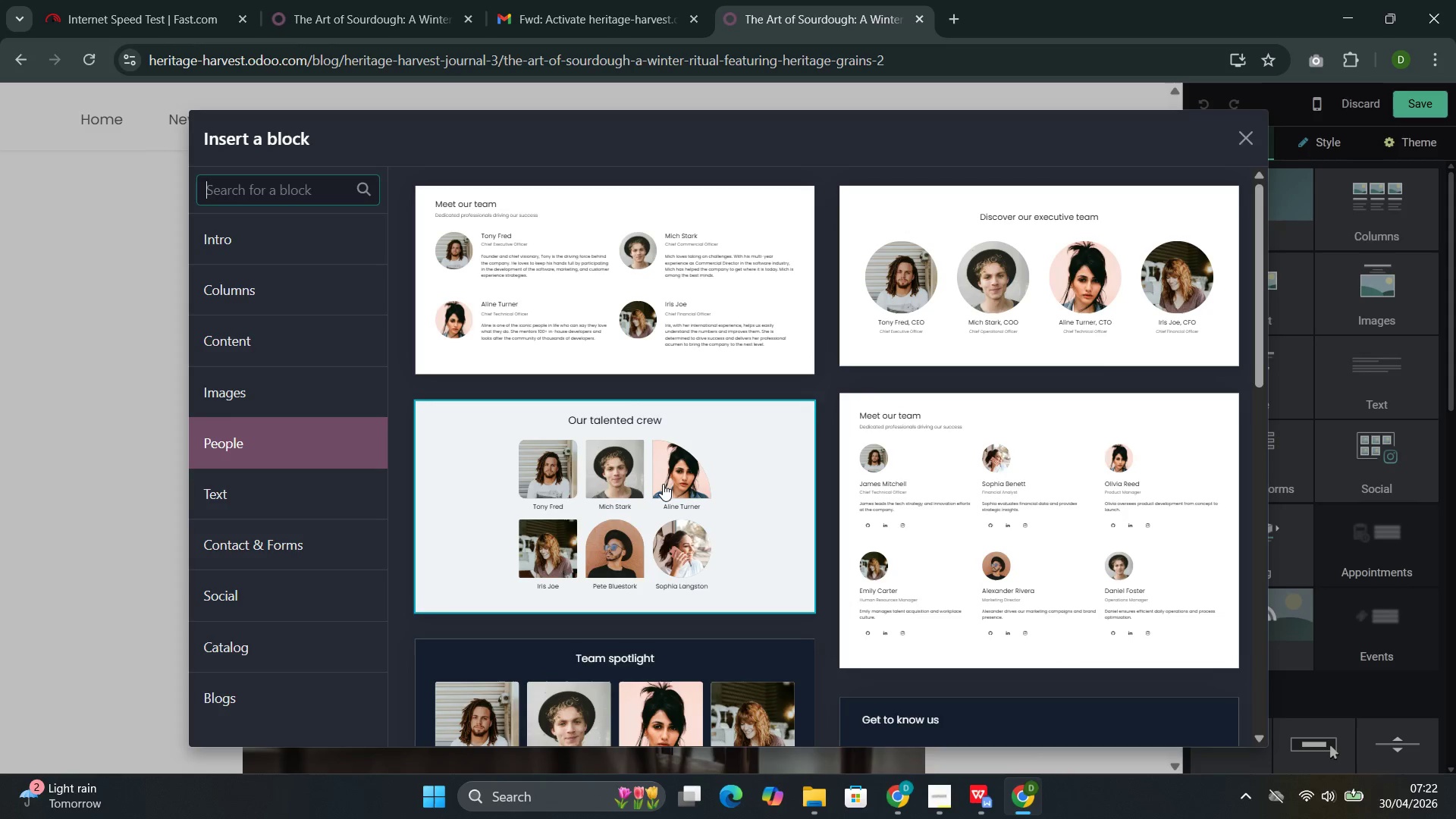 
wait(10.55)
 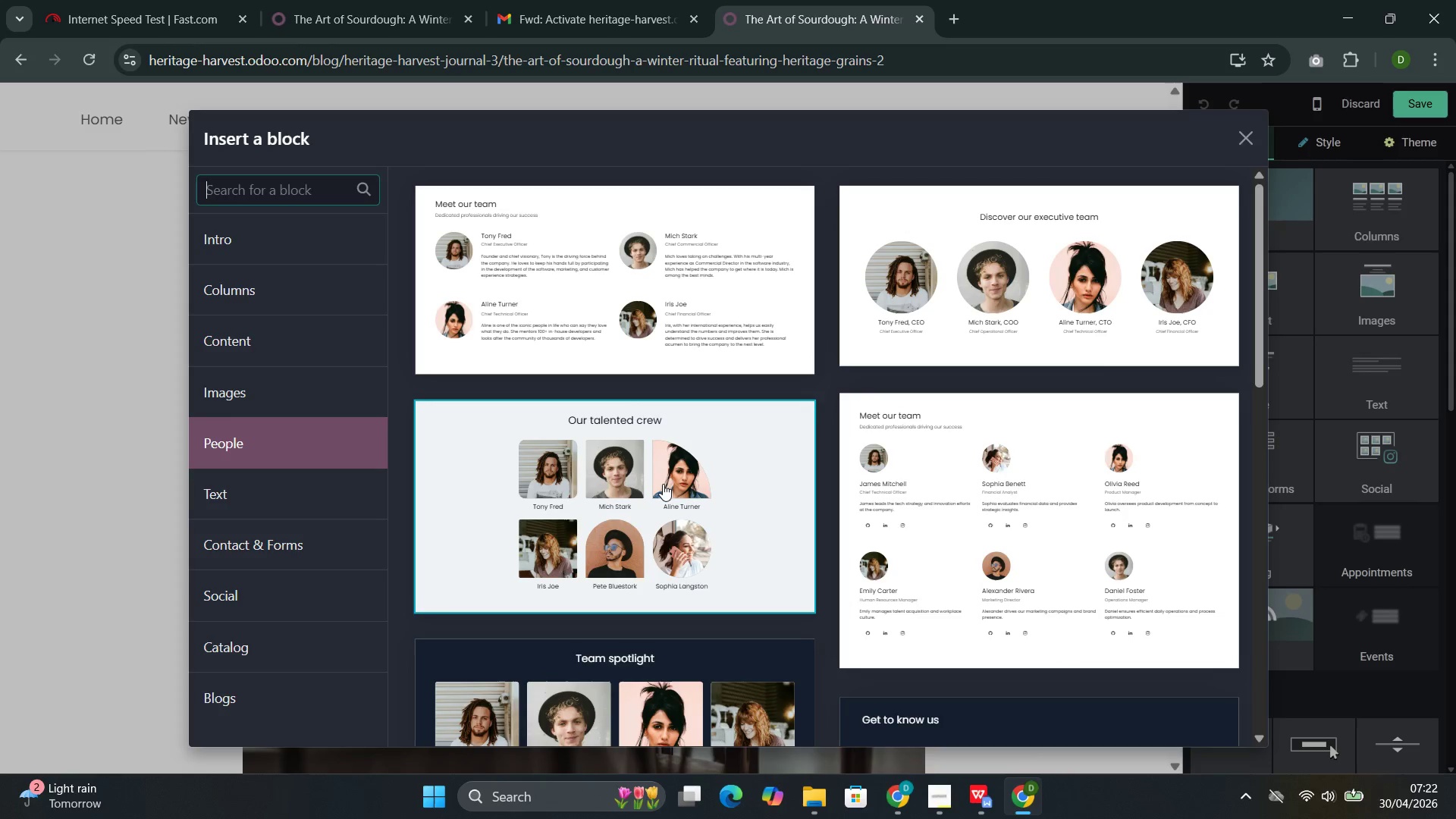 
left_click([259, 347])
 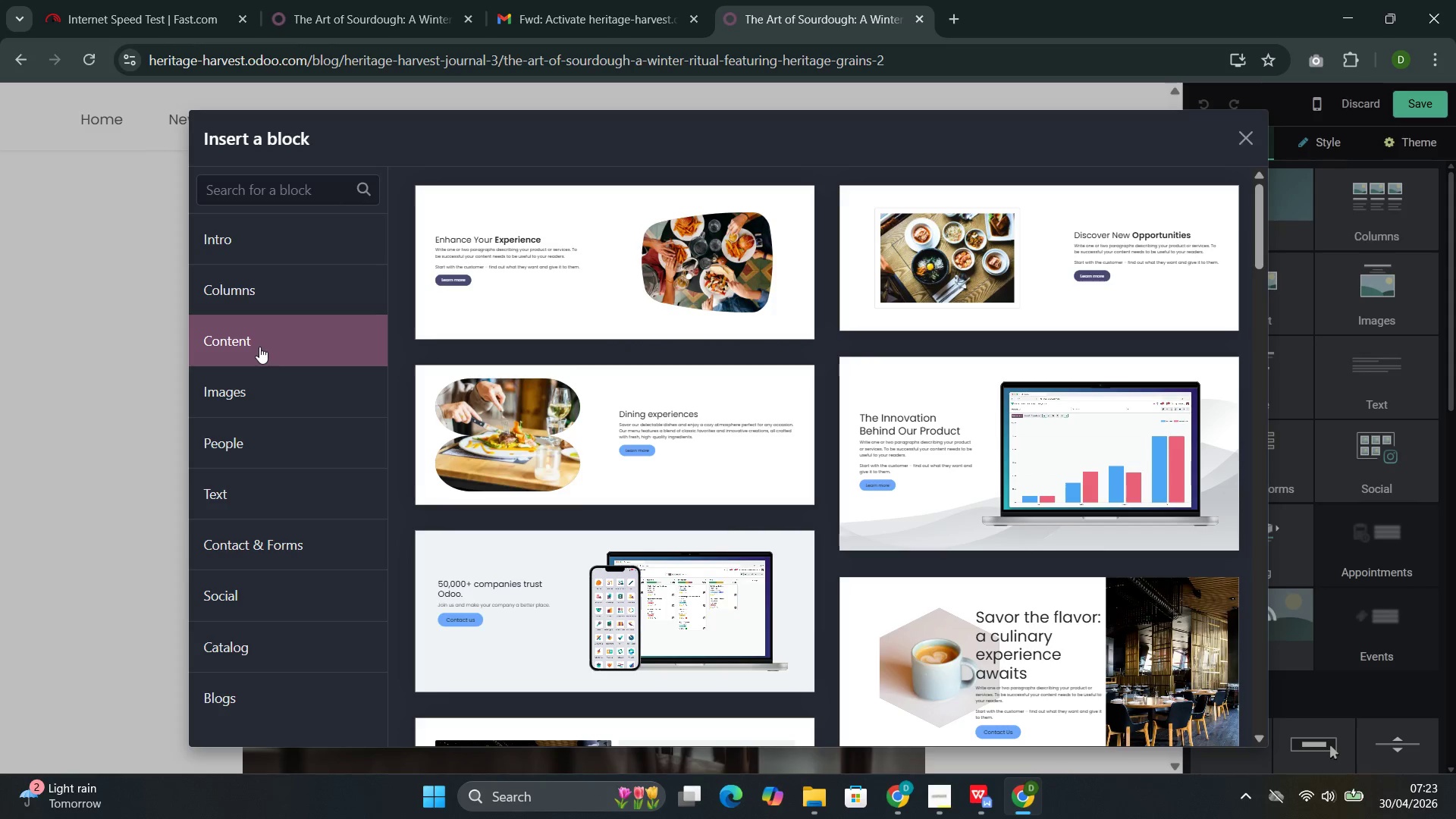 
wait(8.51)
 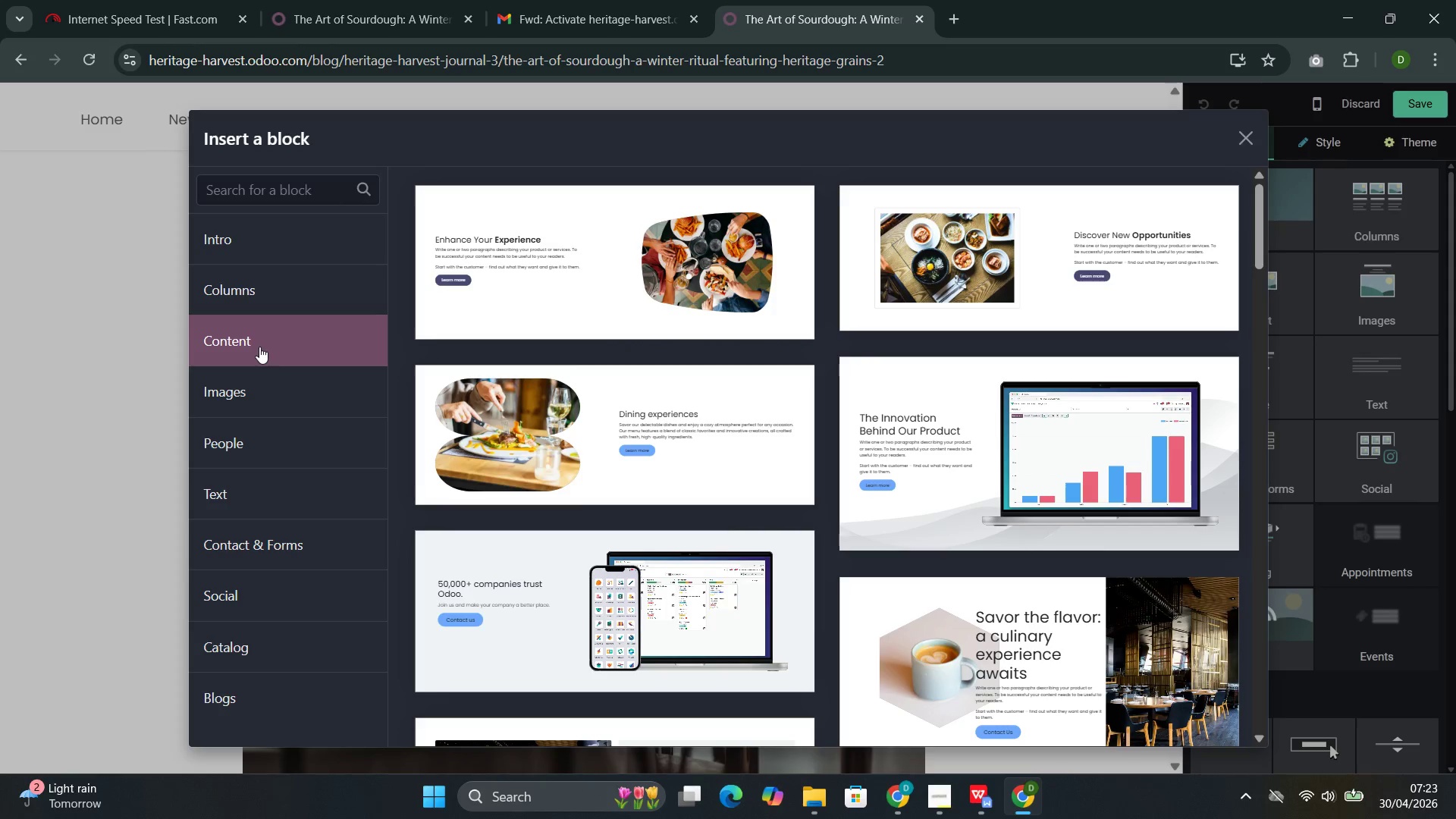 
left_click([272, 311])
 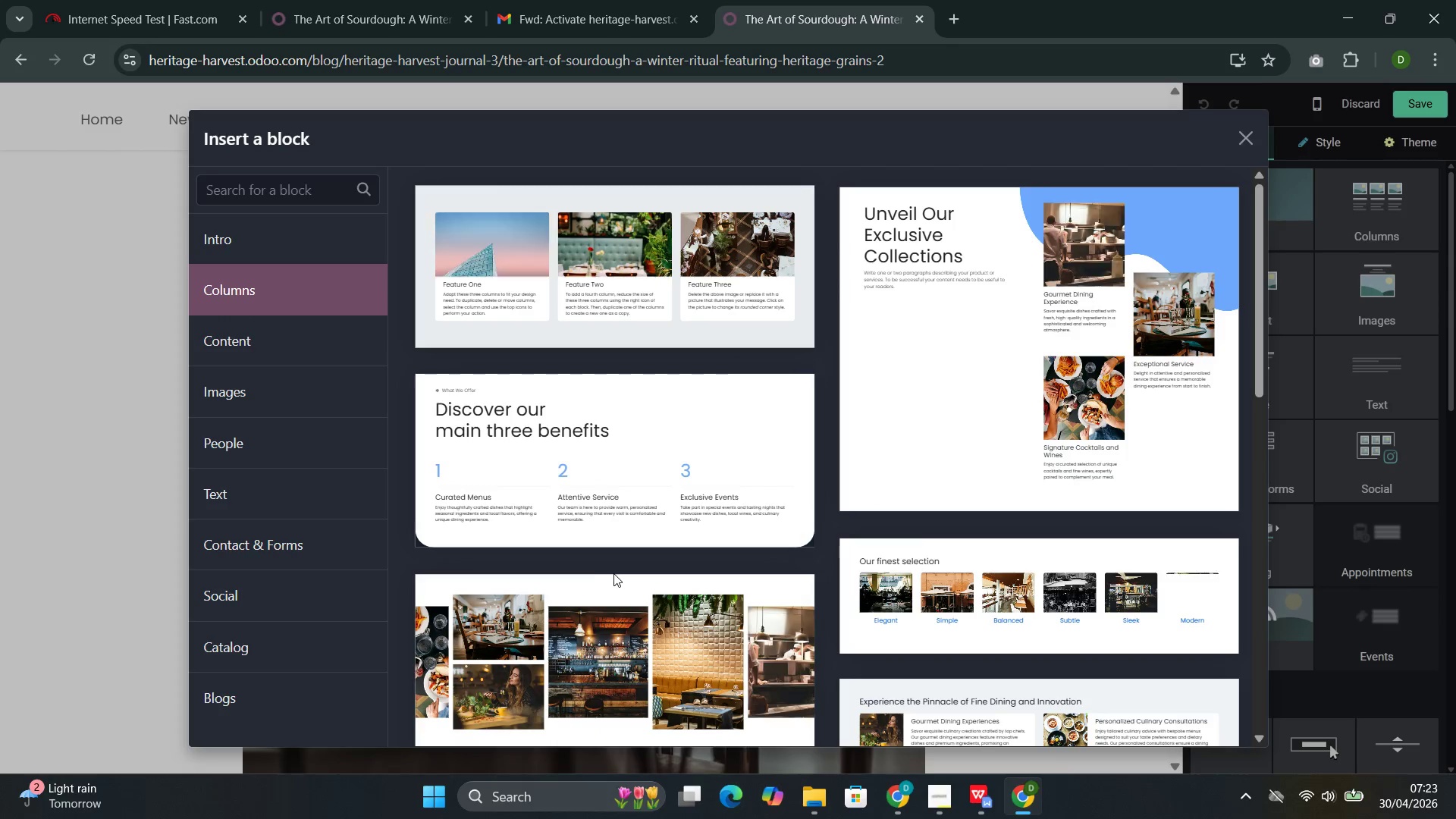 
mouse_move([726, 499])
 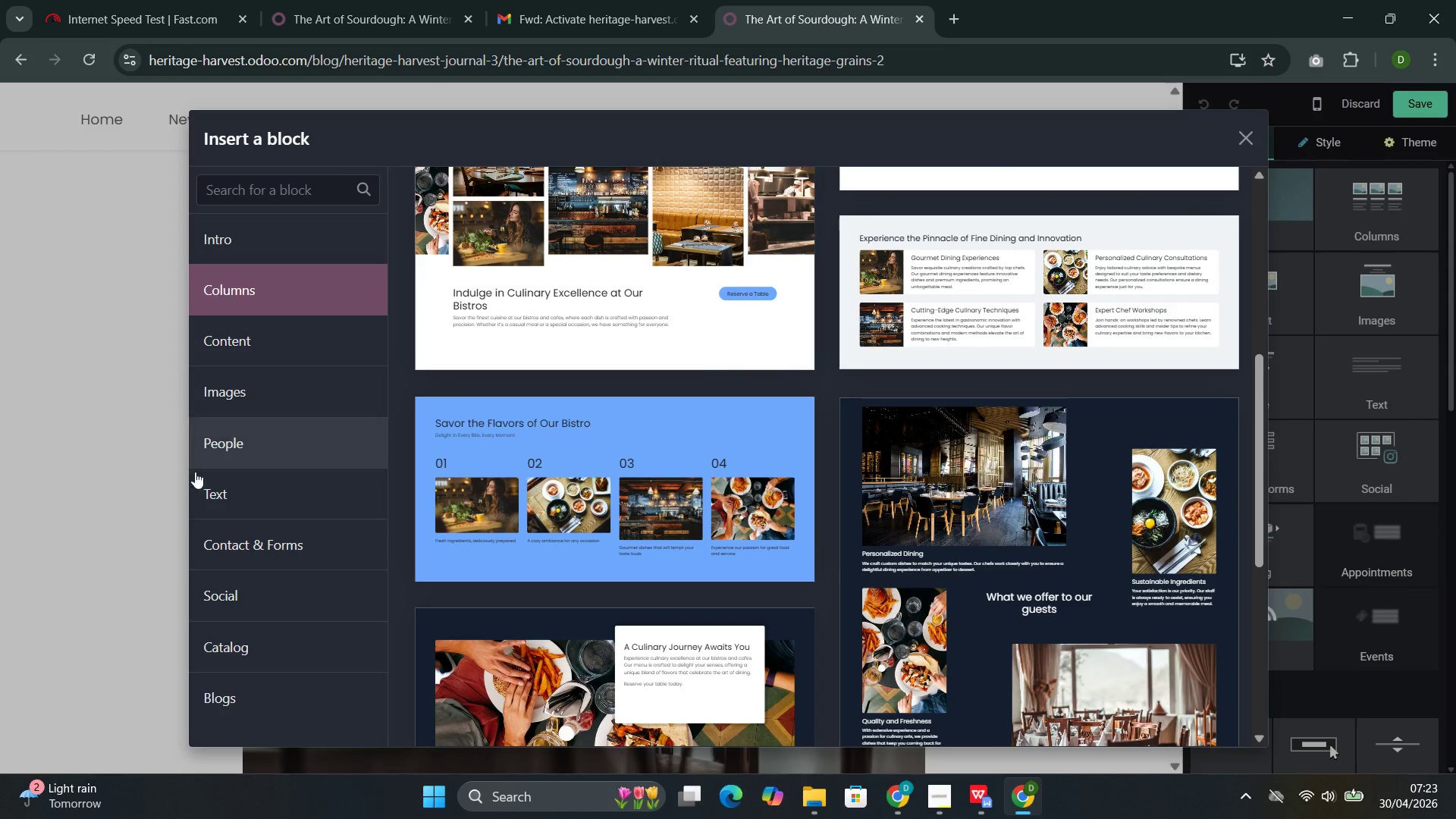 
left_click([228, 497])
 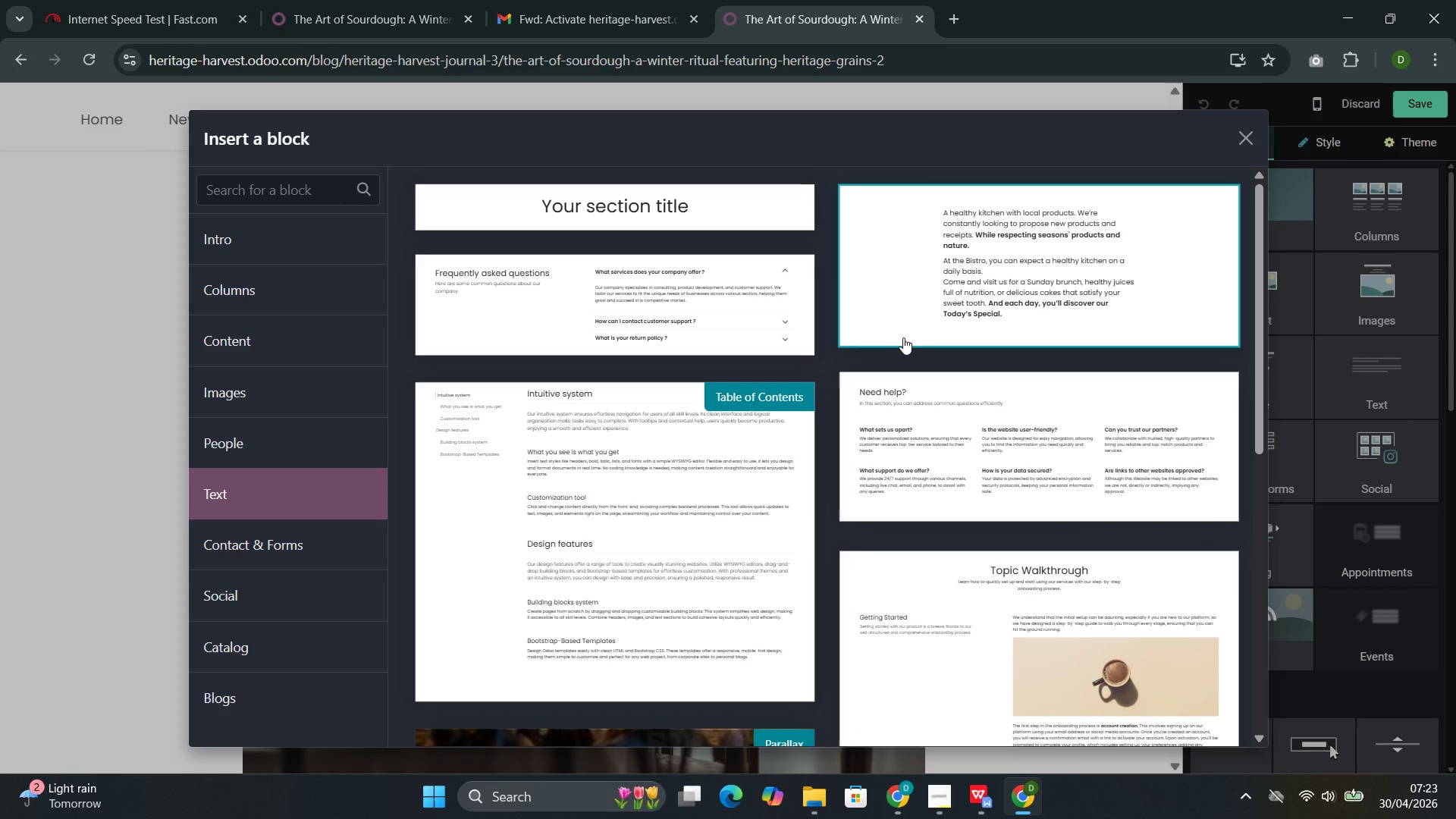 
left_click([913, 330])
 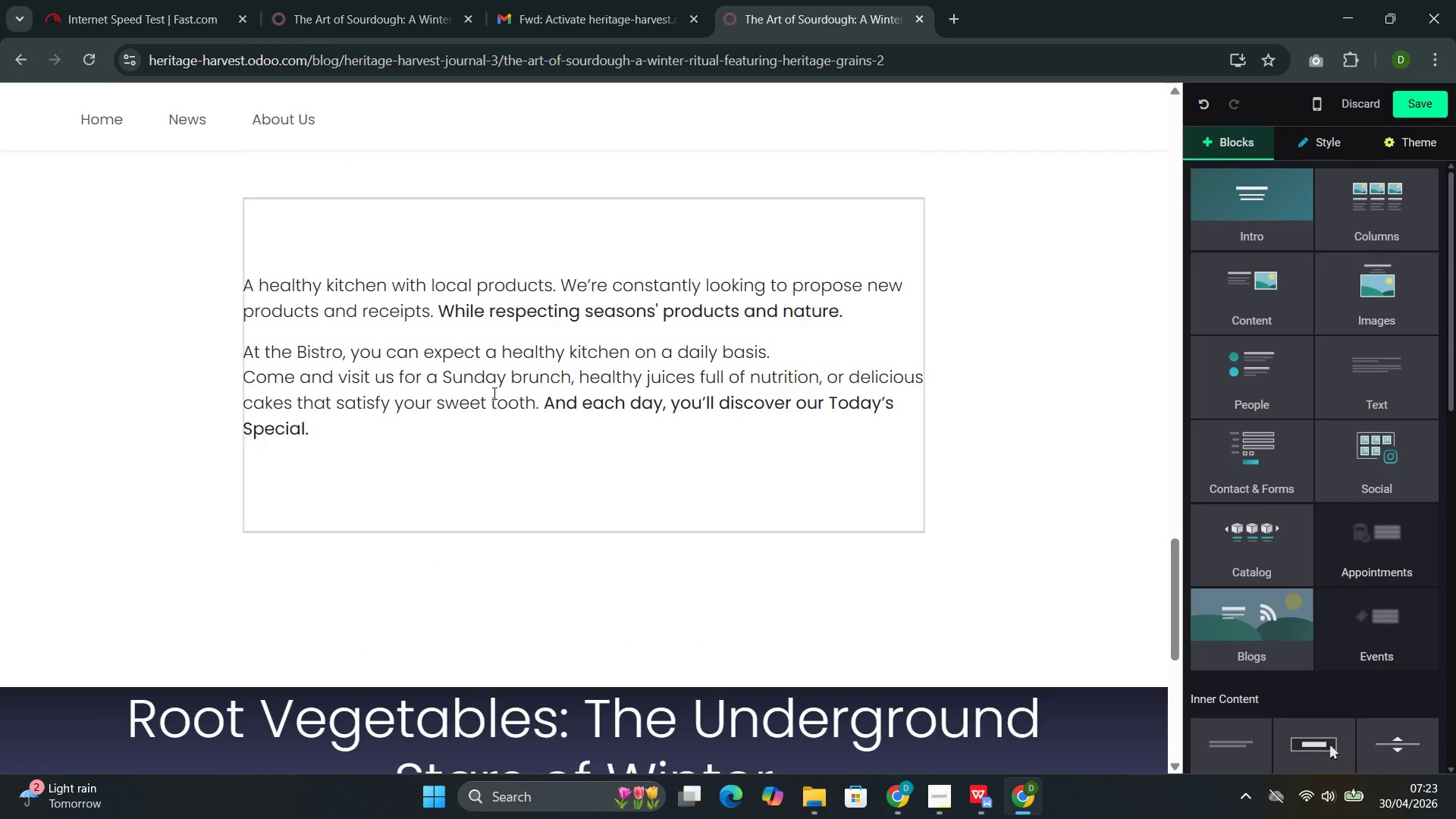 
double_click([475, 388])
 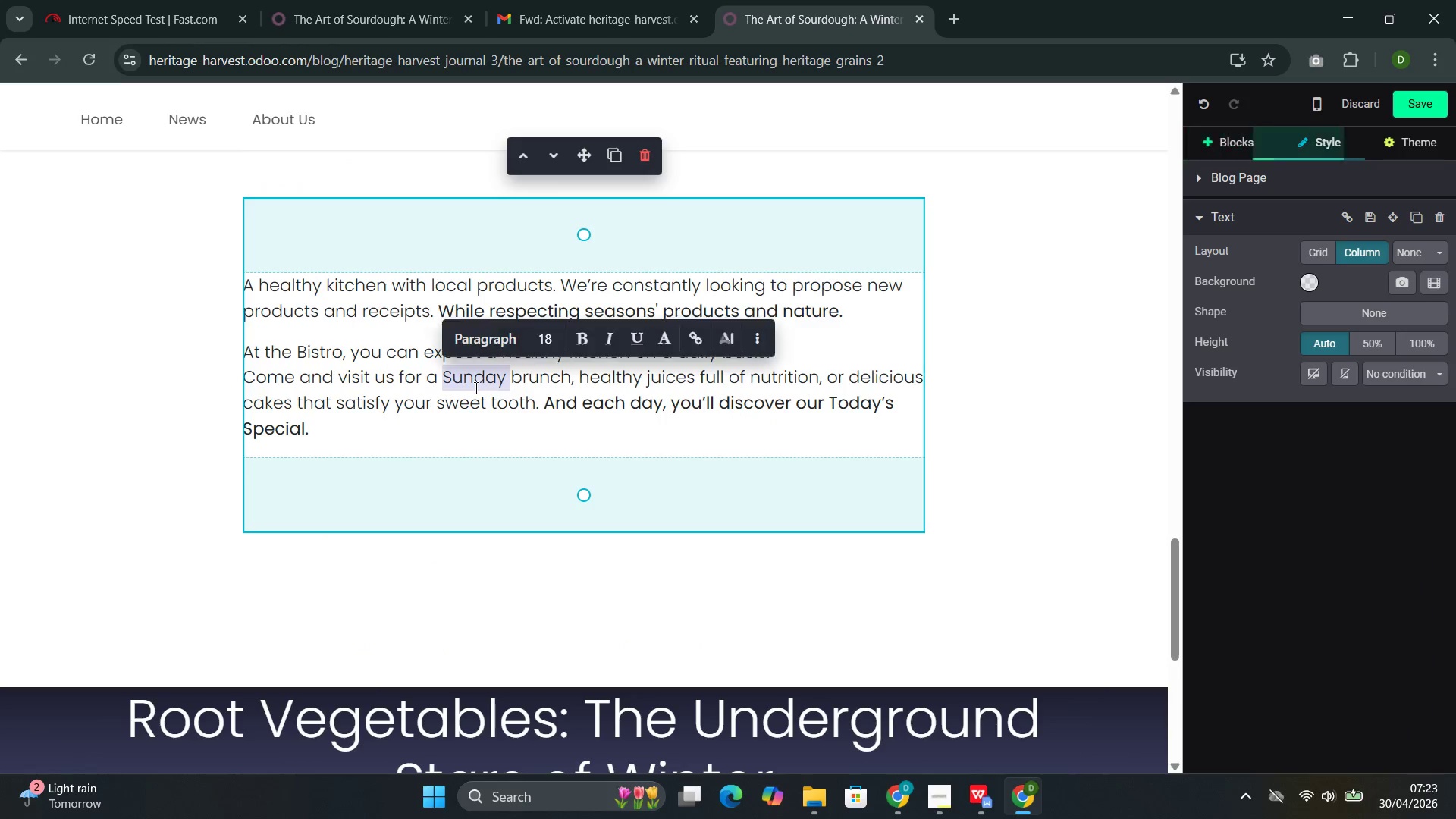 
triple_click([475, 388])
 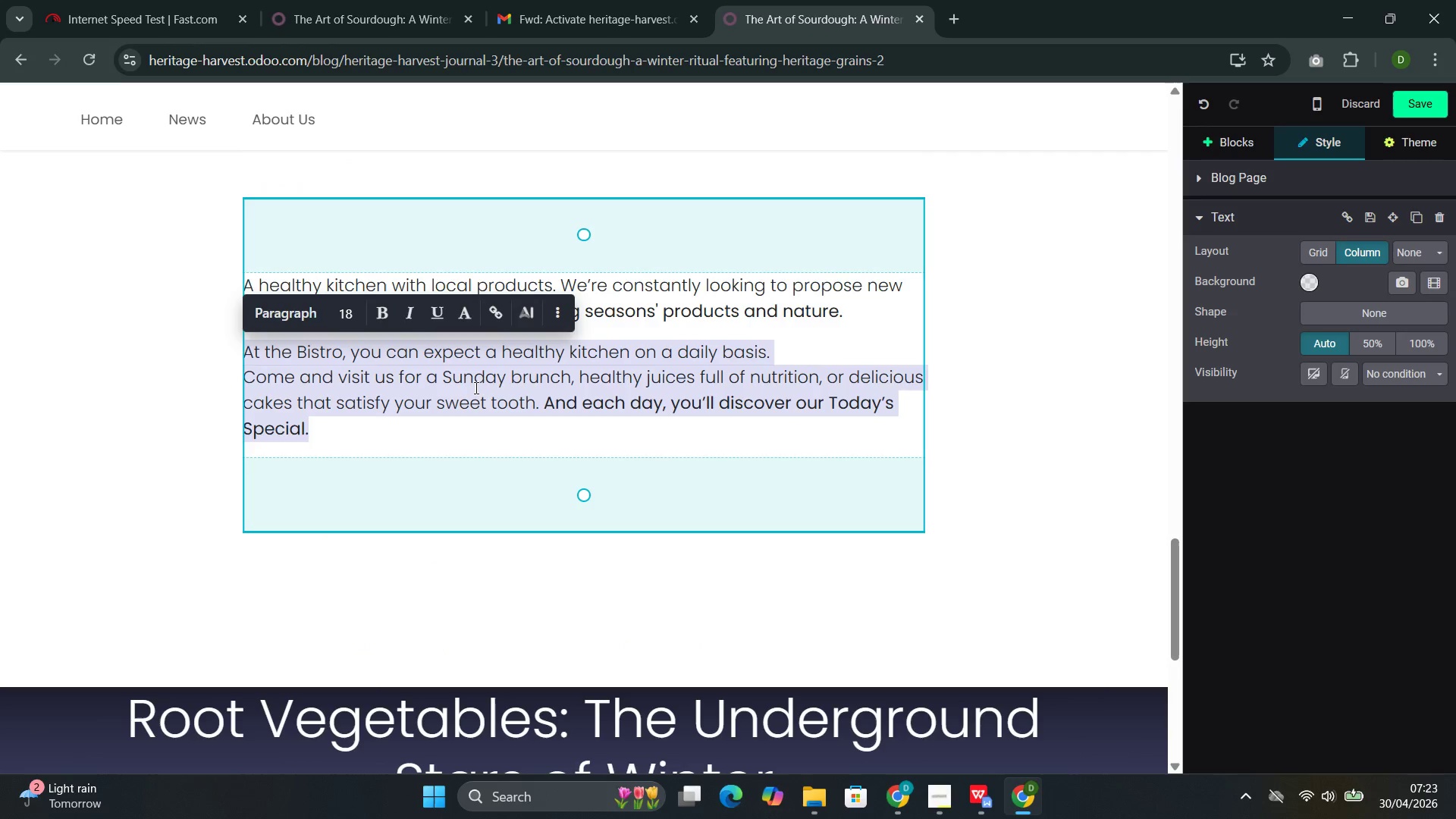 
key(Backspace)
 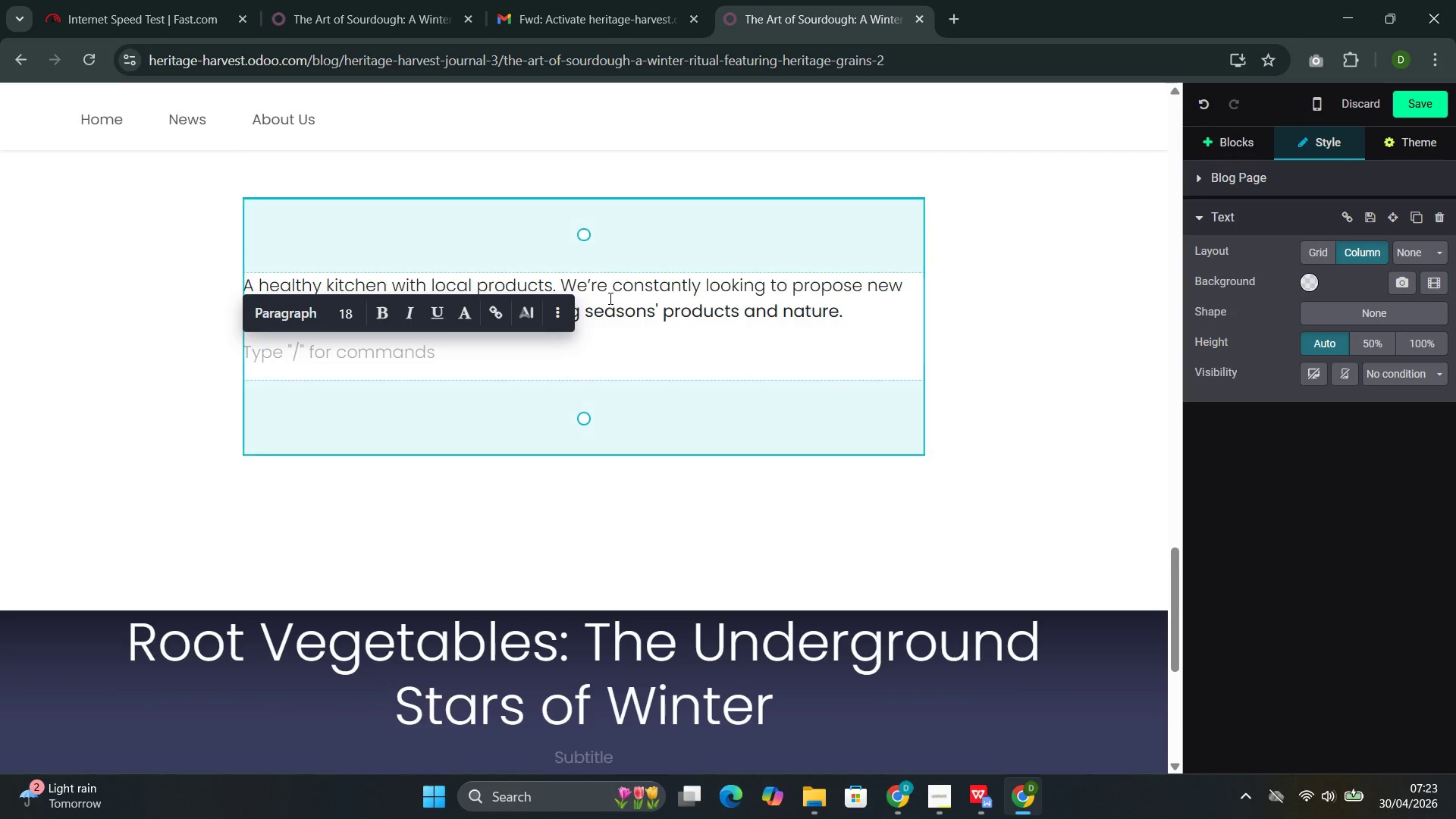 
double_click([609, 298])
 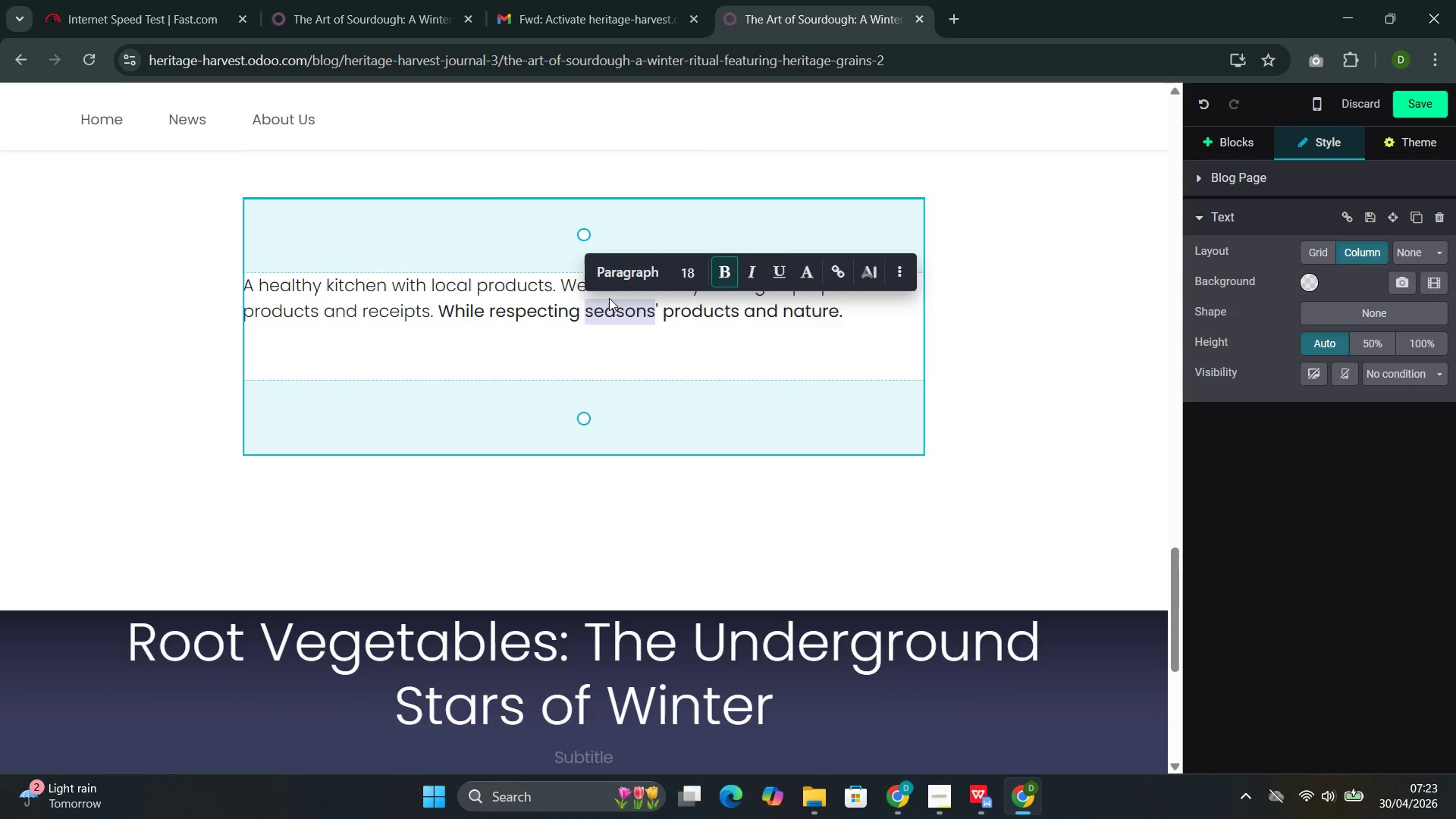 
triple_click([609, 298])
 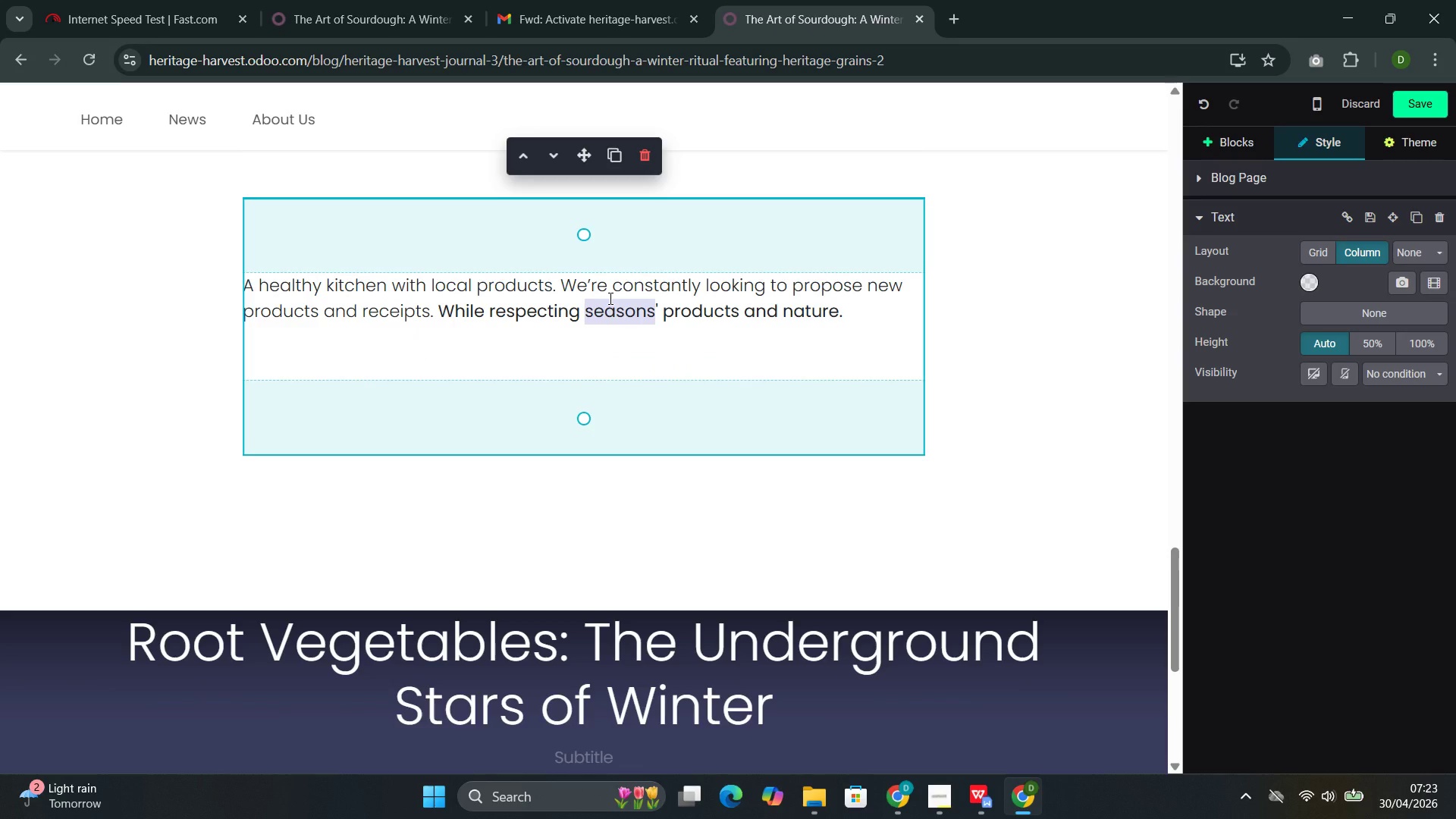 
key(Backspace)
 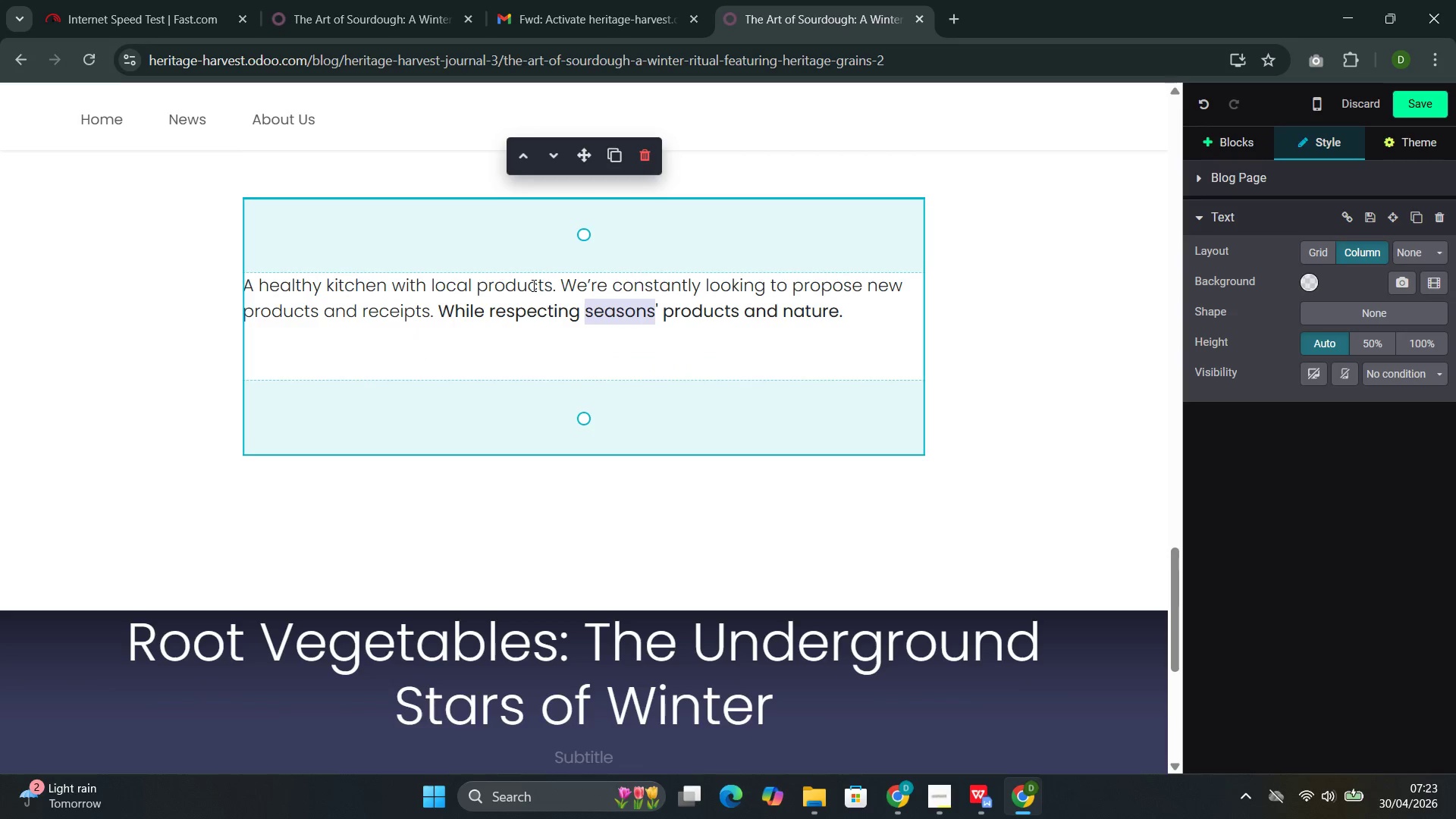 
double_click([533, 286])
 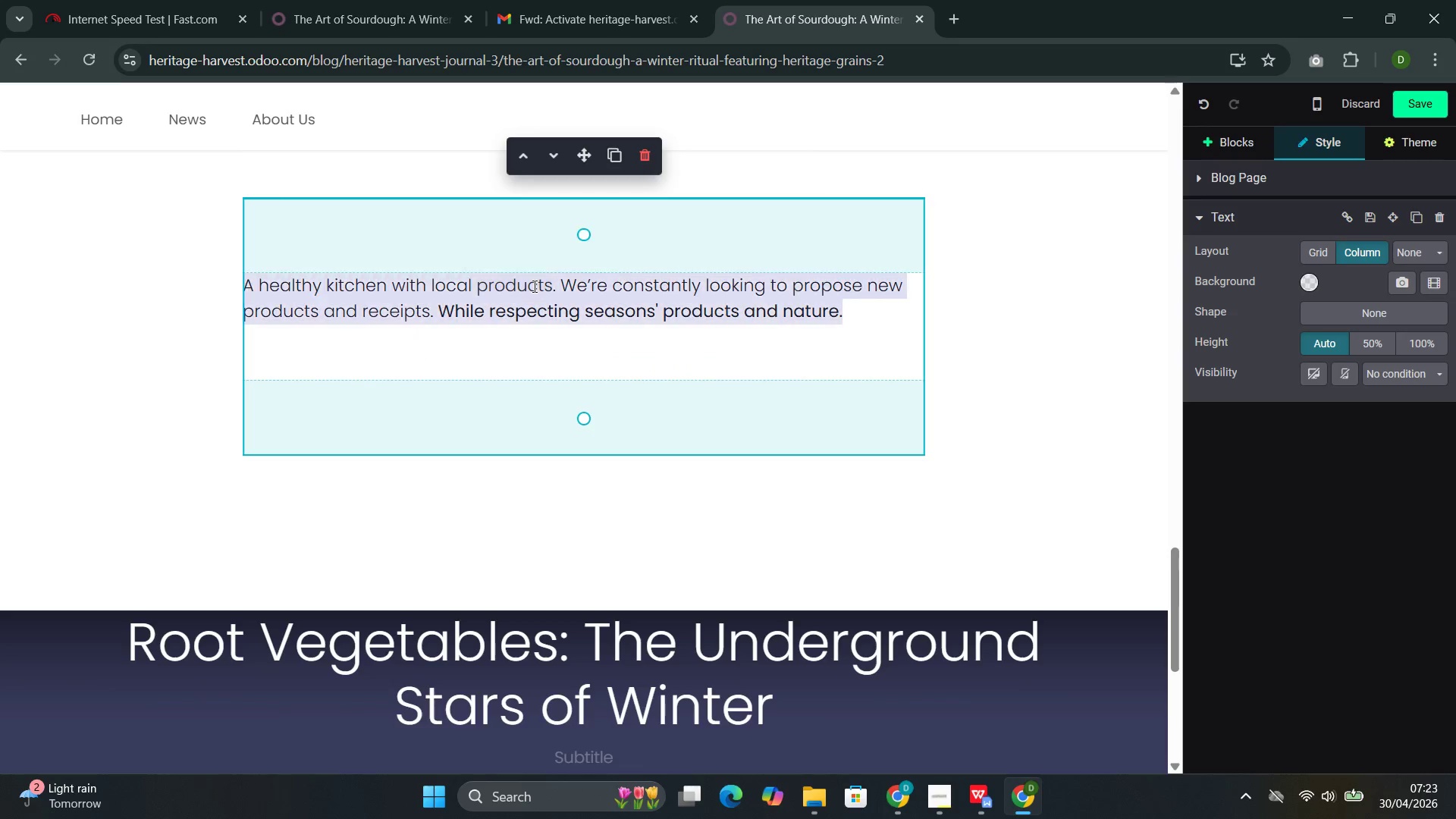 
triple_click([533, 286])
 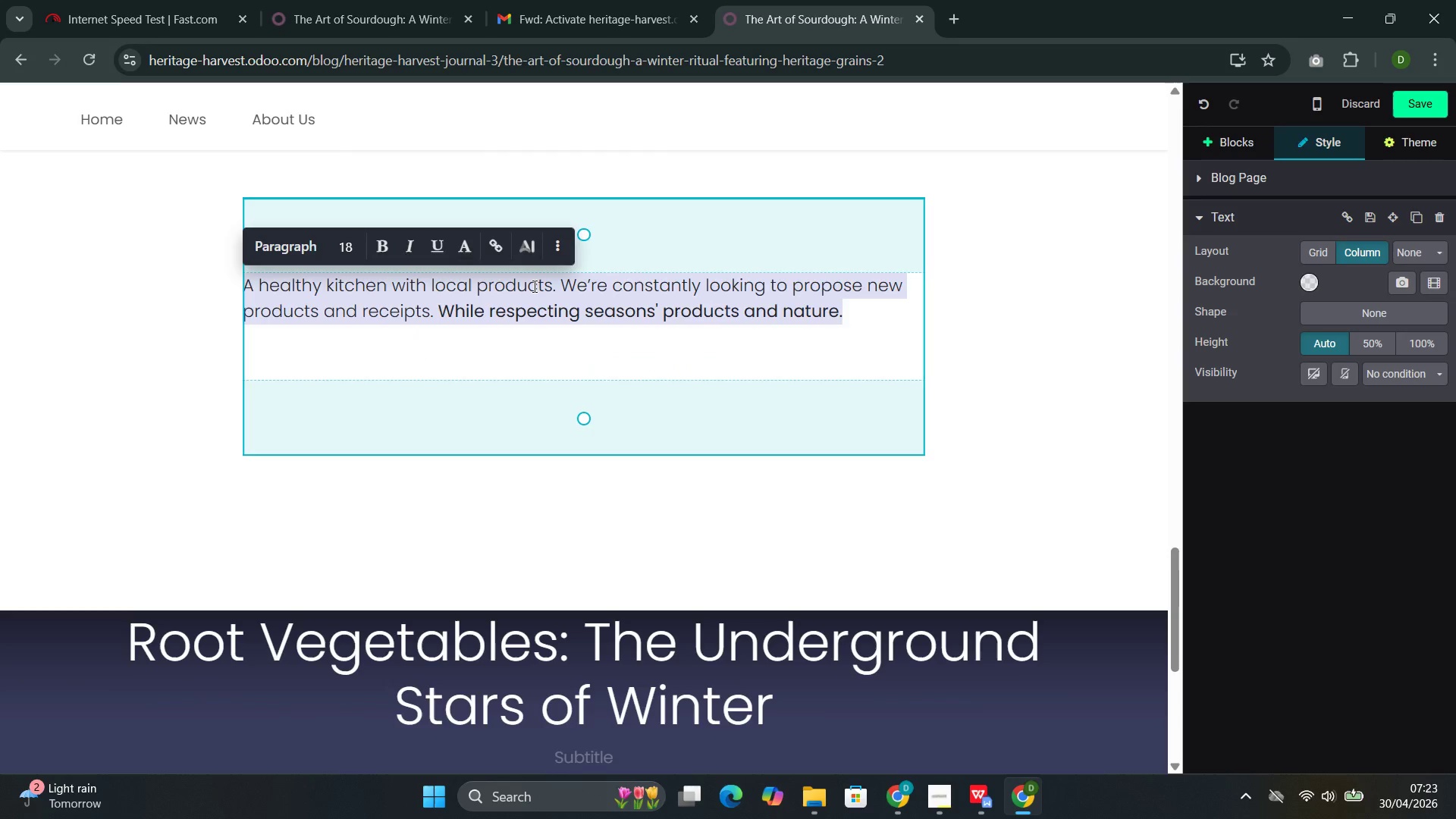 
key(Backspace)
 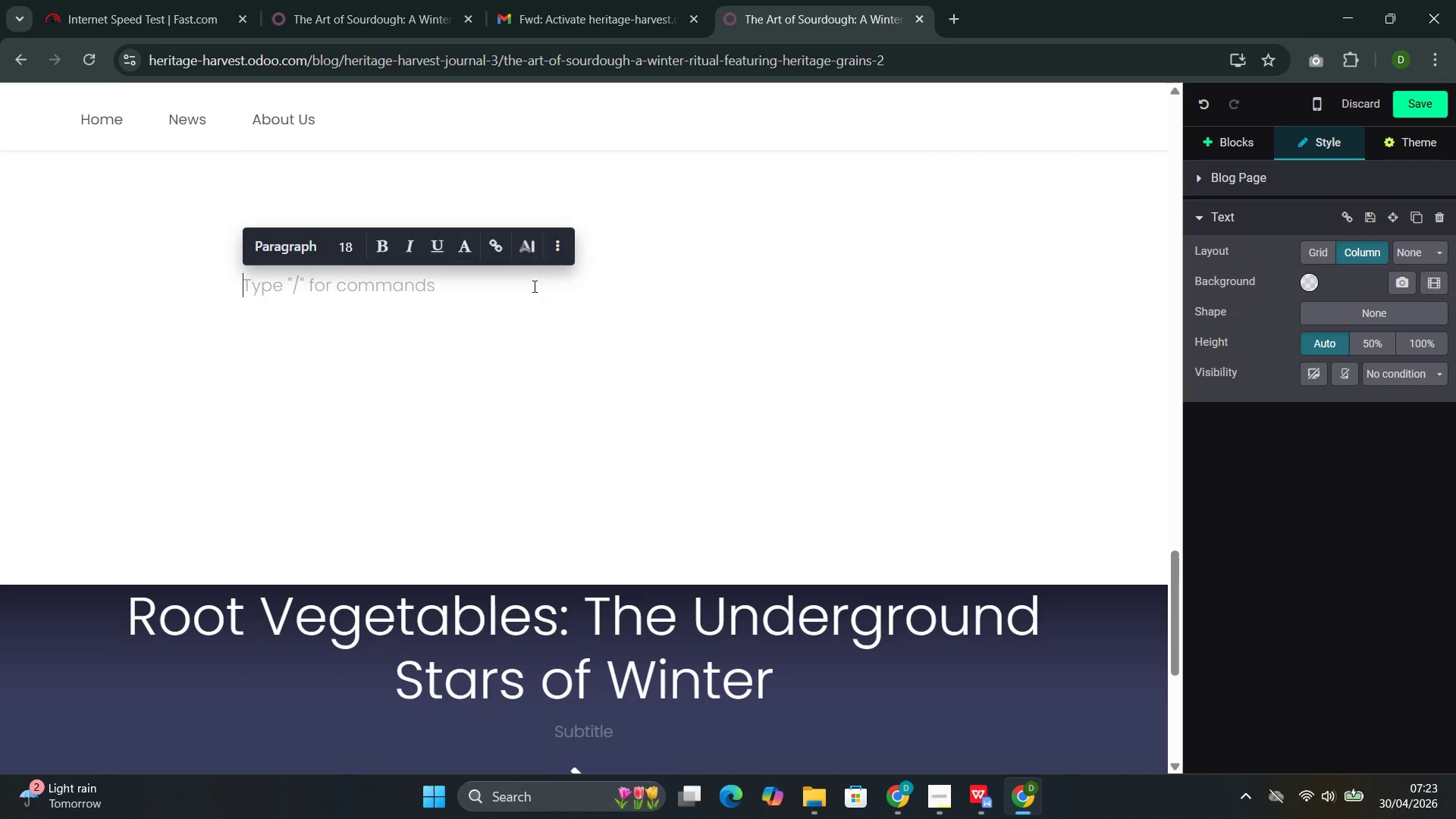 
key(ArrowDown)
 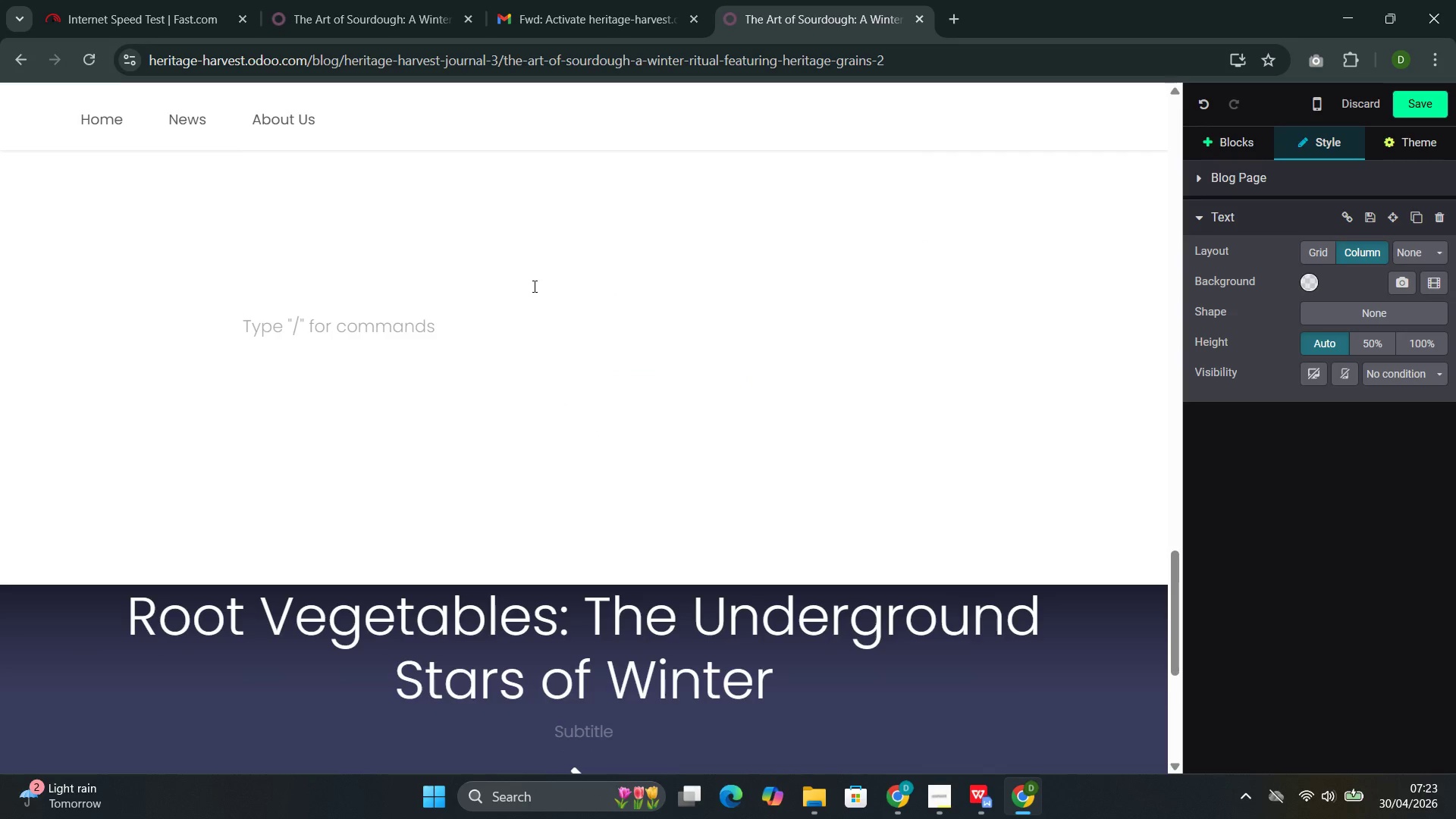 
key(Backspace)
type(Chef'd)
key(Backspace)
type(s a Tips for Winter Sourdough Baking:)
 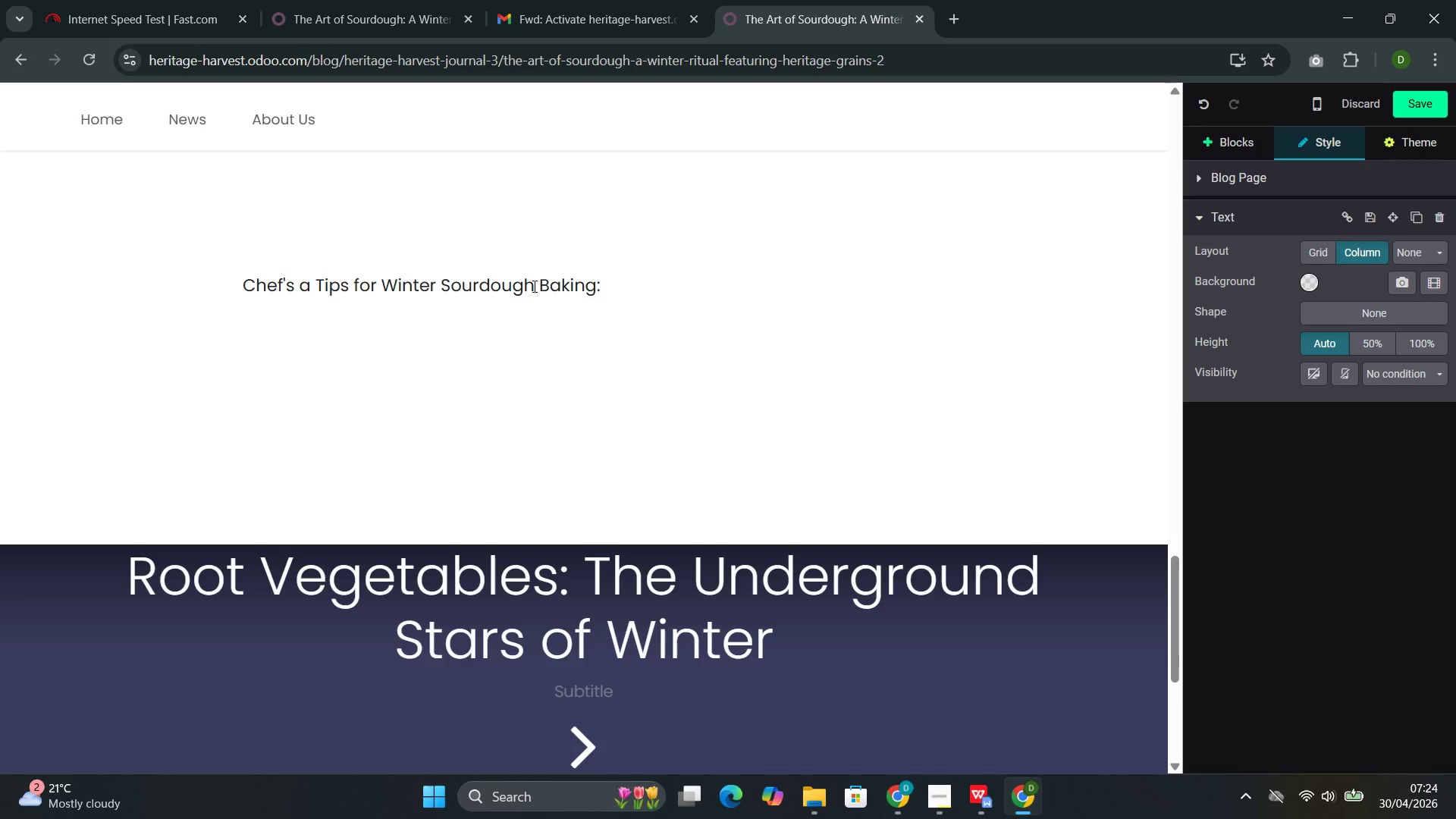 
key(Enter)
 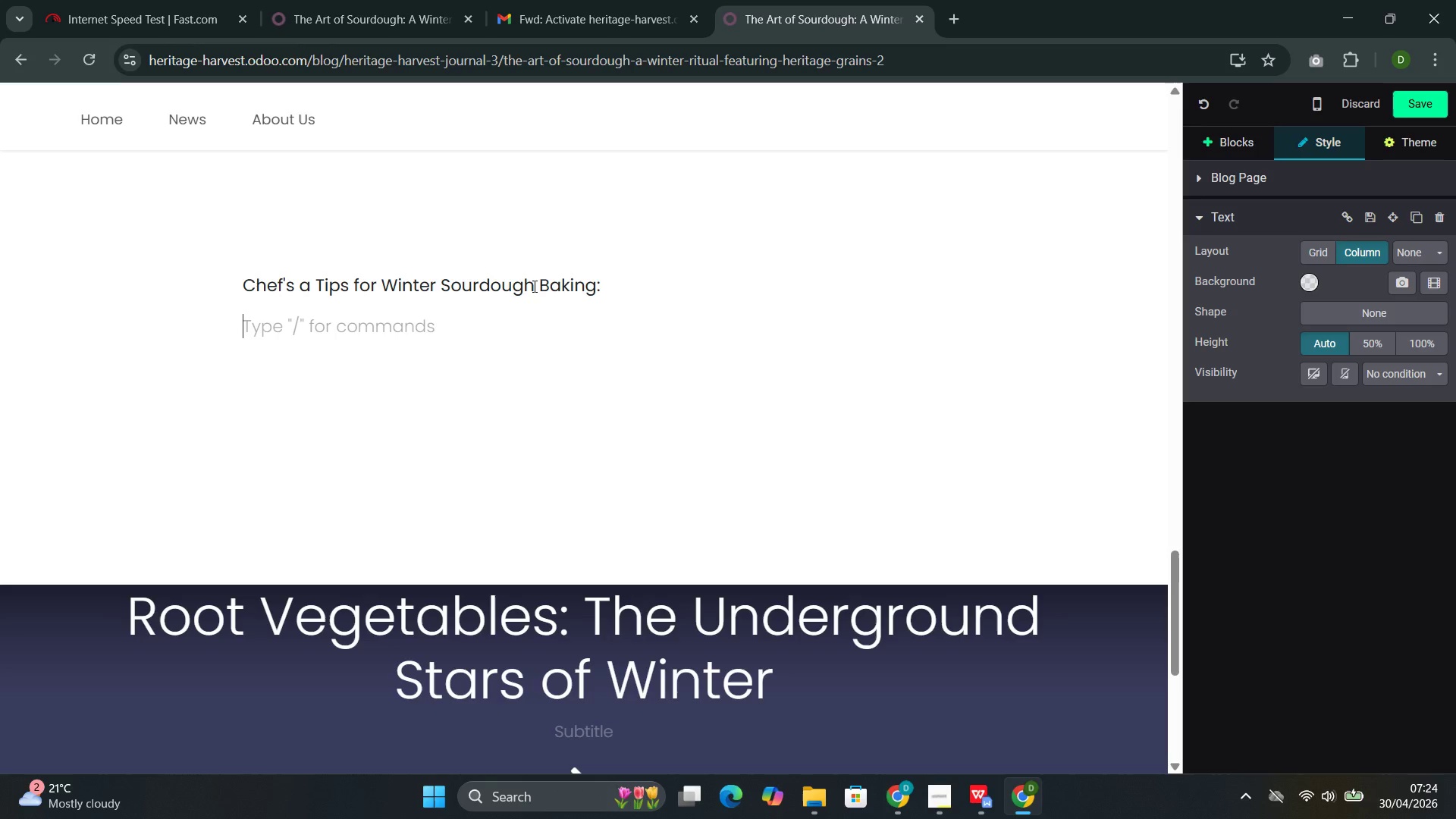 
key(Slash)
 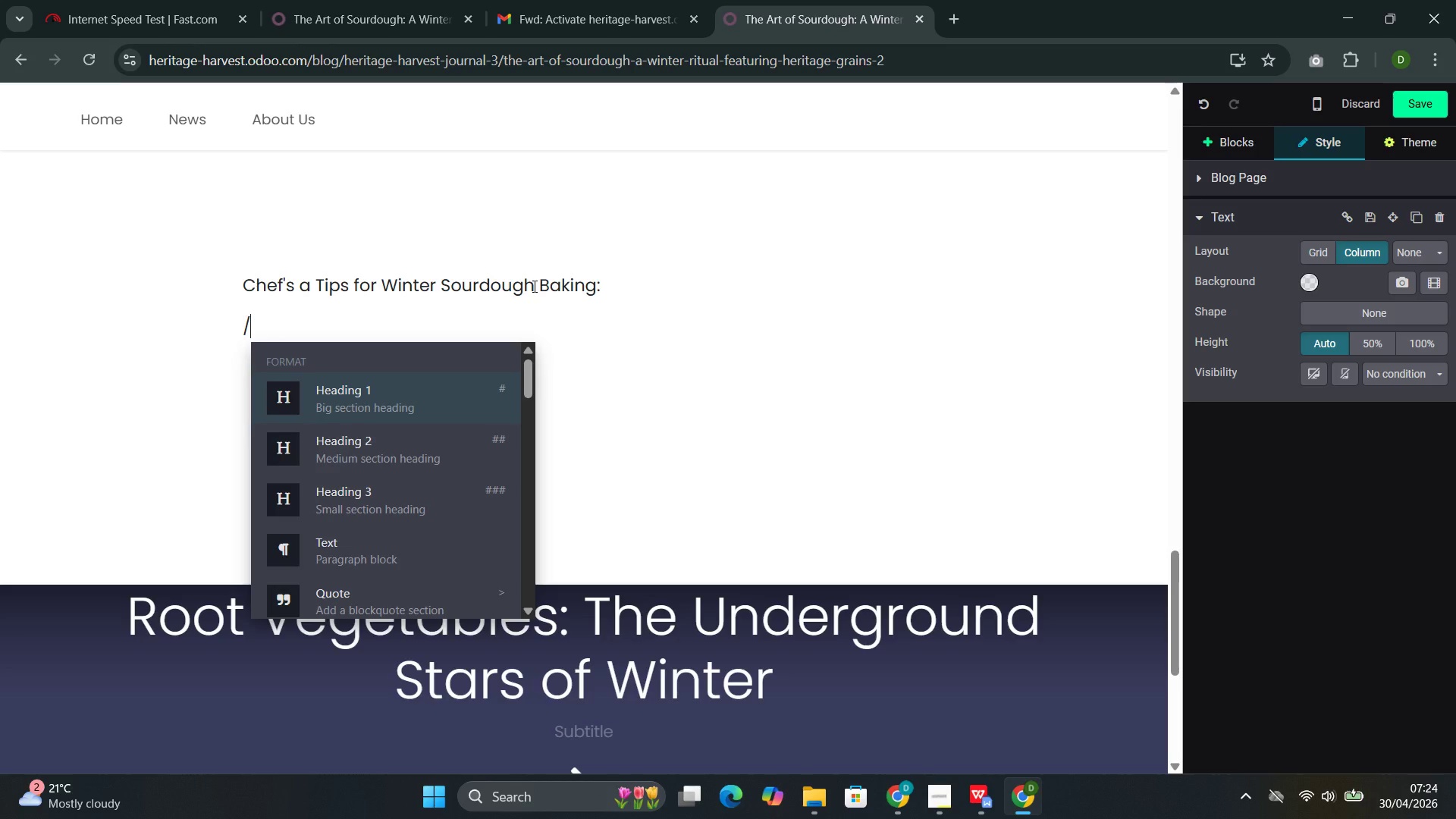 
key(2)
 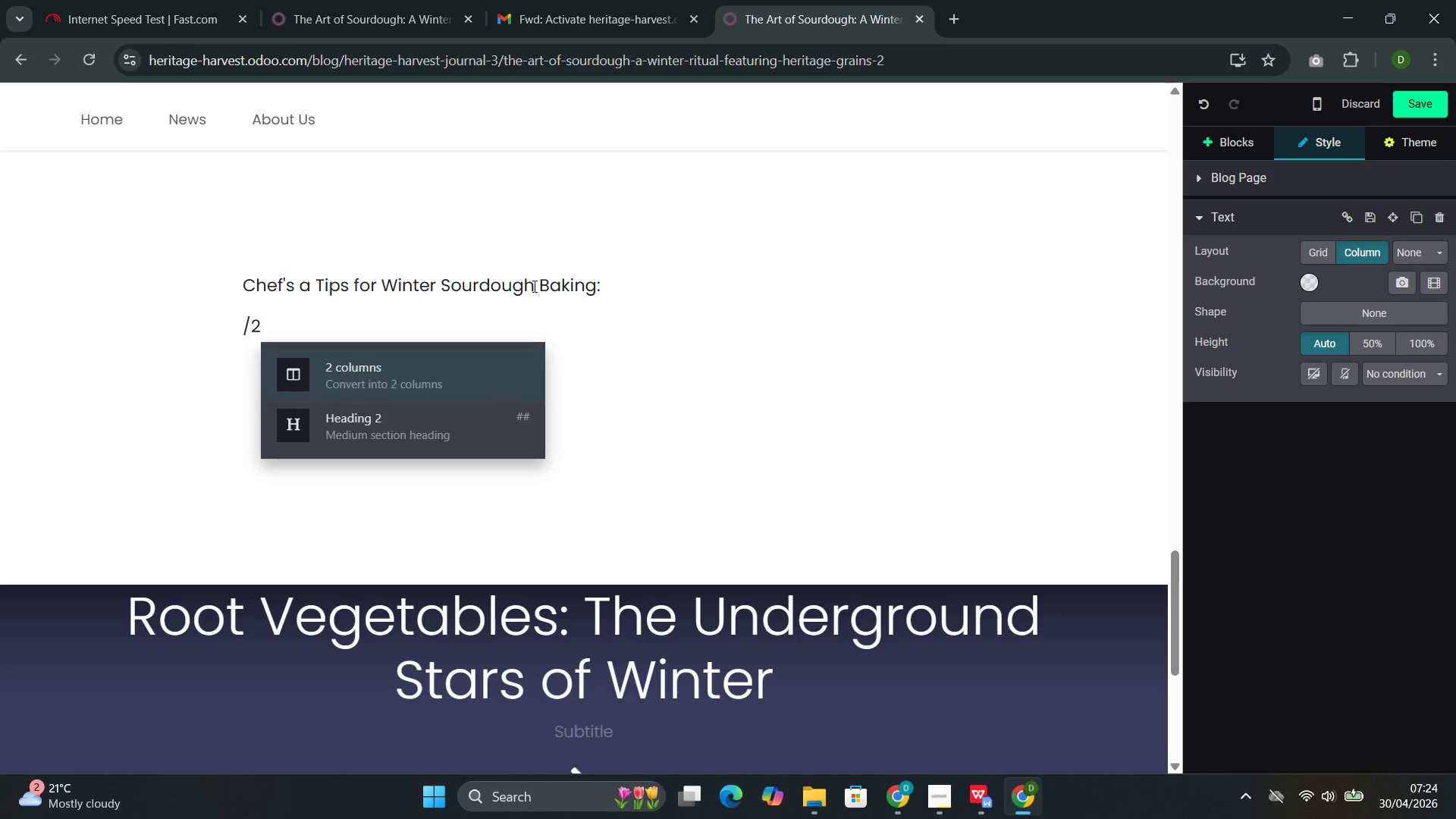 
key(Enter)
 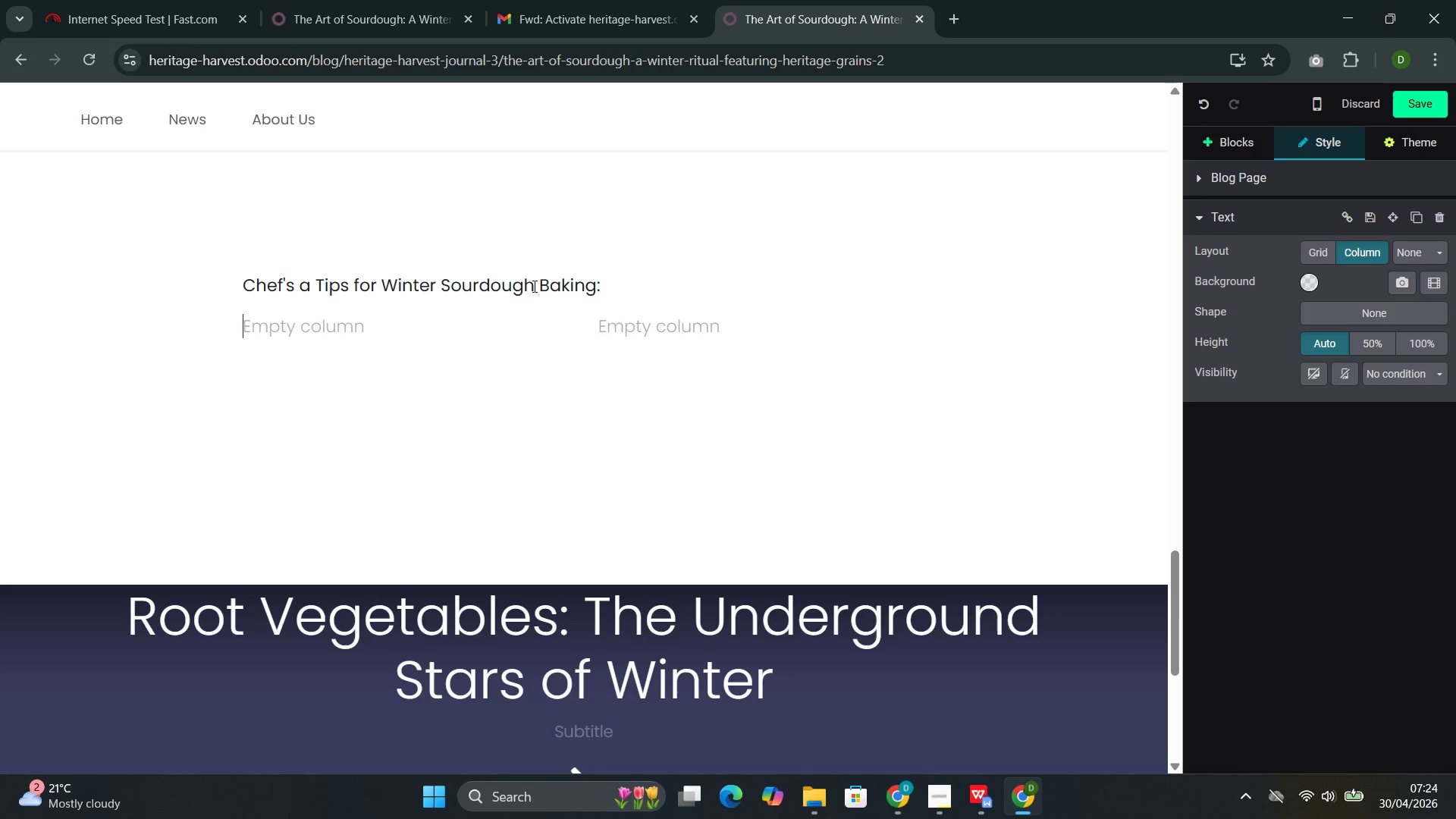 
type(Finde)
key(Backspace)
type( a warm spot for your start )
key(Backspace)
type(. In cold kitchen)
 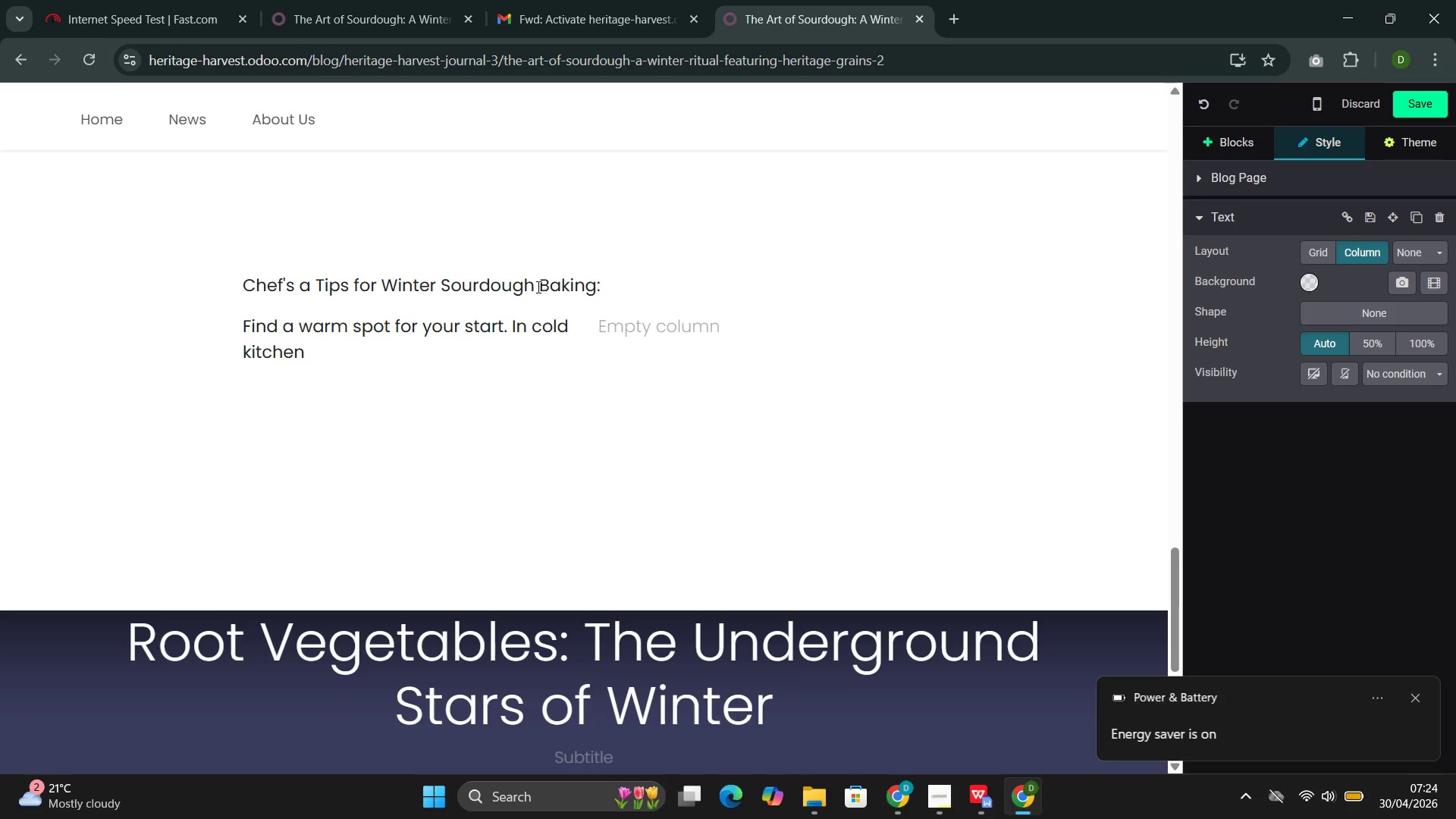 
key(S)
 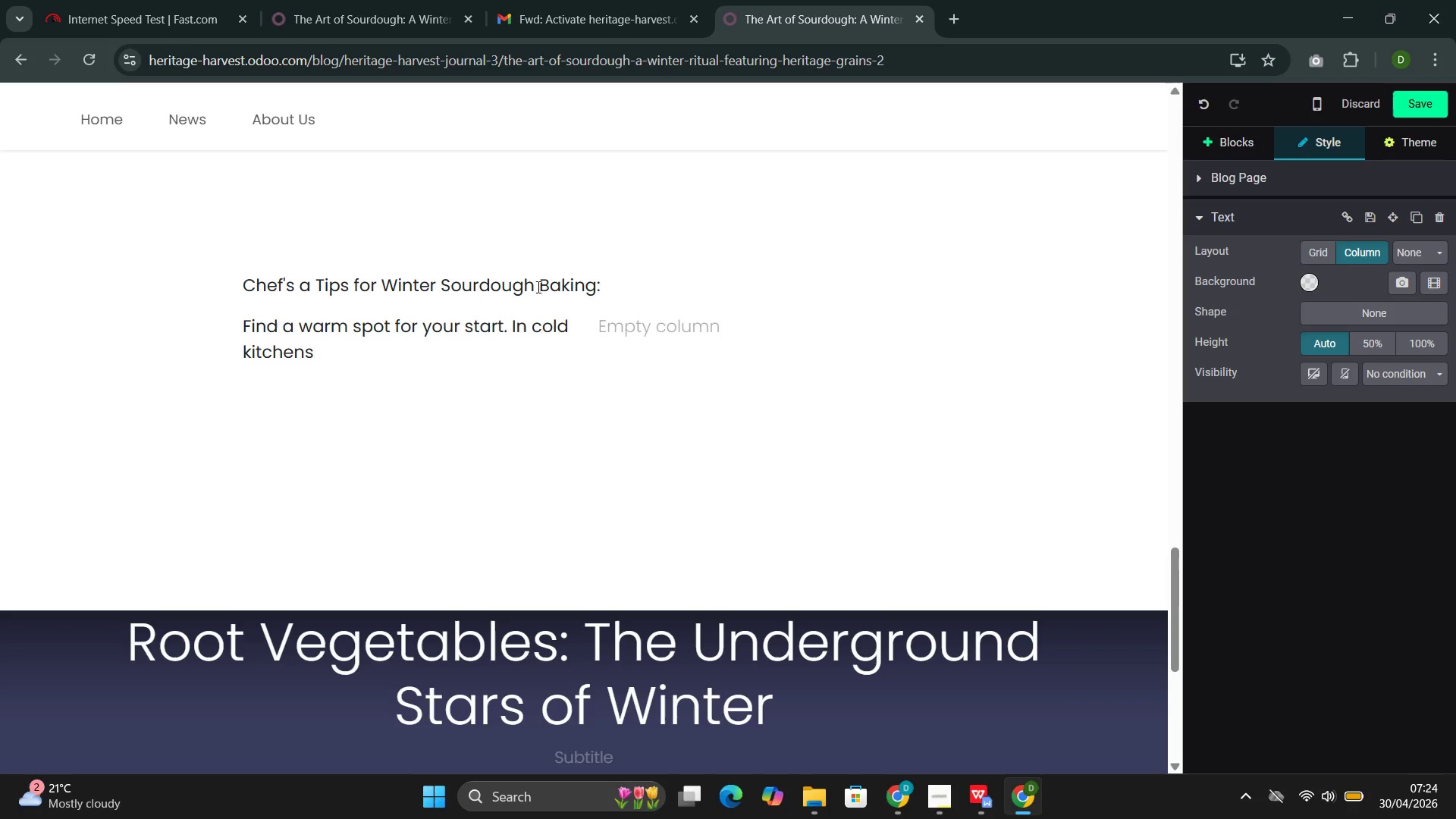 
key(Comma)
 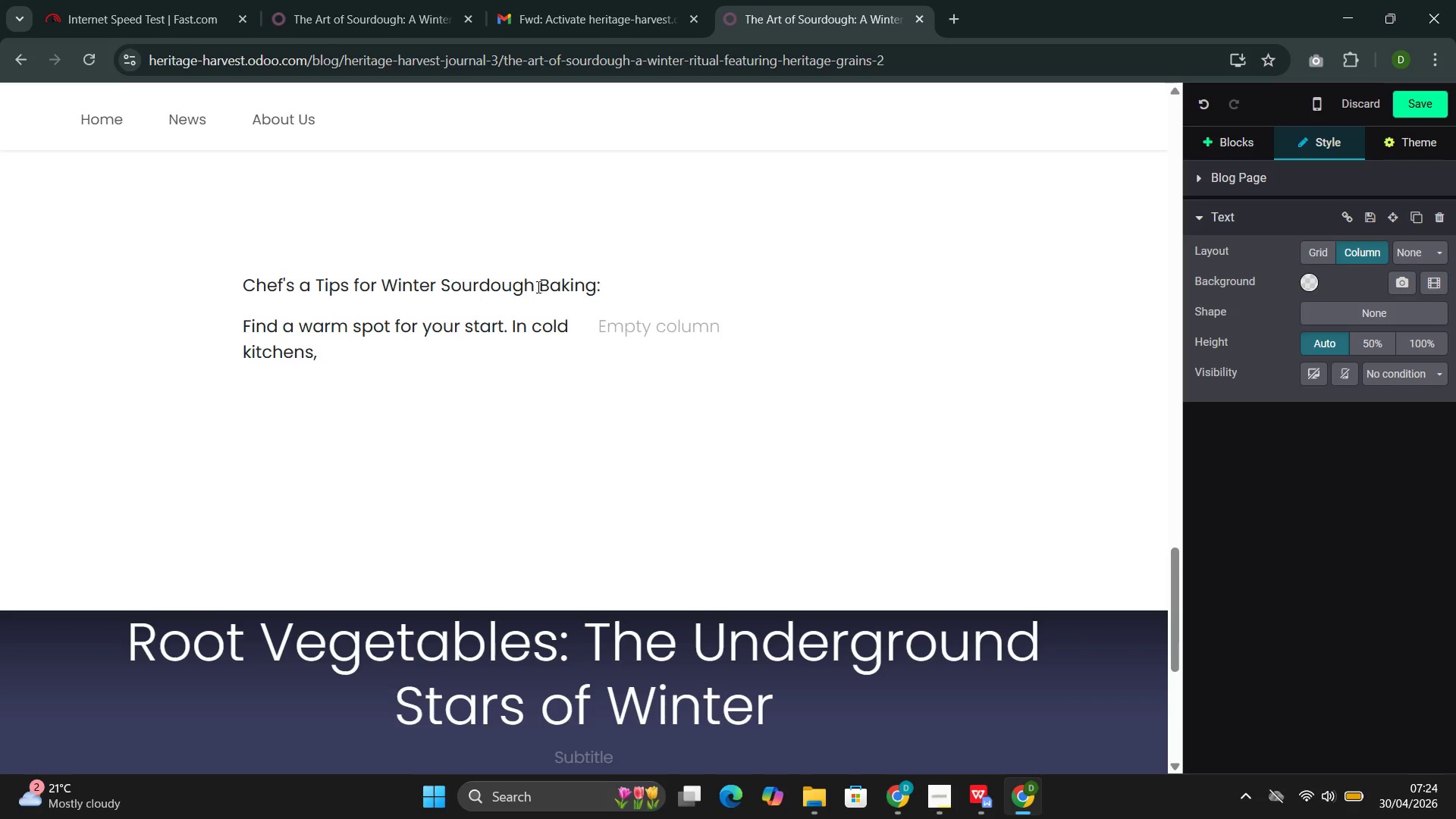 
type( the top of the refi)
 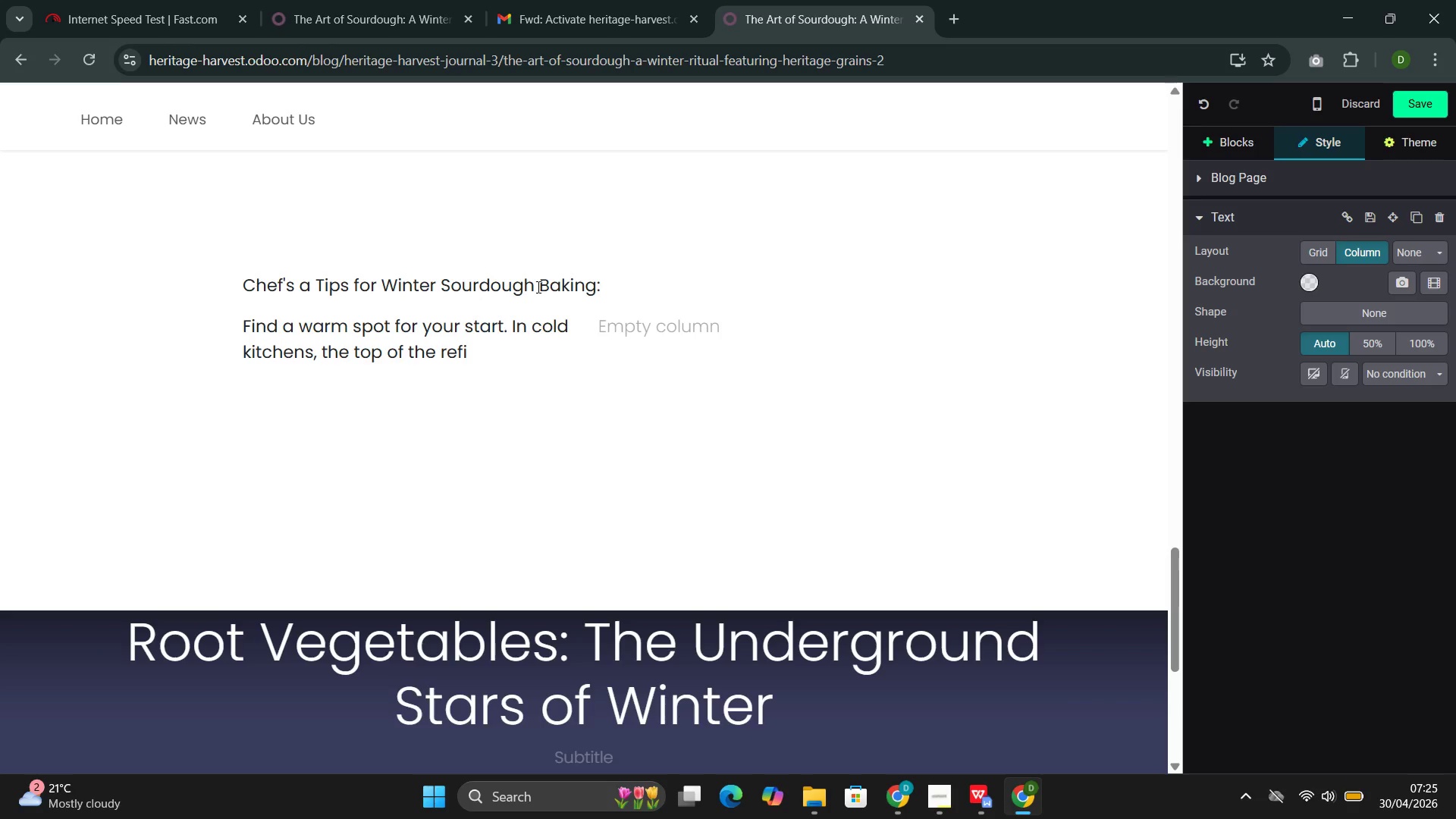 
key(Backspace)
 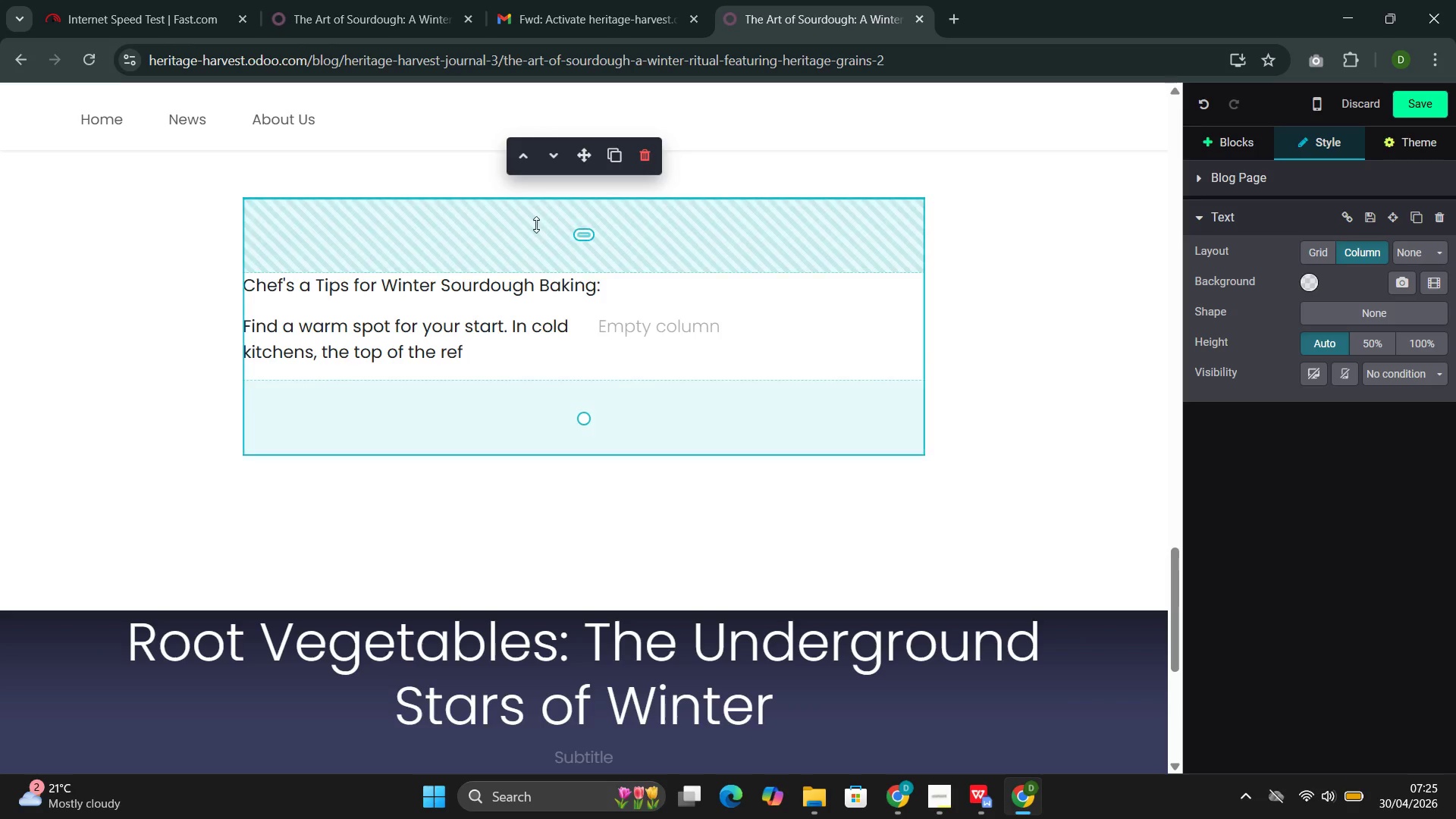 
type(ri)
 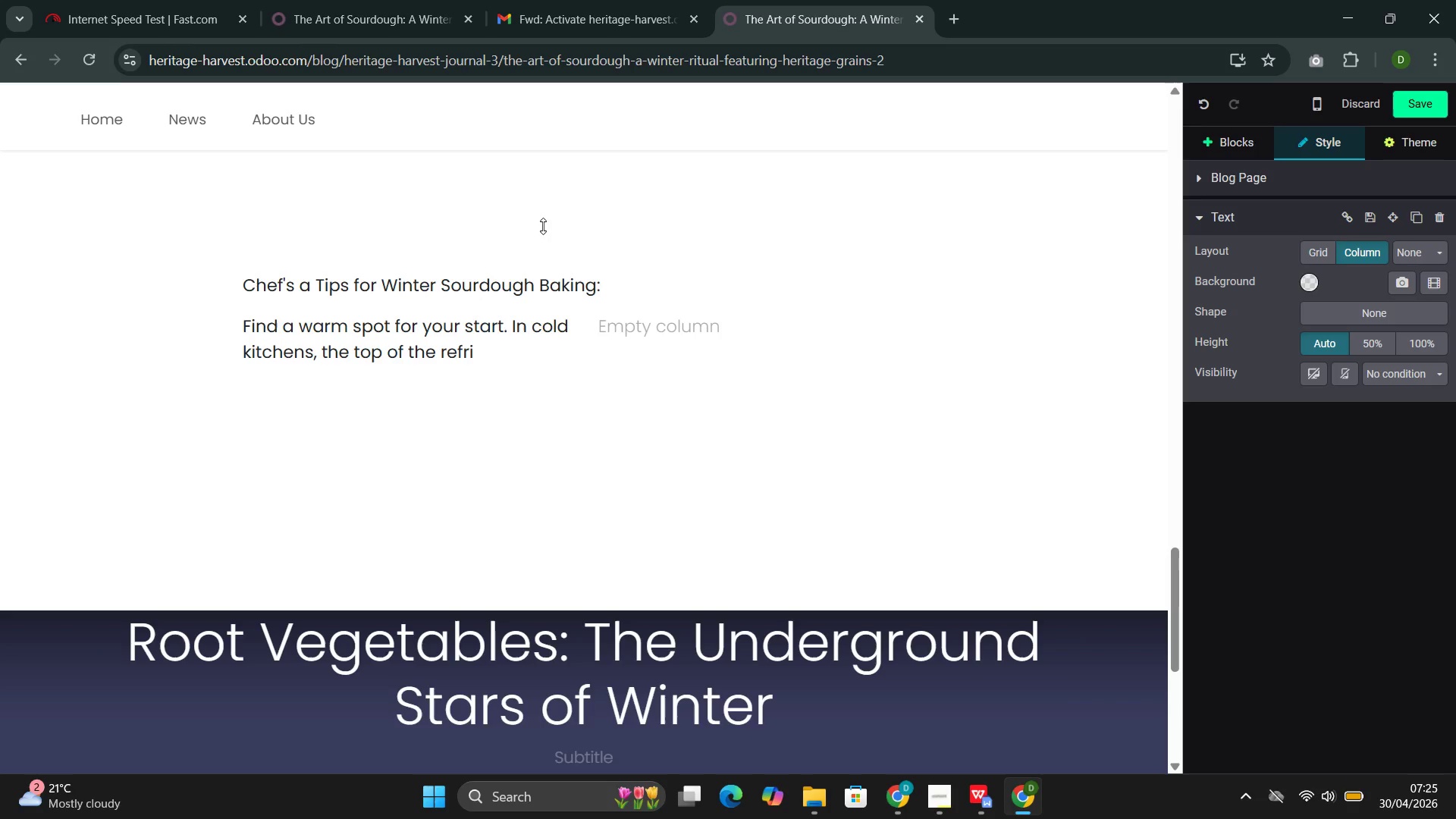 
type(gera)
 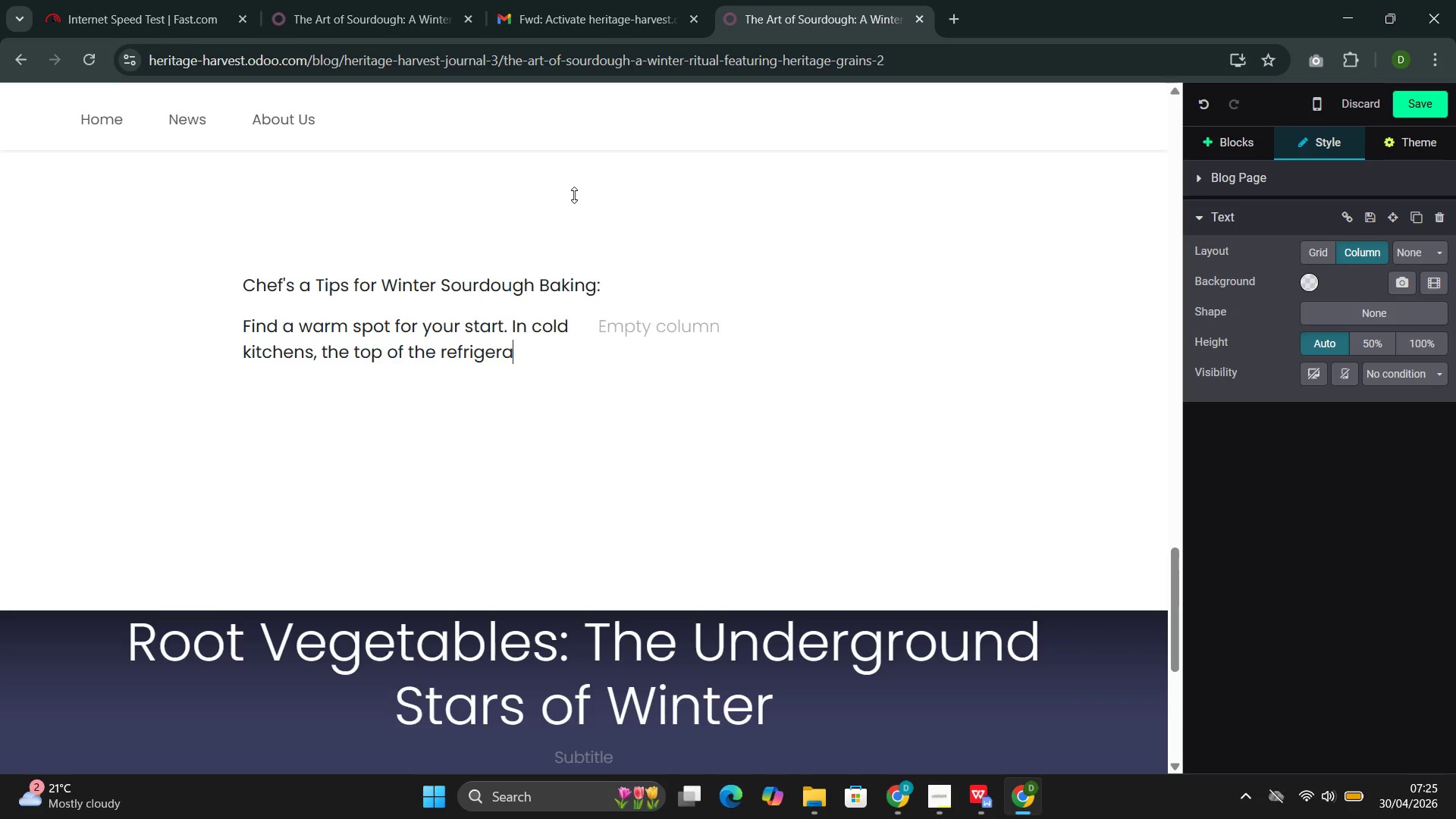 
type(tor, nrea)
key(Backspace)
key(Backspace)
key(Backspace)
type(ear a )
 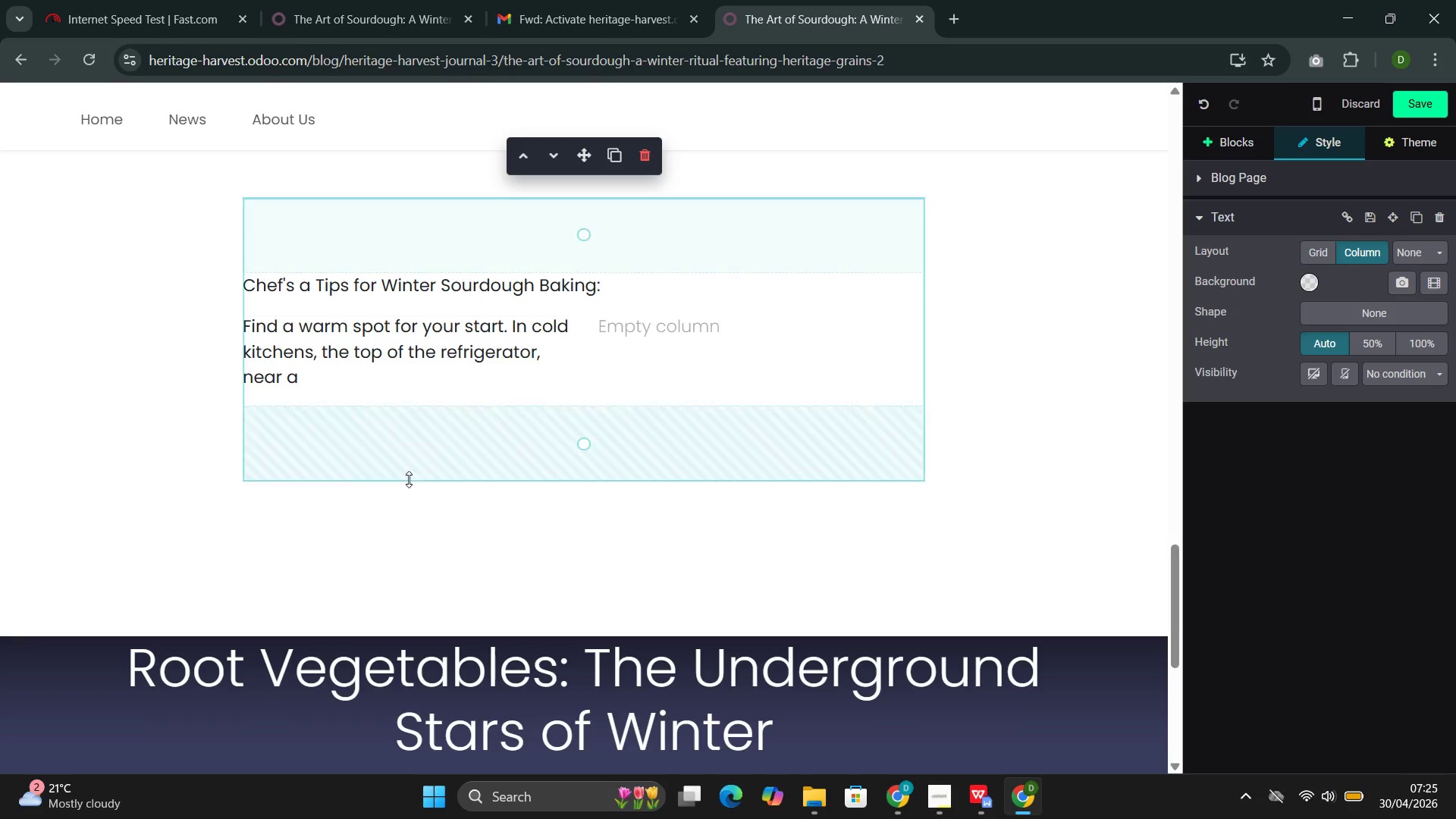 
wait(9.06)
 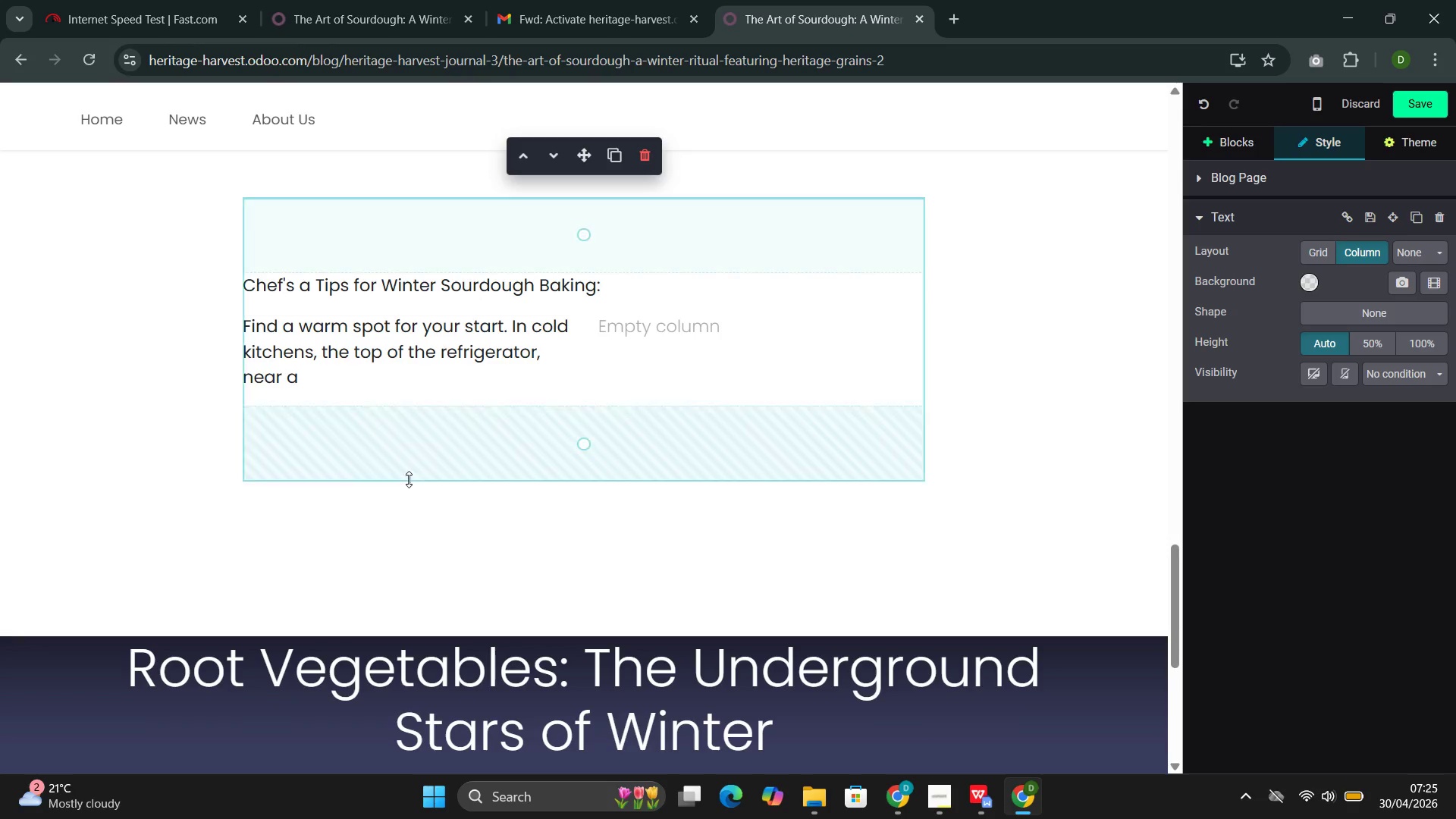 
type(pilot light )
key(Backspace)
type(, or is)
key(Backspace)
type(nside an oven with the light on provides gentle warmth.)
 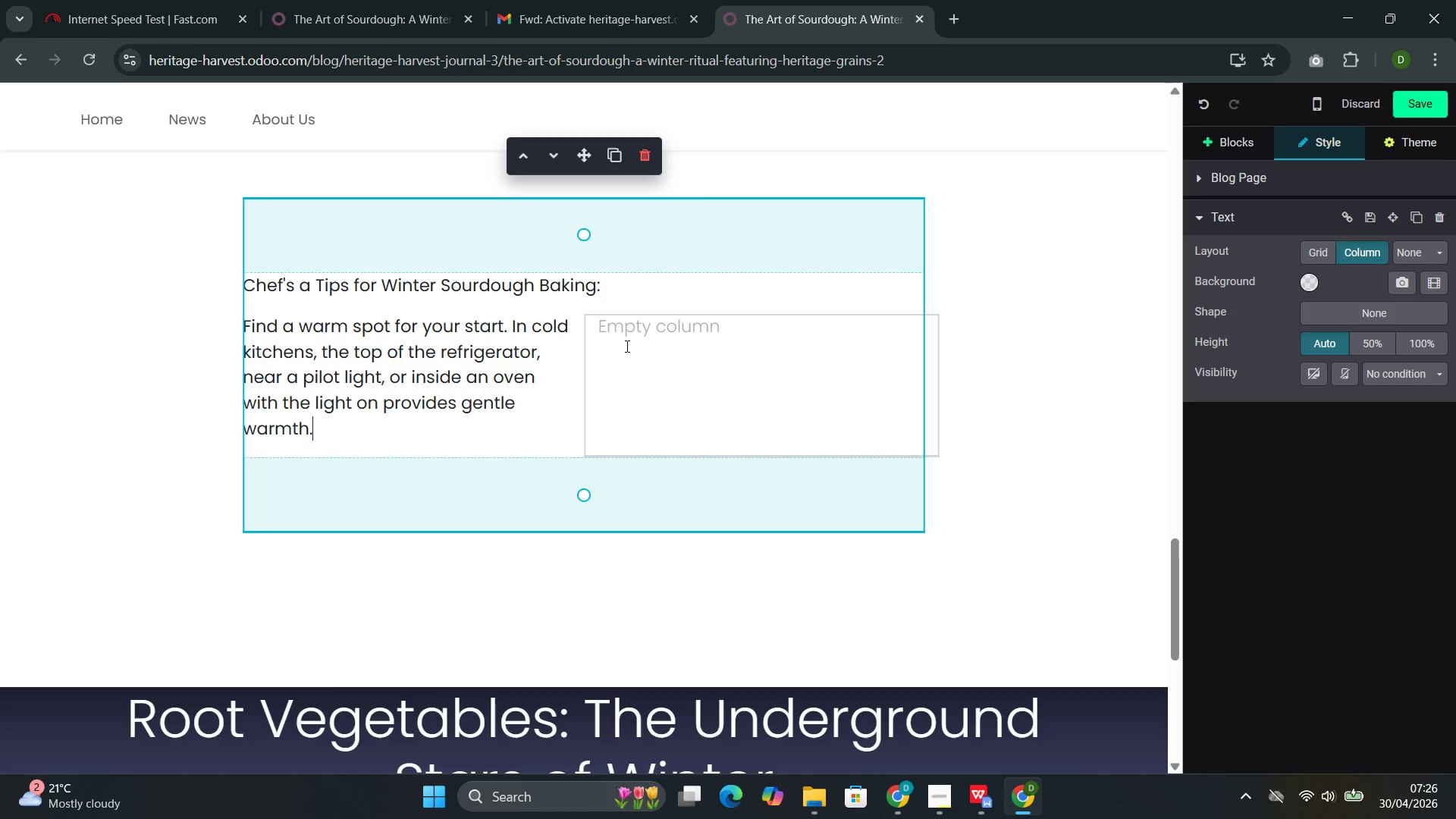 
left_click([621, 321])
 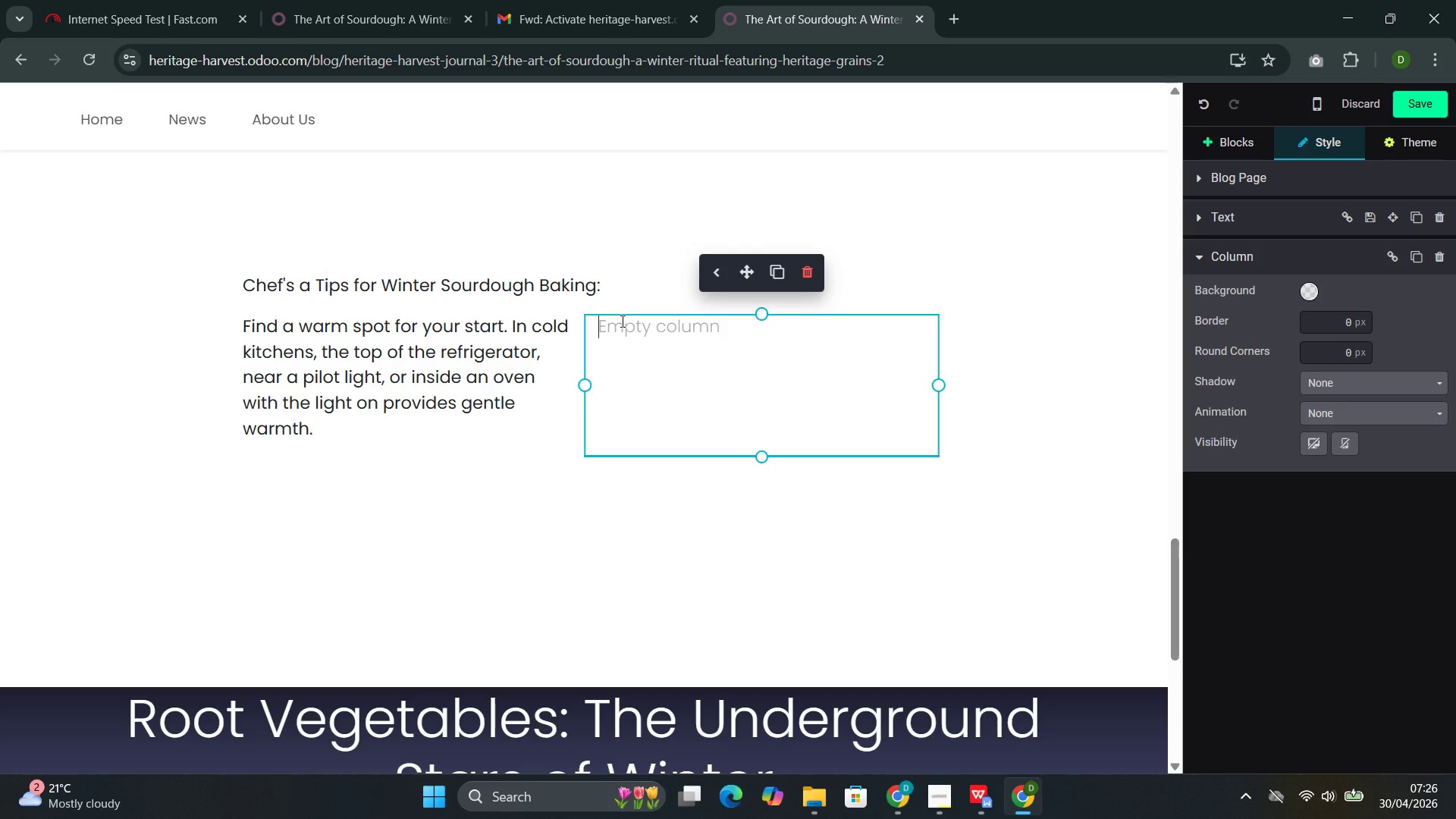 
type(Use water at the temperature.)
 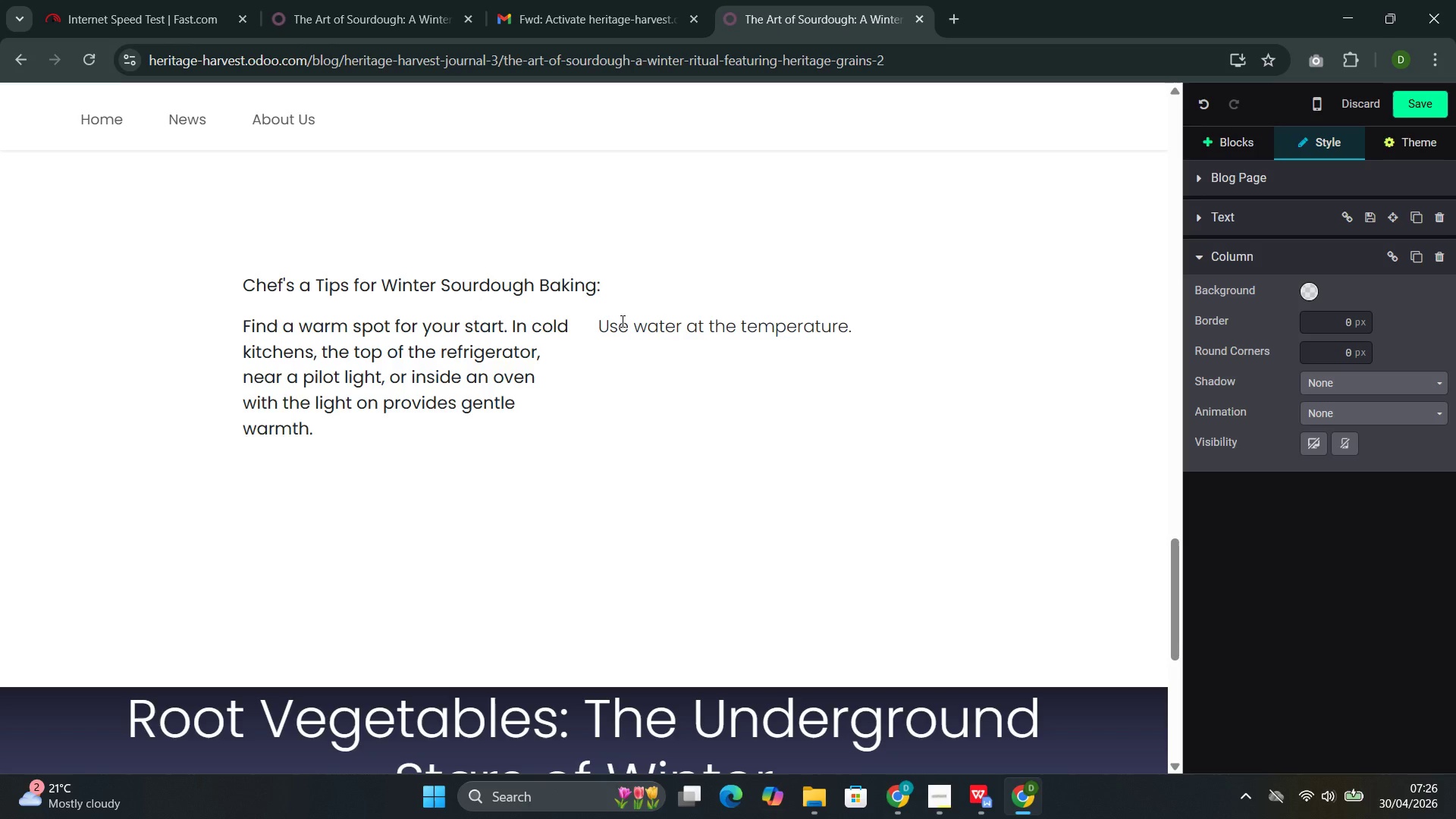 
wait(11.12)
 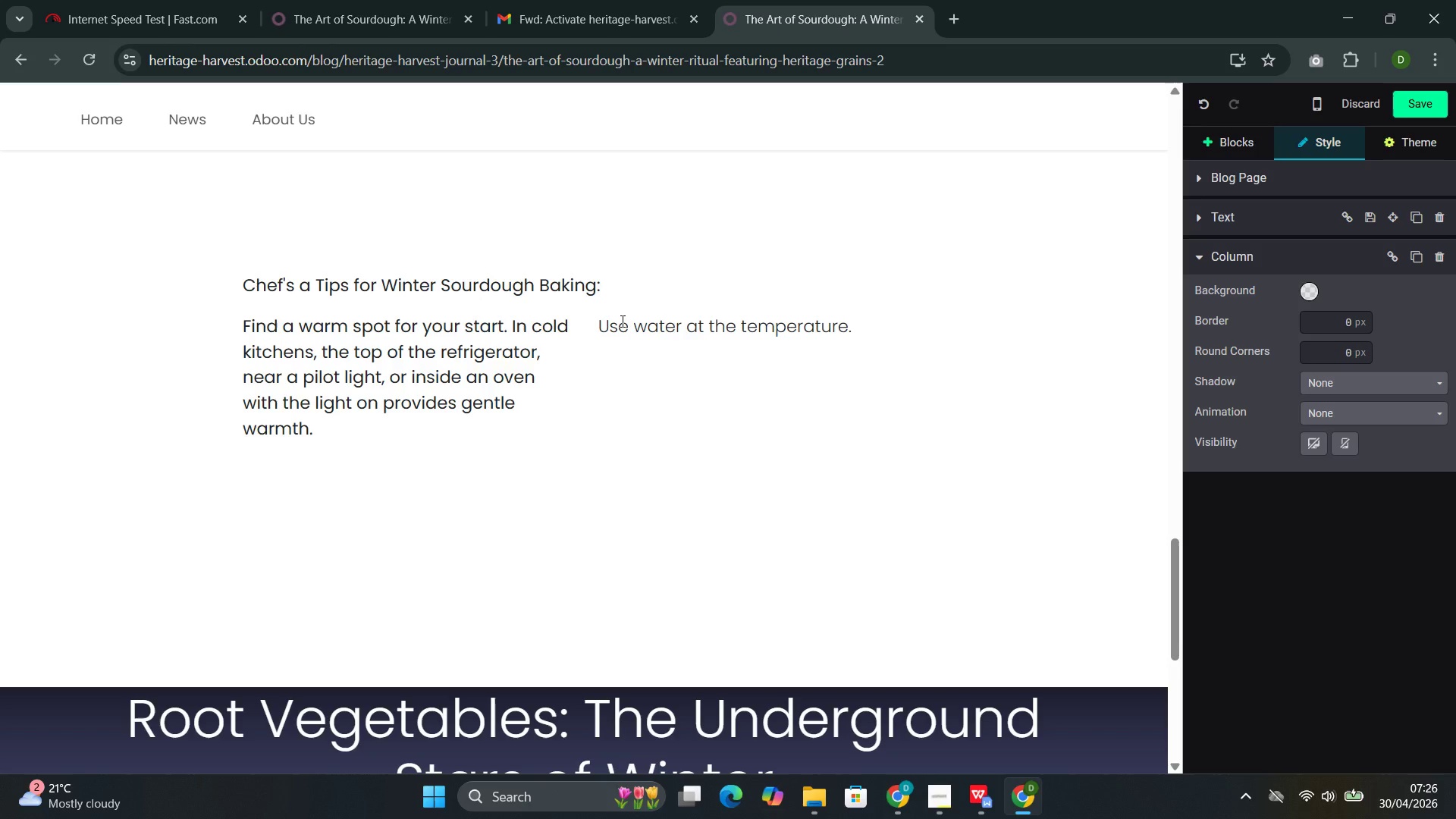 
left_click([414, 359])
 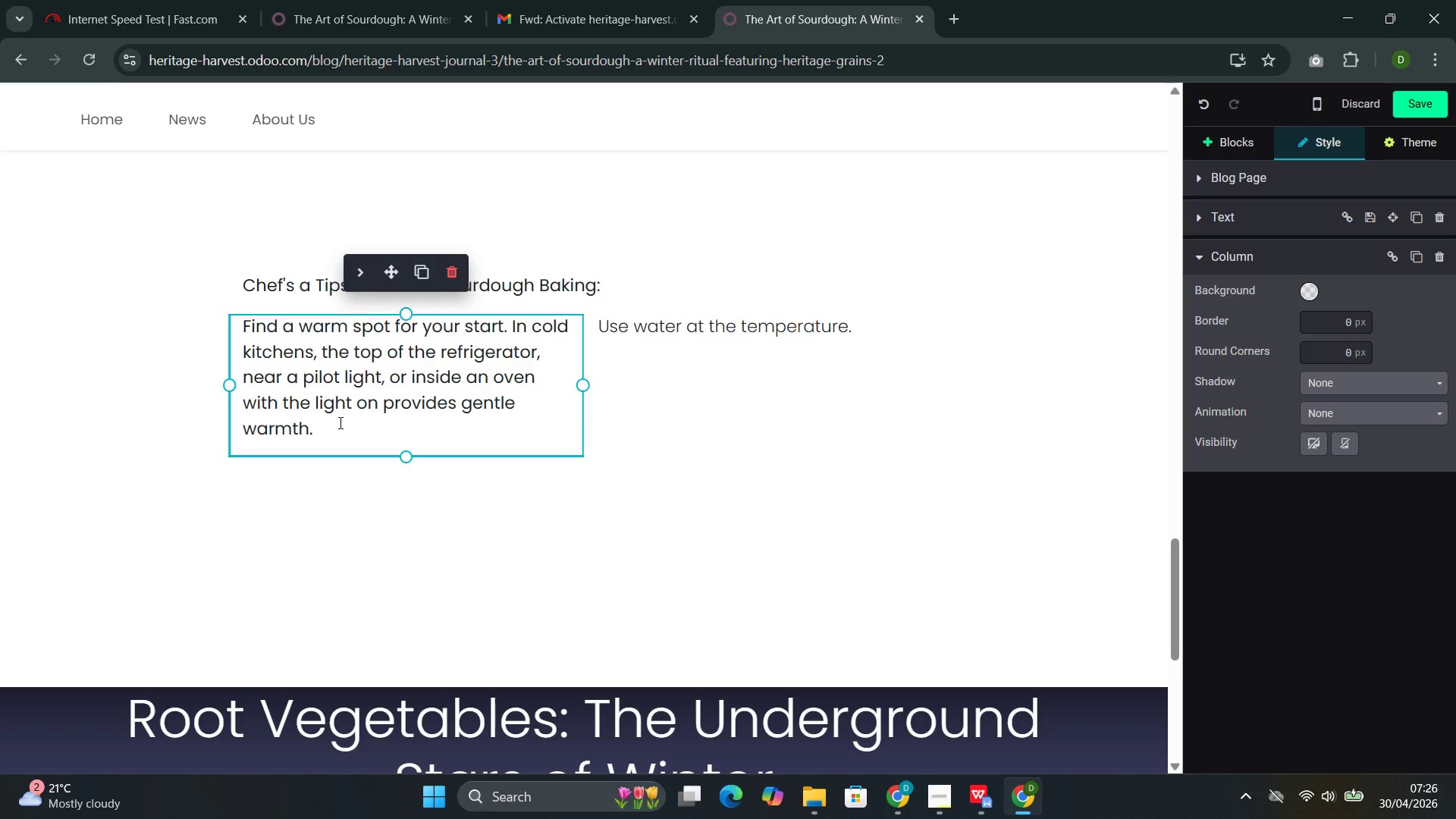 
left_click_drag(start_coordinate=[315, 432], to_coordinate=[257, 328])
 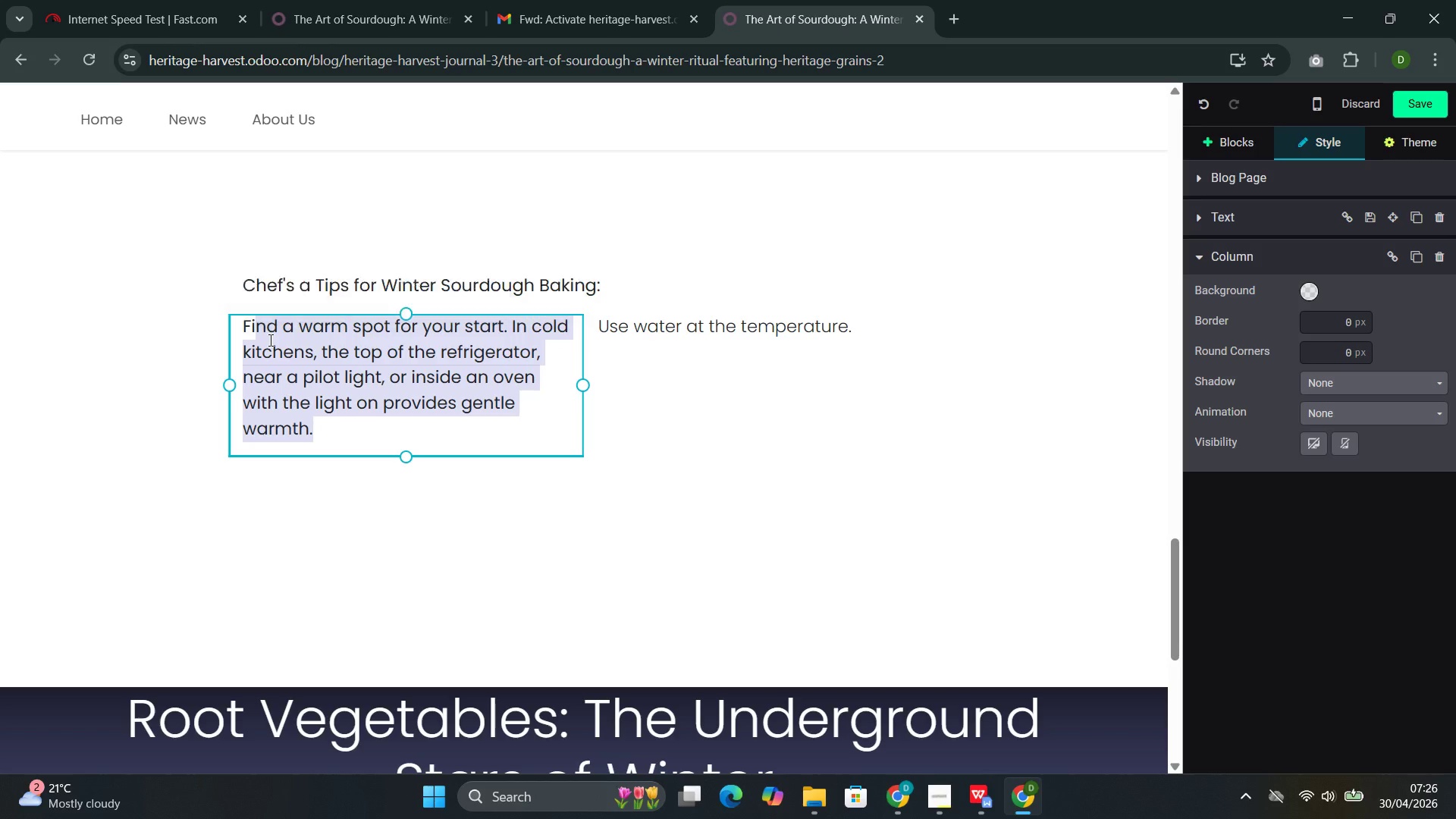 
double_click([269, 340])
 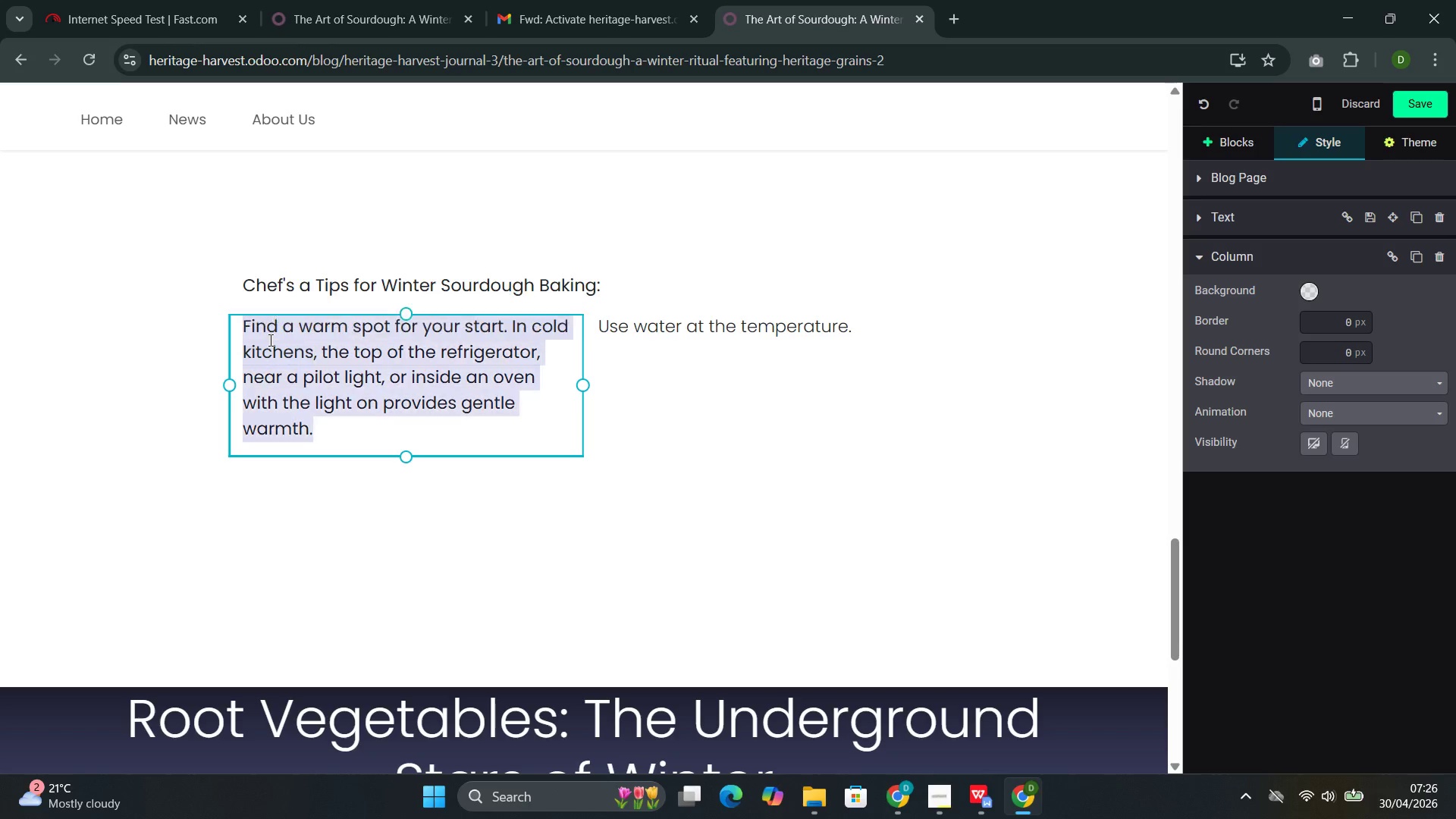 
triple_click([269, 340])
 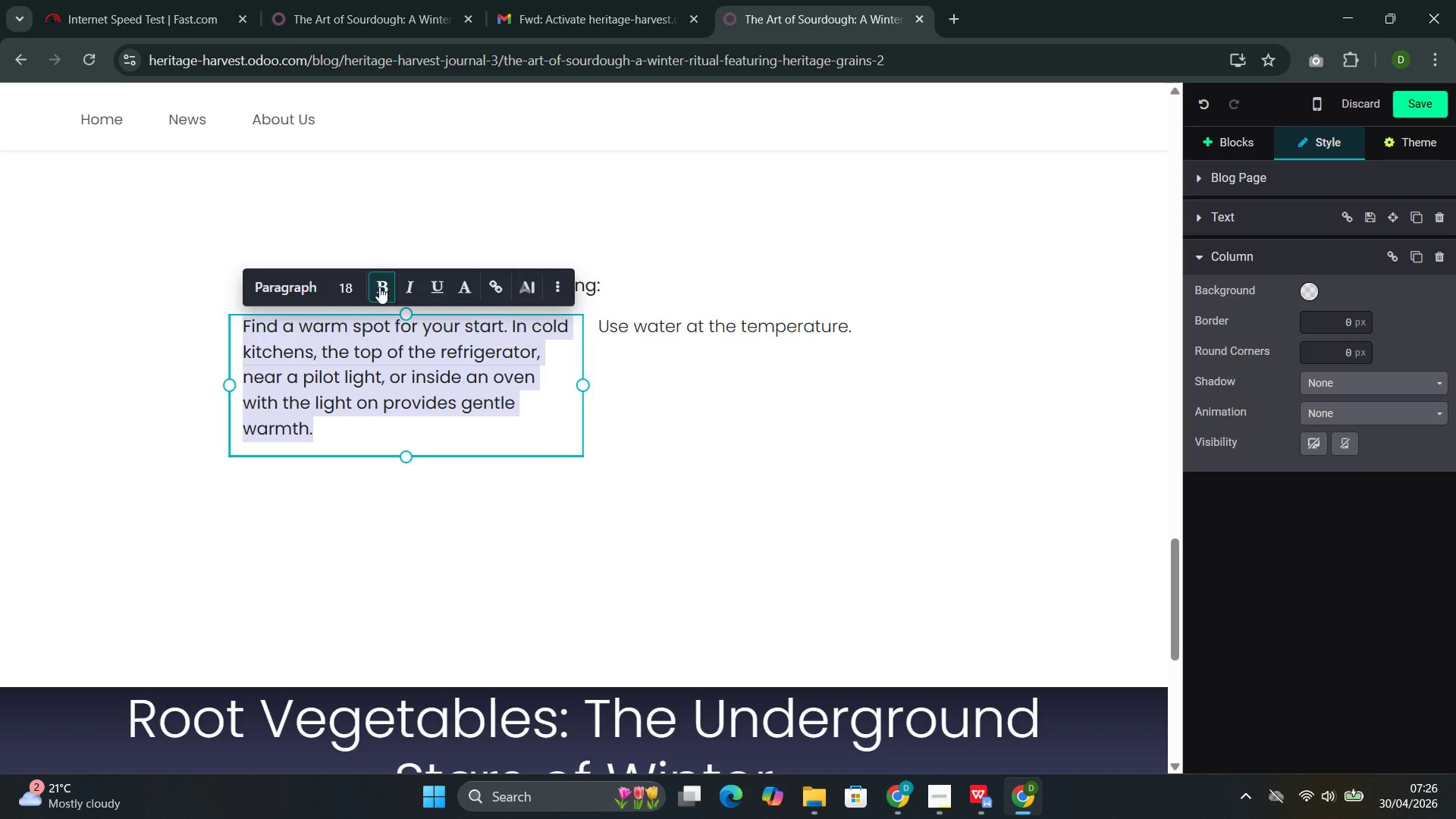 
left_click([379, 287])
 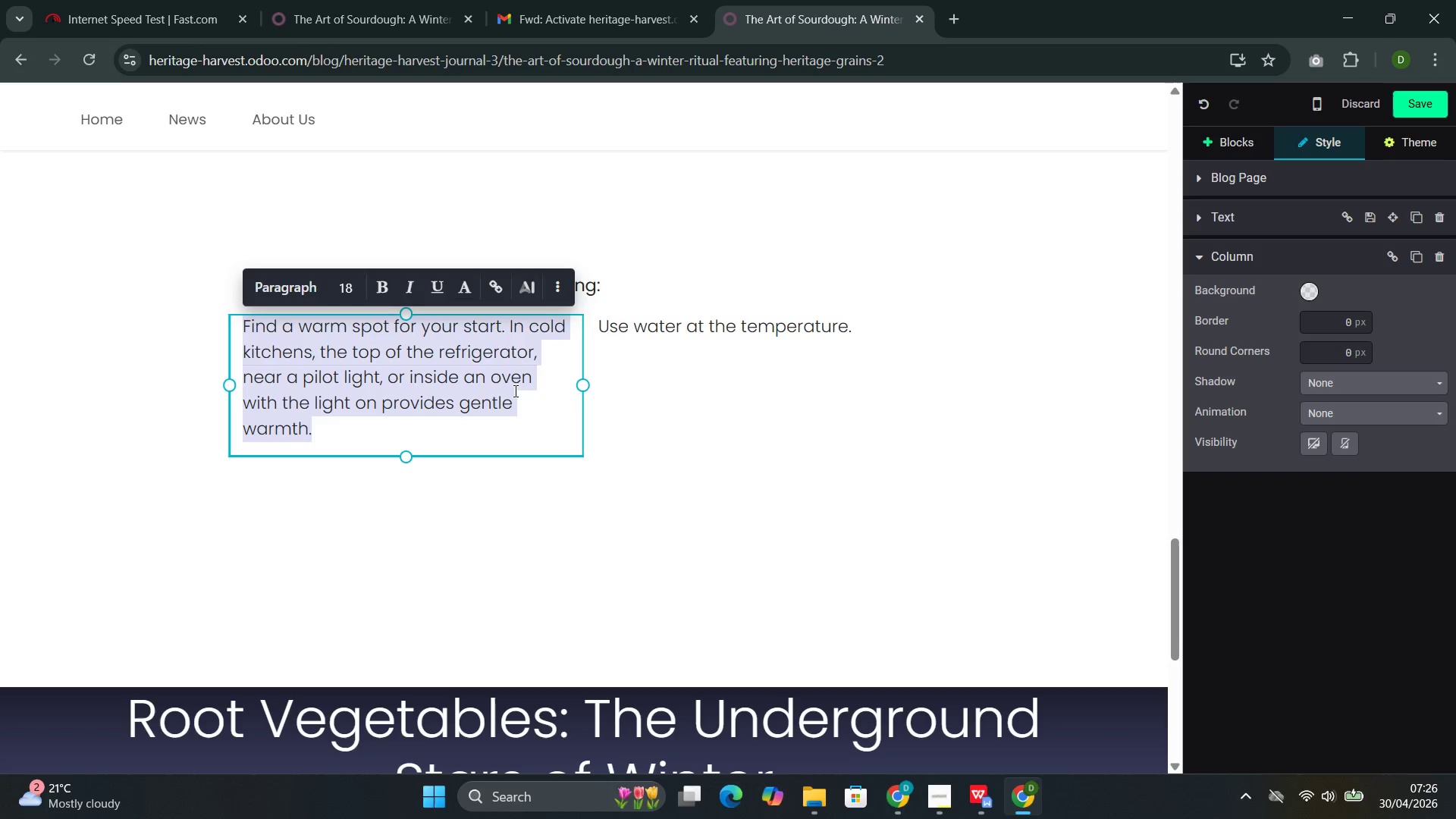 
left_click([405, 356])
 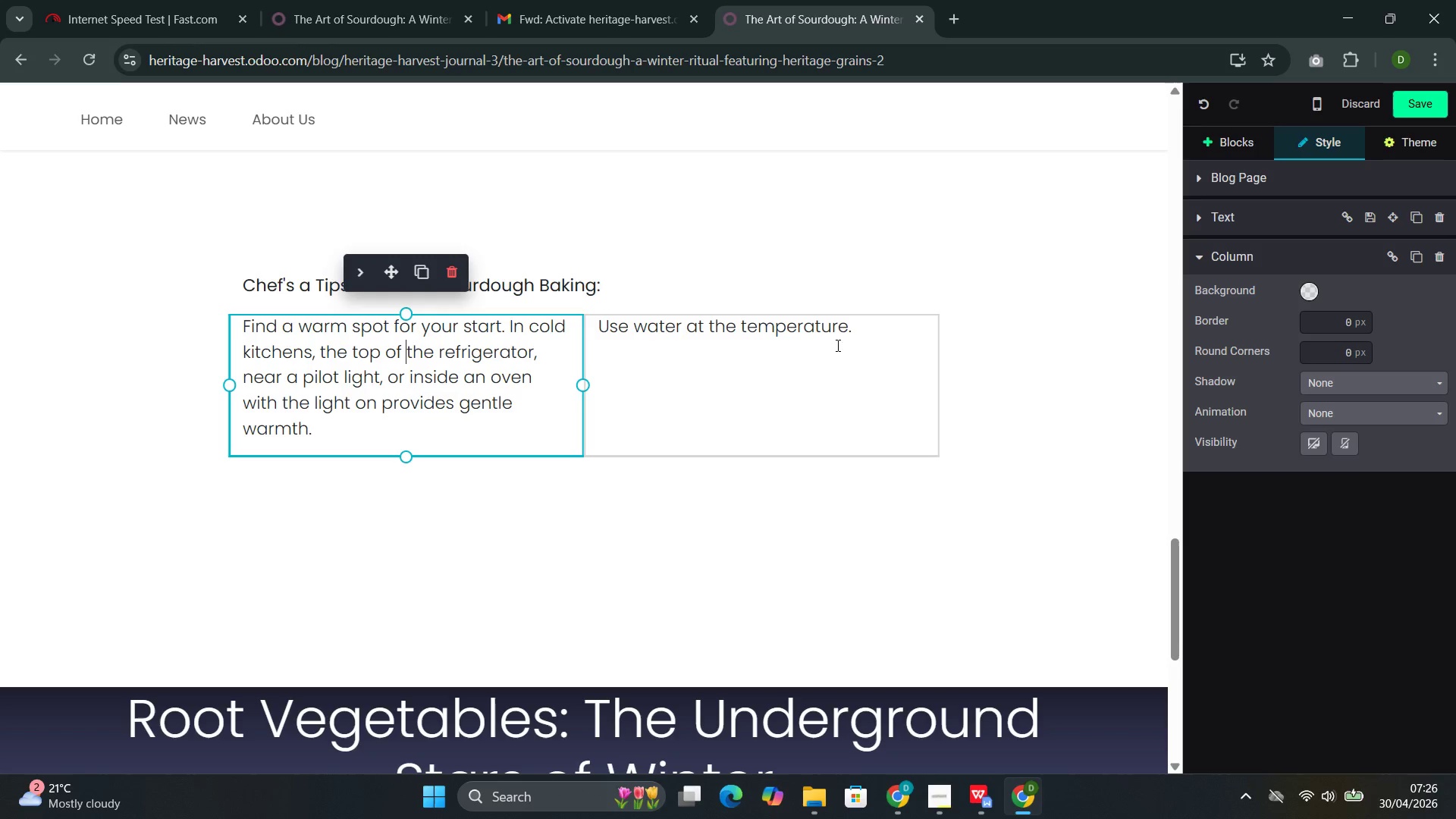 
left_click([866, 326])
 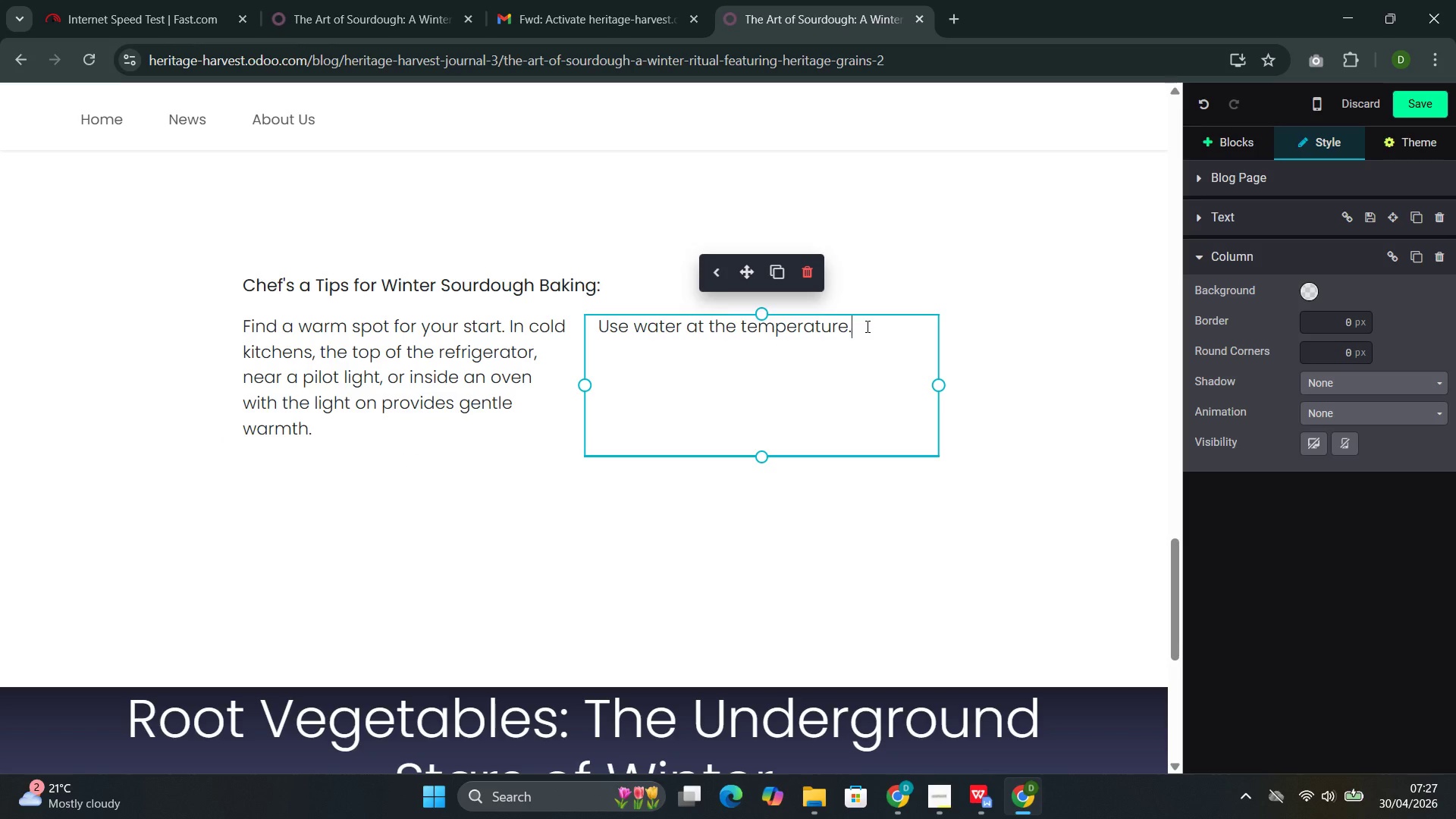 
type( In winter, tao)
key(Backspace)
type(p water may be )
 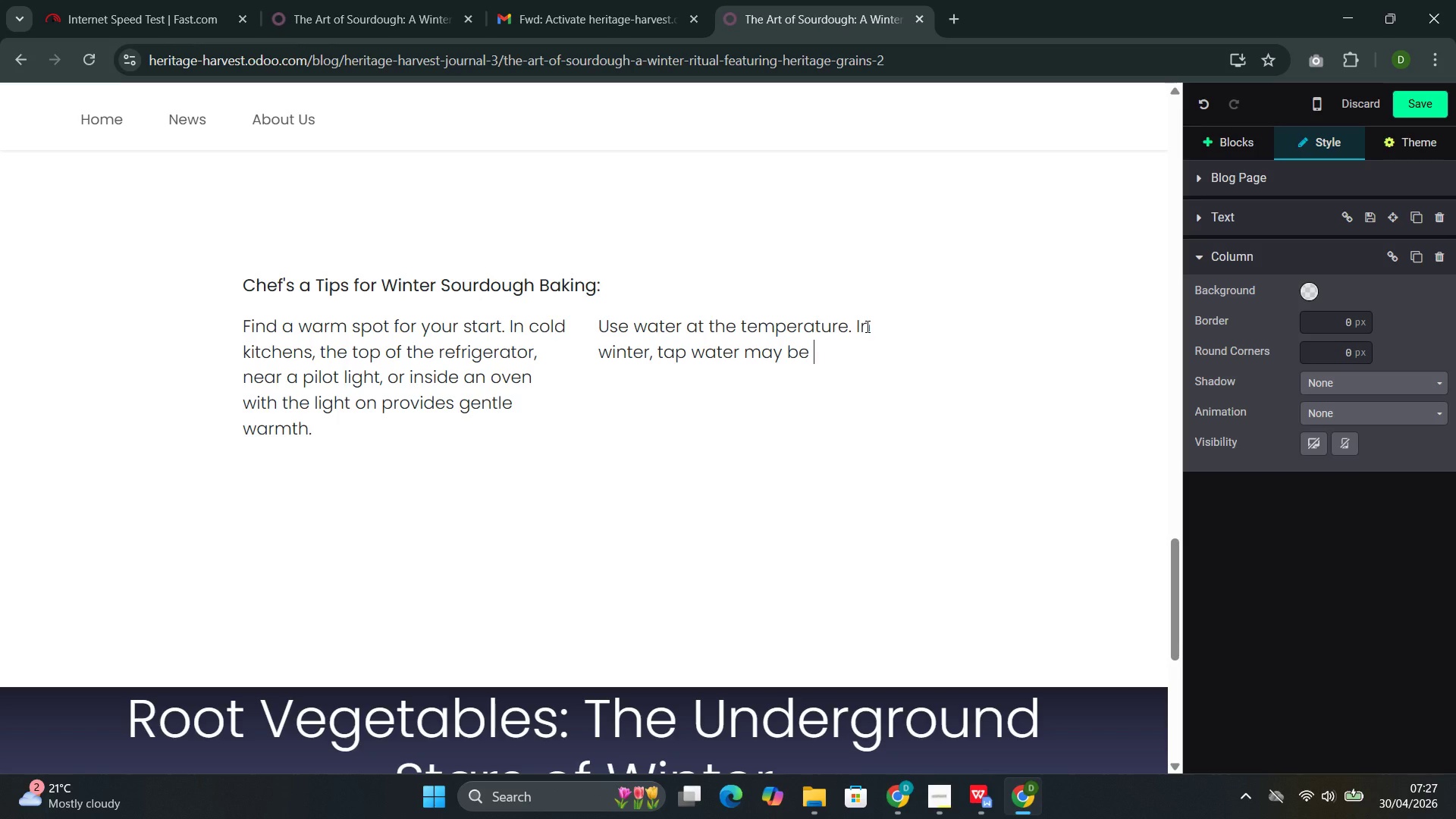 
type(r)
key(Backspace)
type(too cold. Aim for water around 80F when mic)
key(Backspace)
type(xing your dough.)
 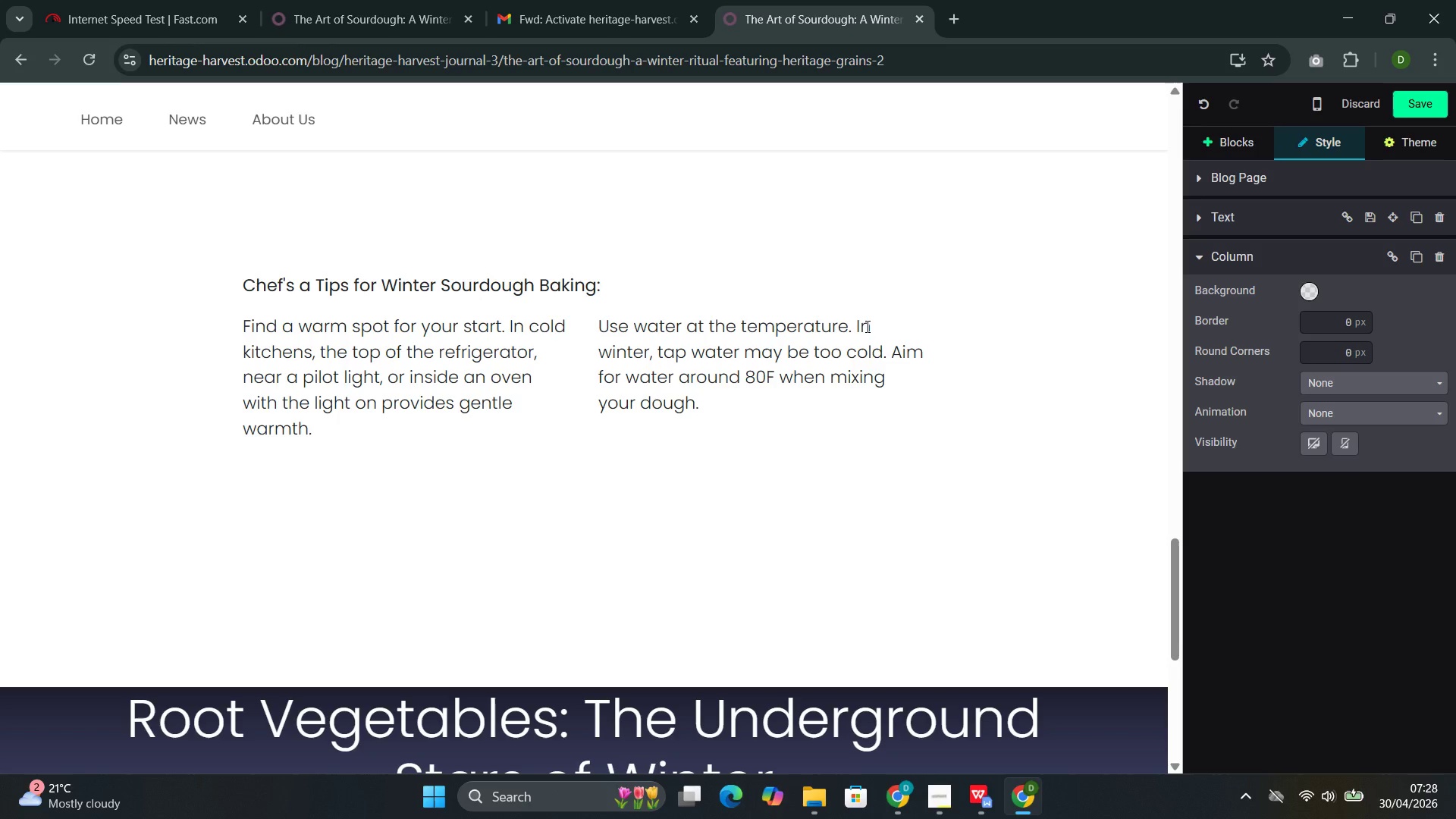 
wait(8.97)
 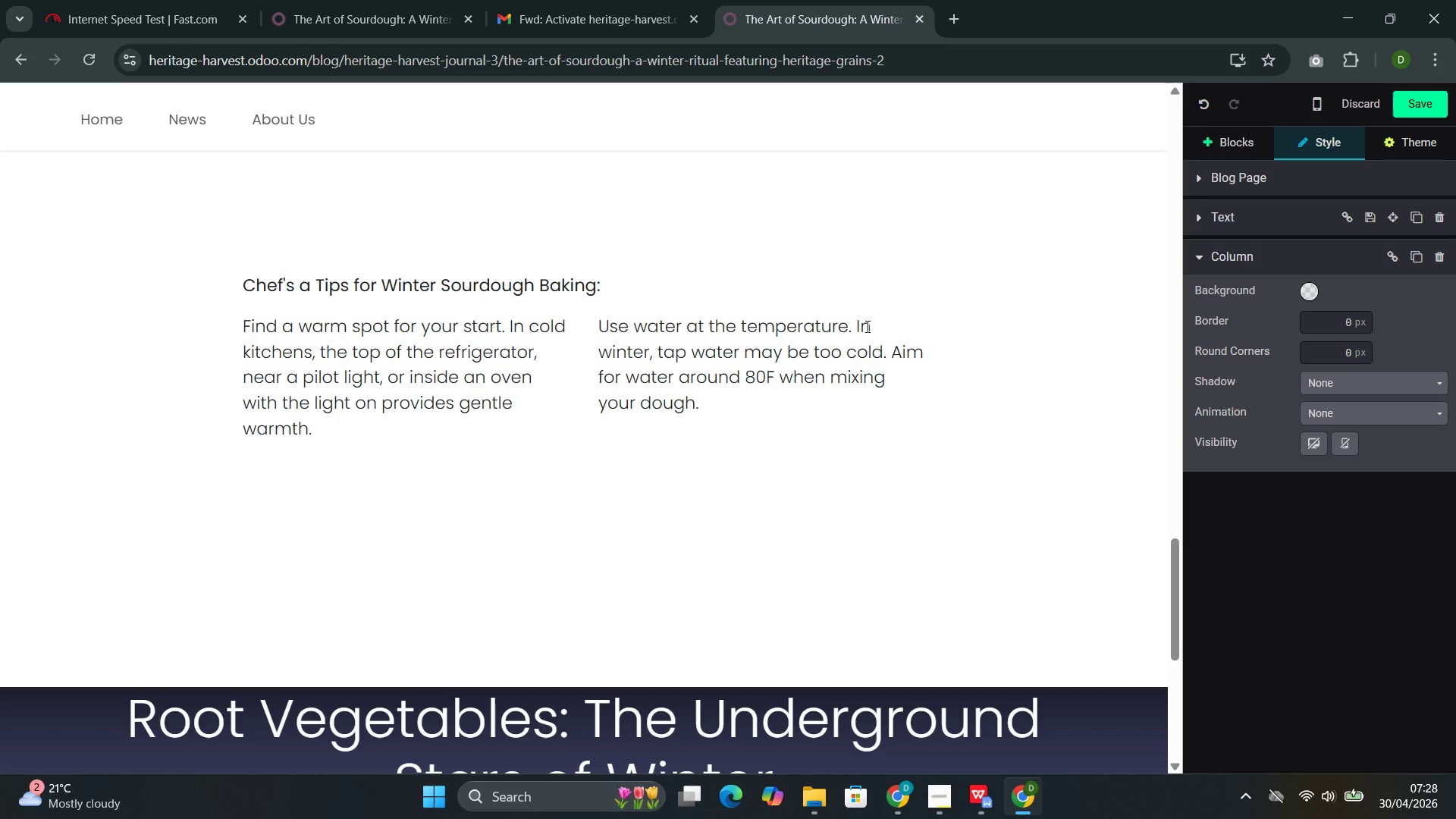 
left_click([523, 504])
 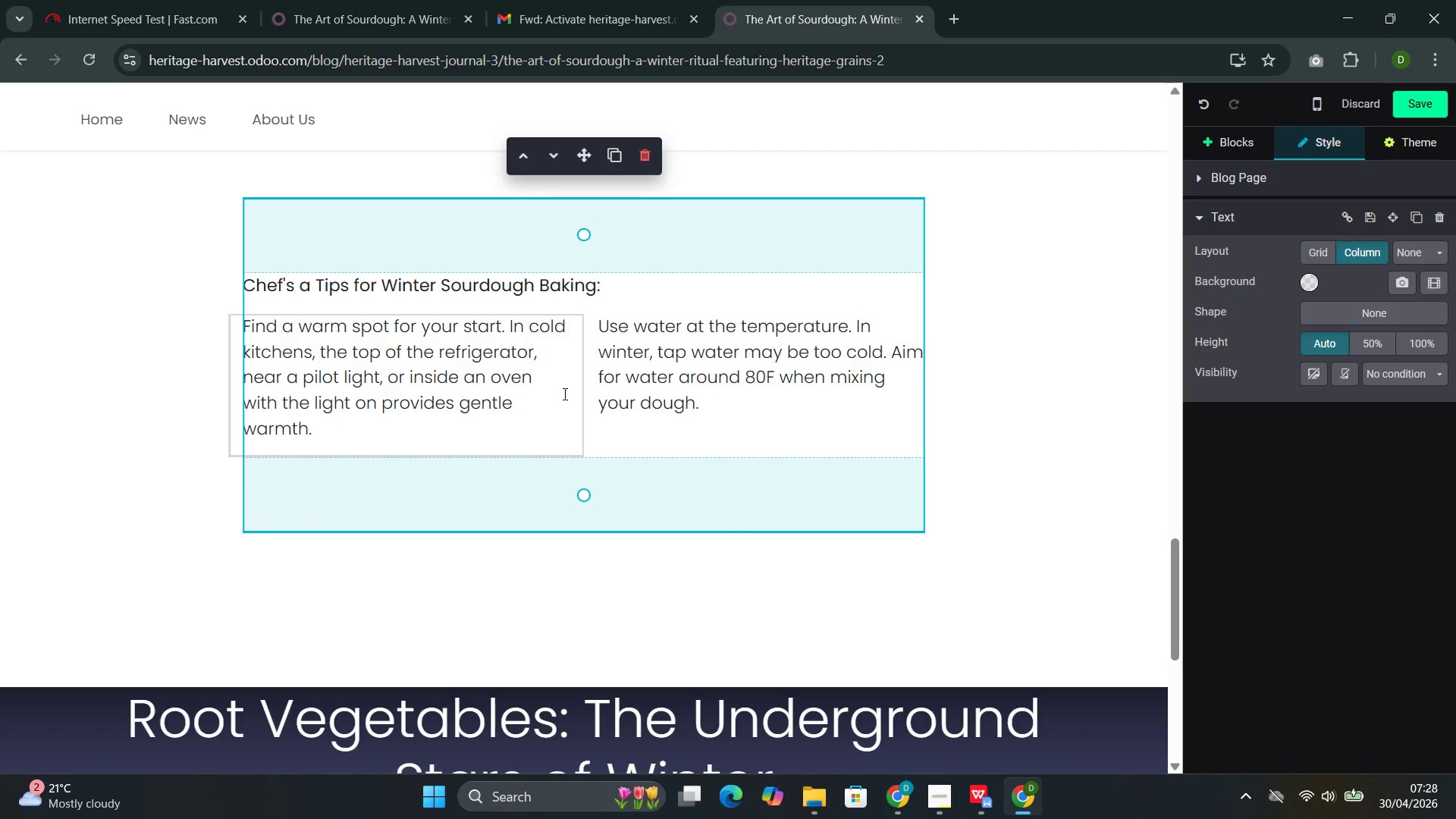 
left_click([614, 291])
 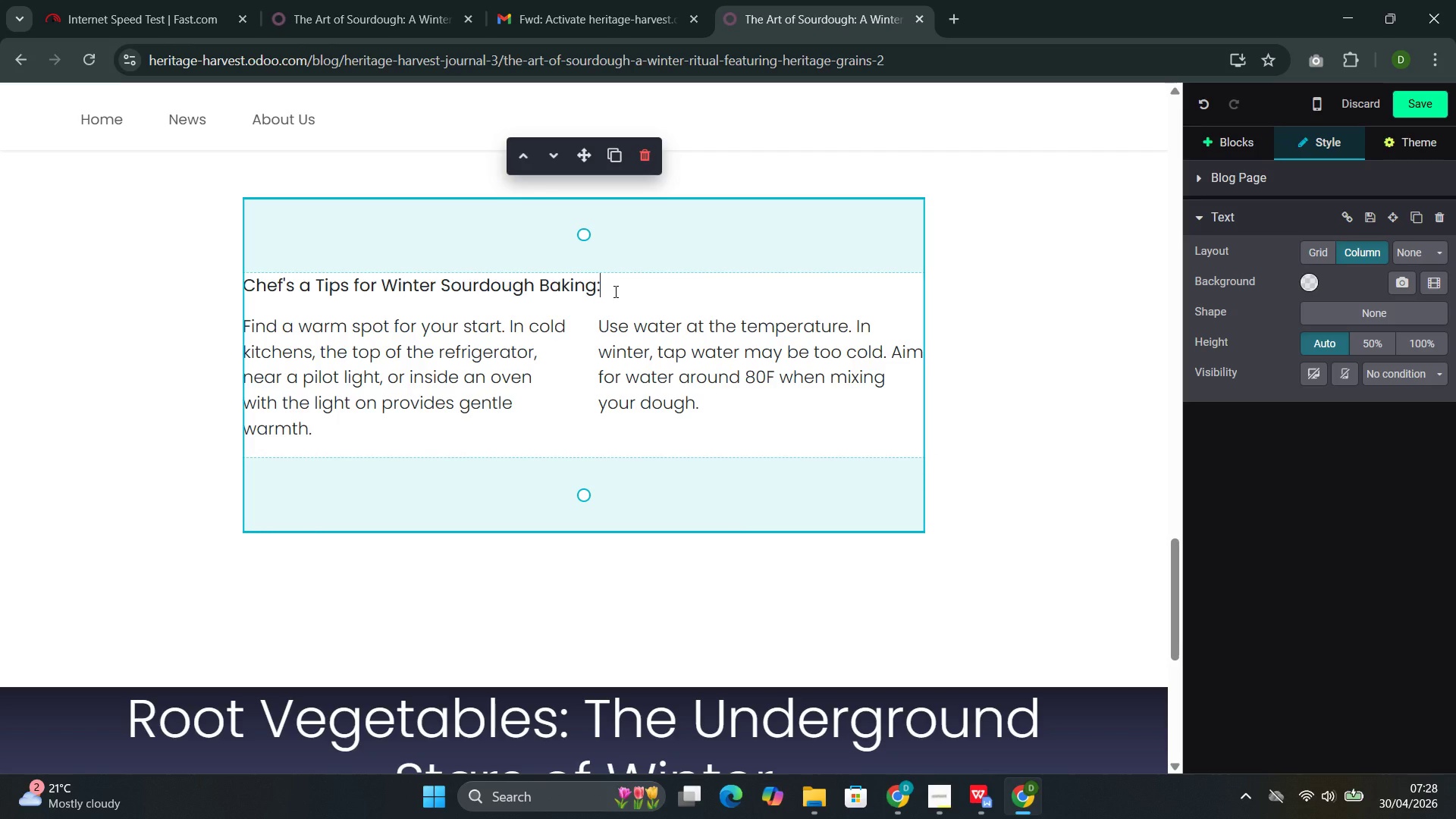 
key(Enter)
 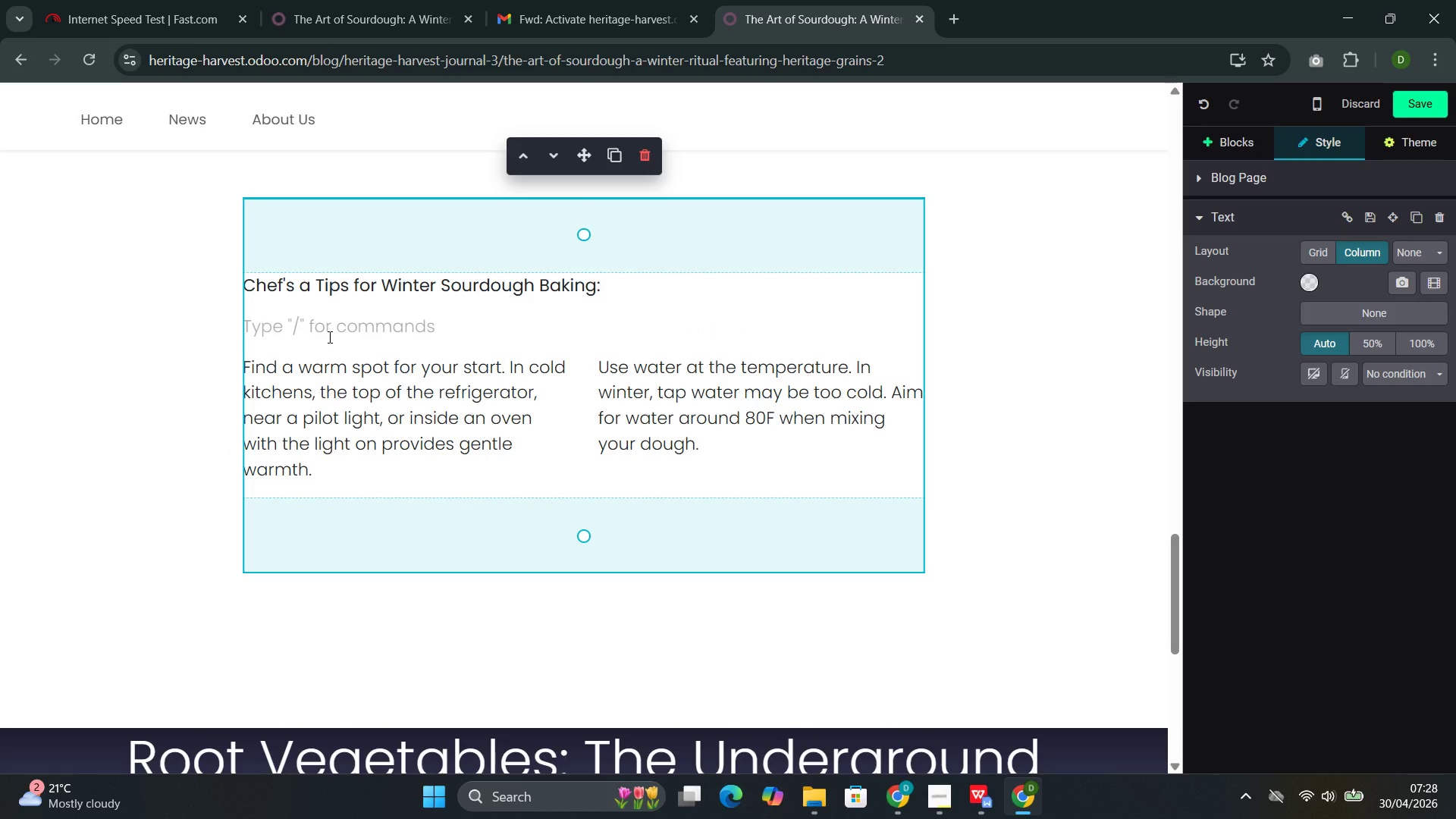 
key(Slash)
 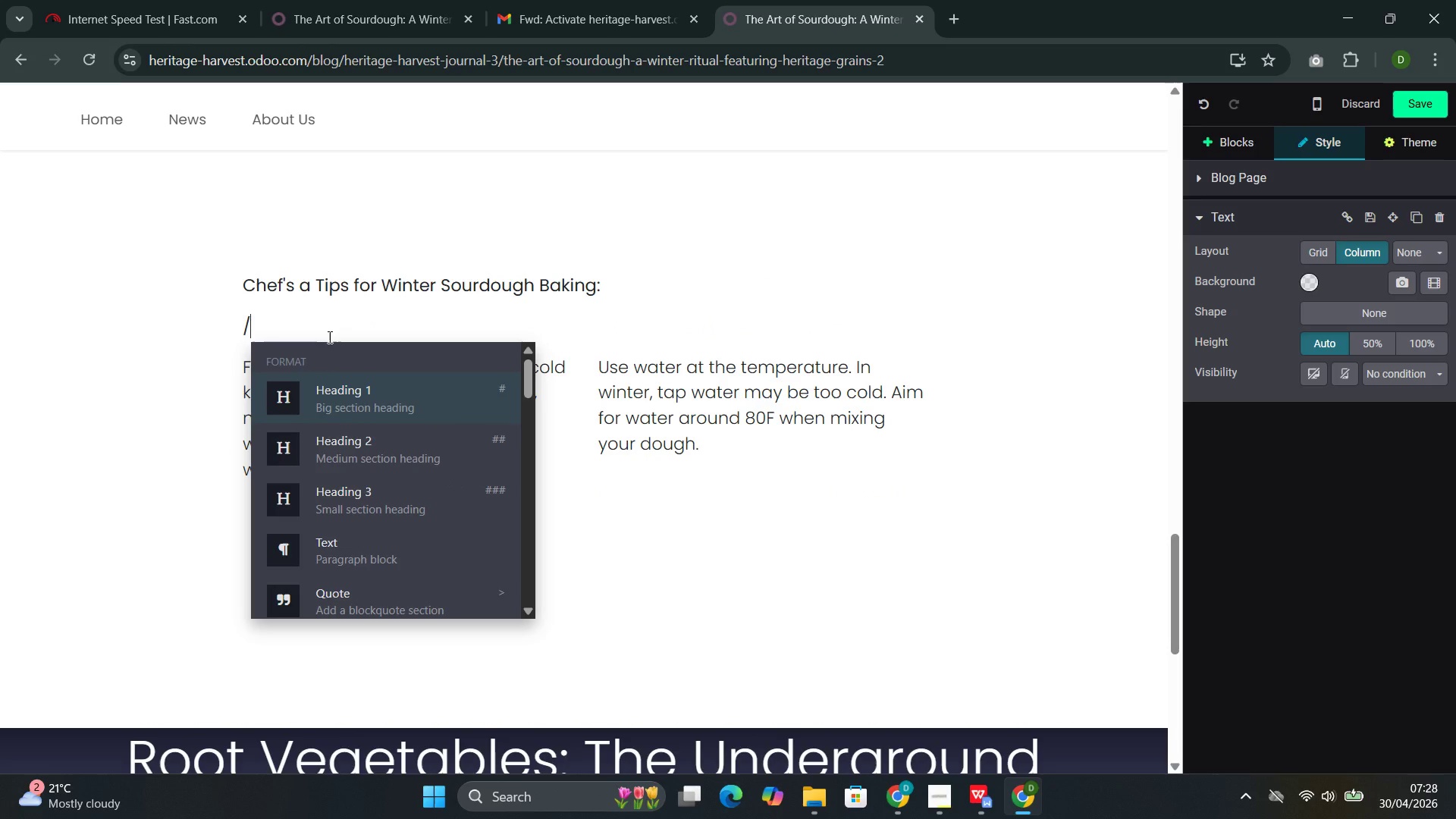 
key(ArrowDown)
 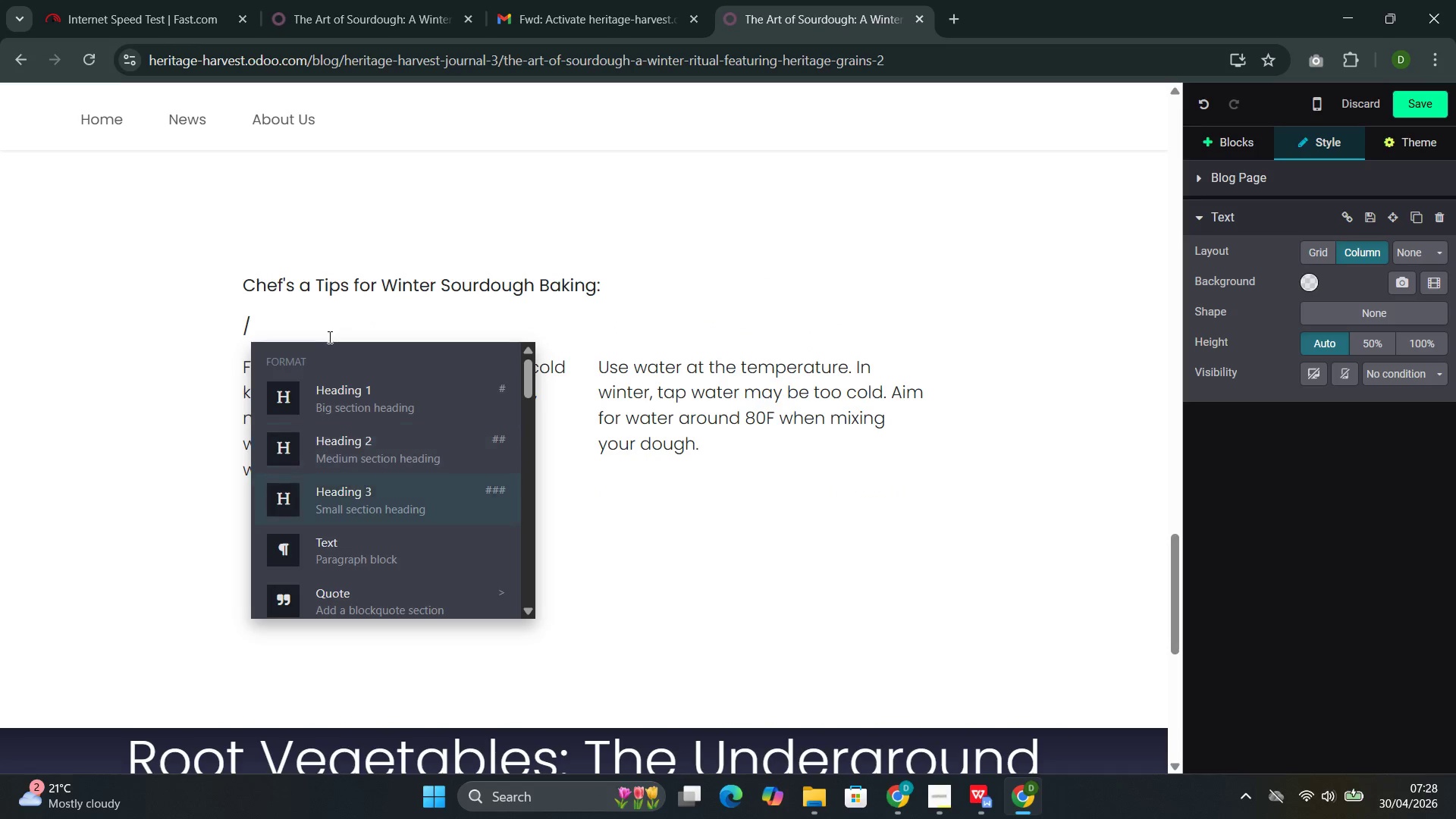 
key(ArrowDown)
 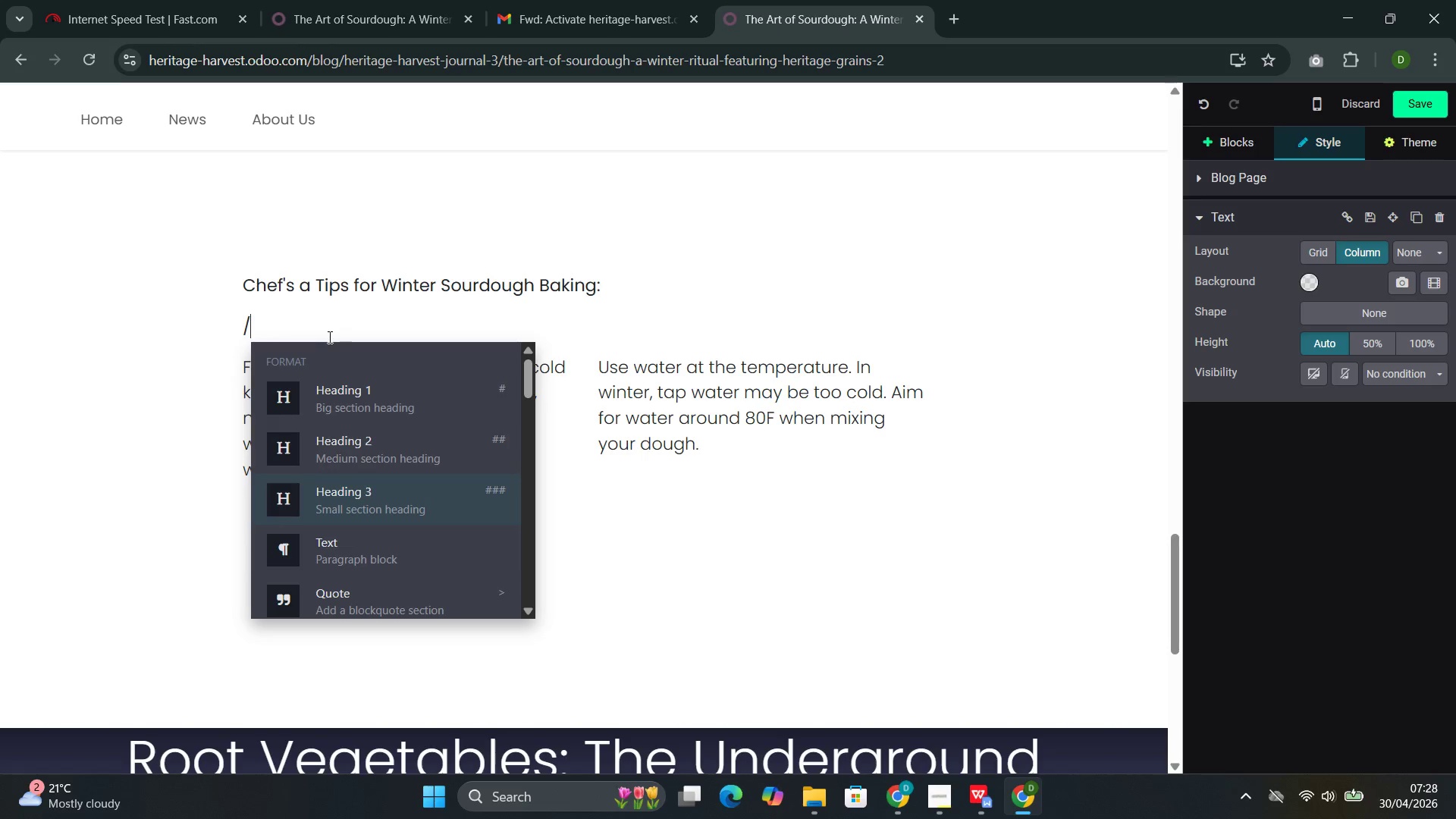 
key(ArrowDown)
 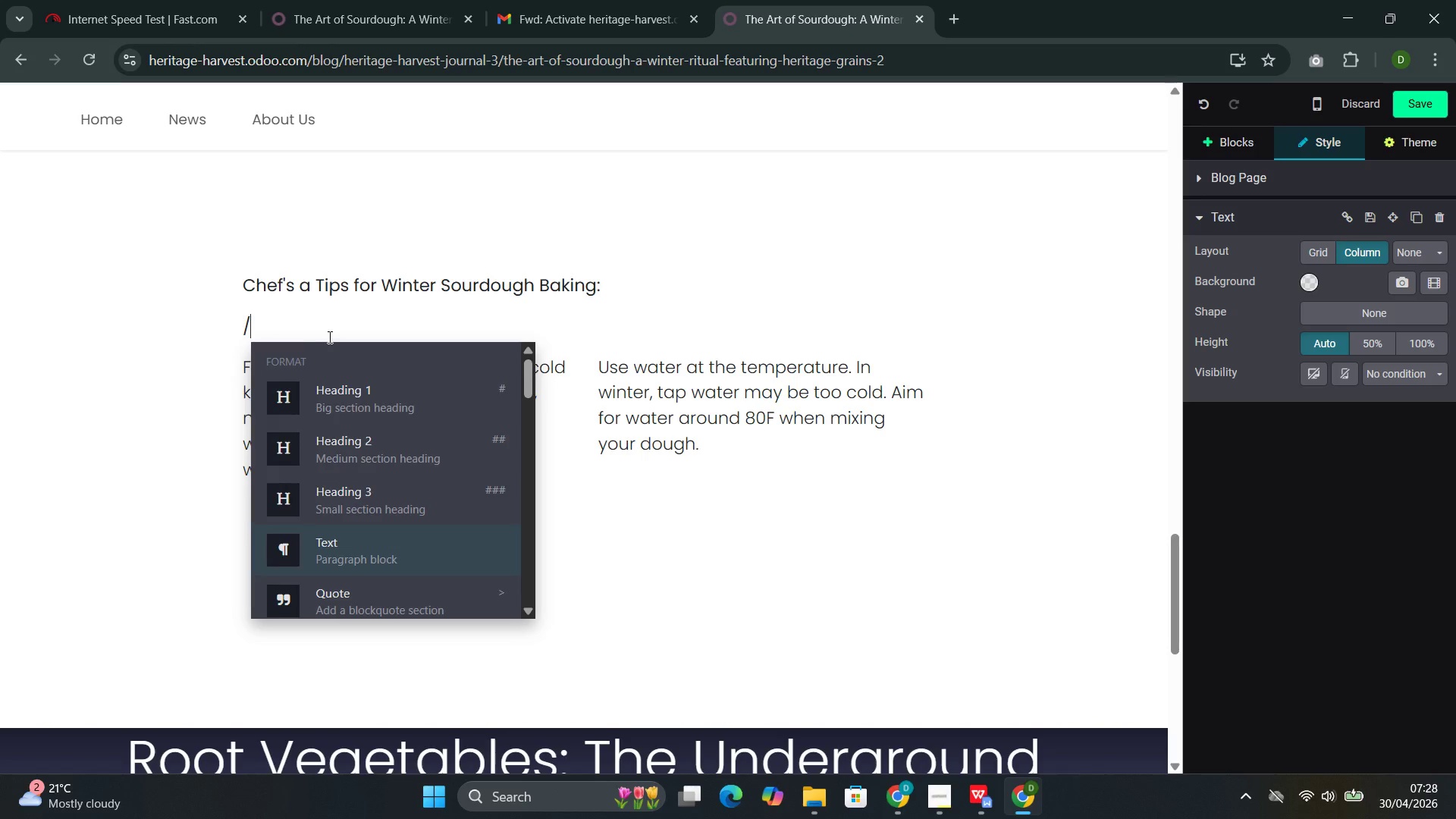 
key(ArrowDown)
 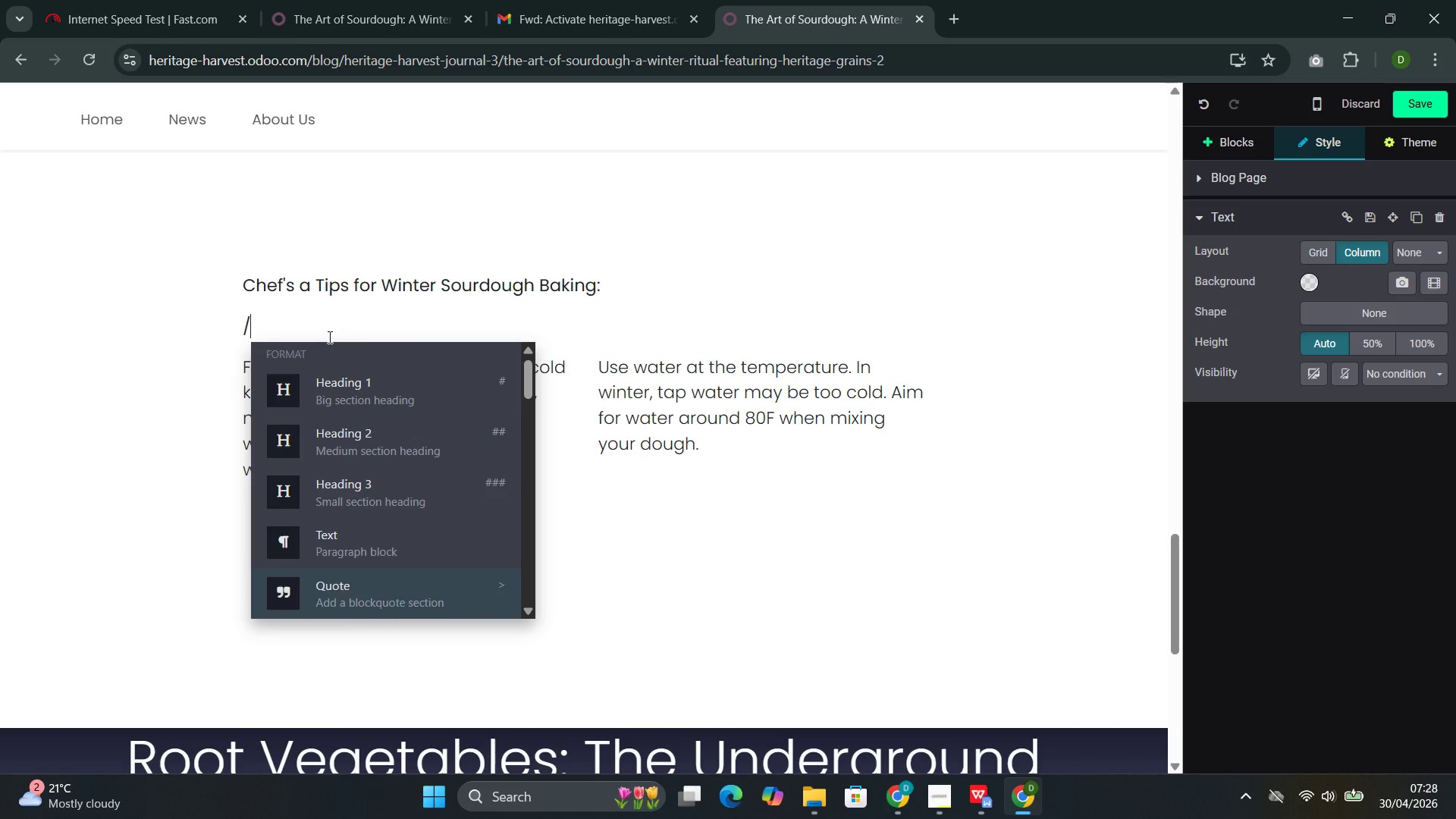 
key(ArrowDown)
 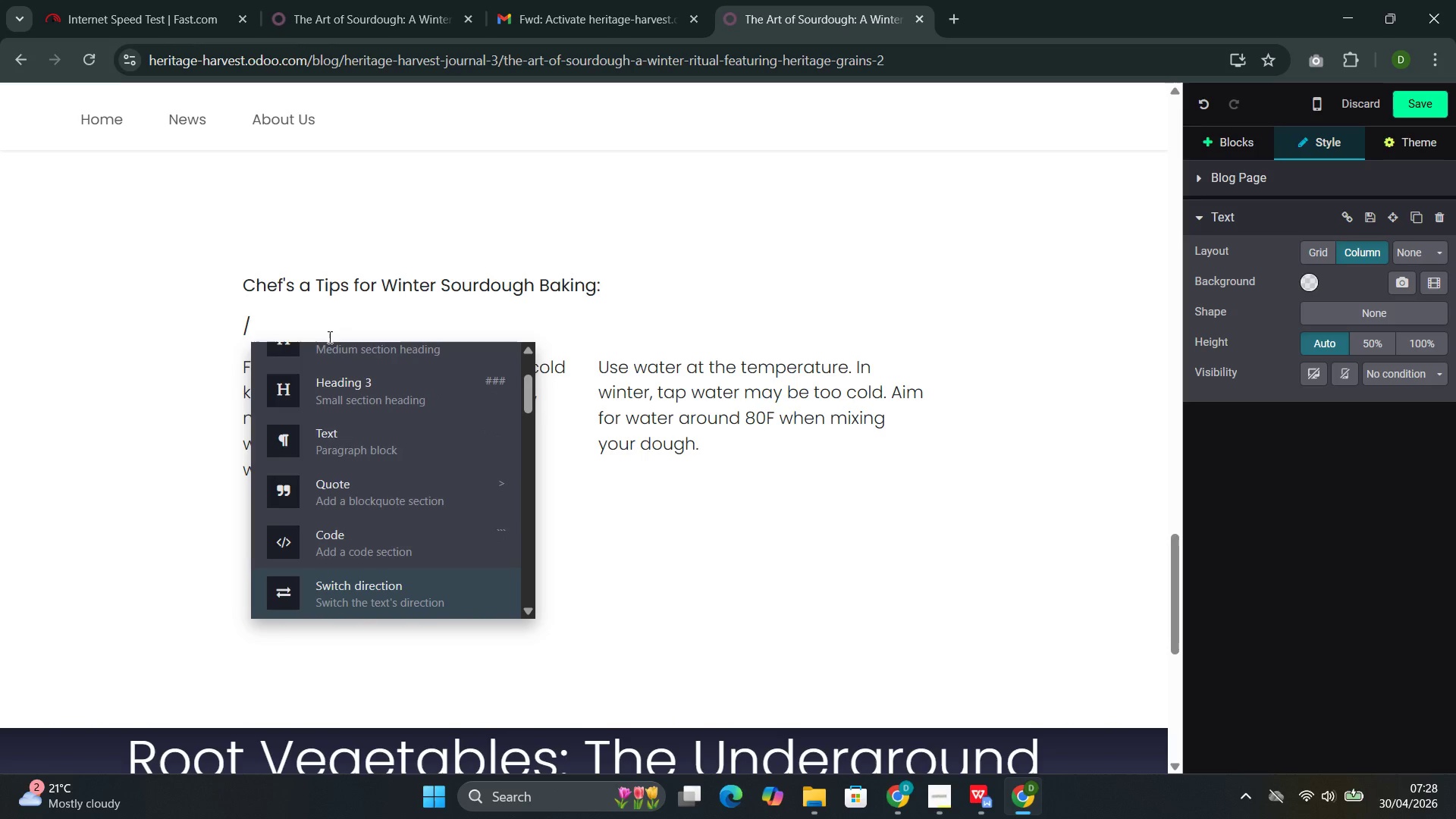 
key(ArrowDown)
 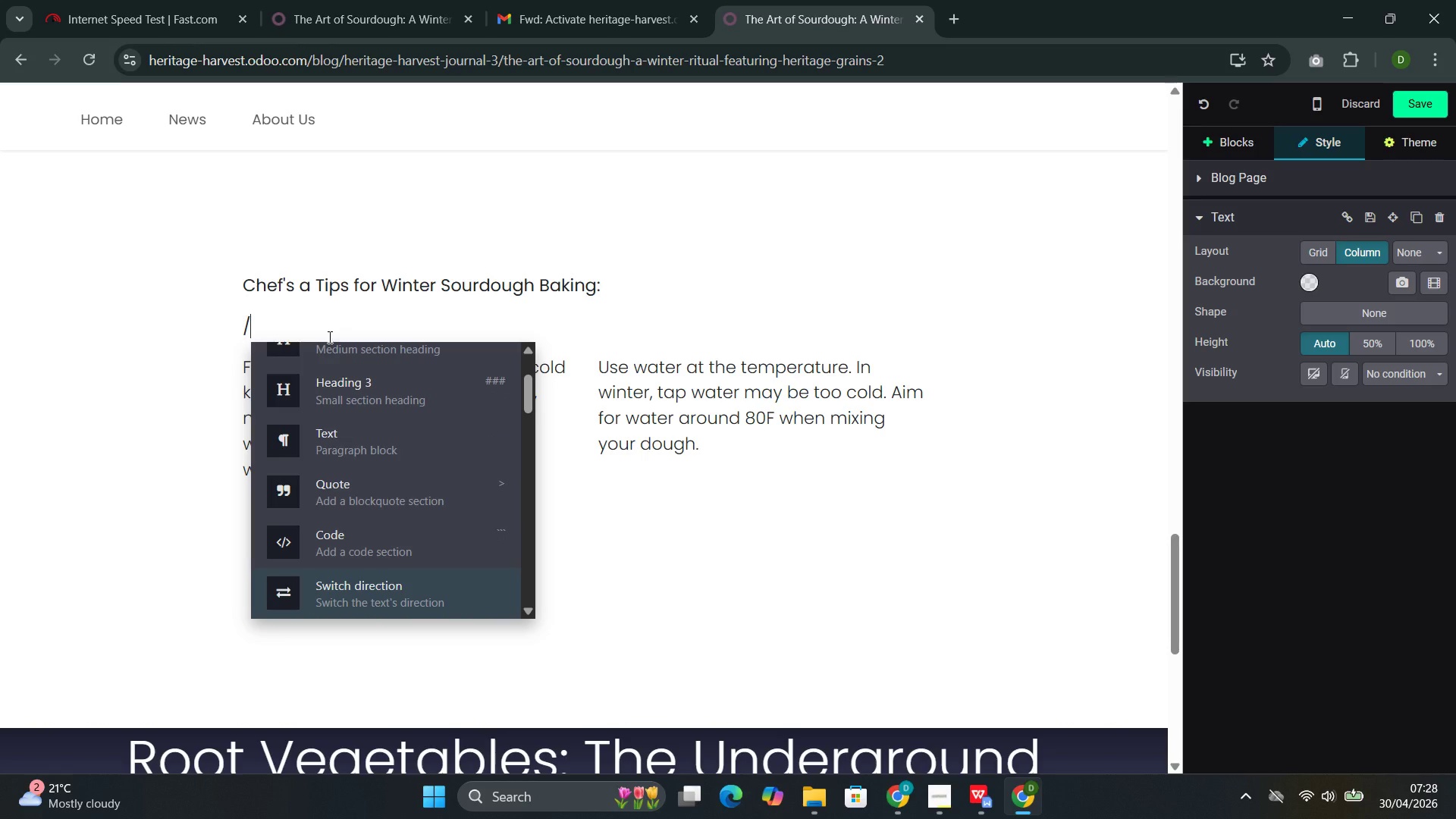 
key(2)
 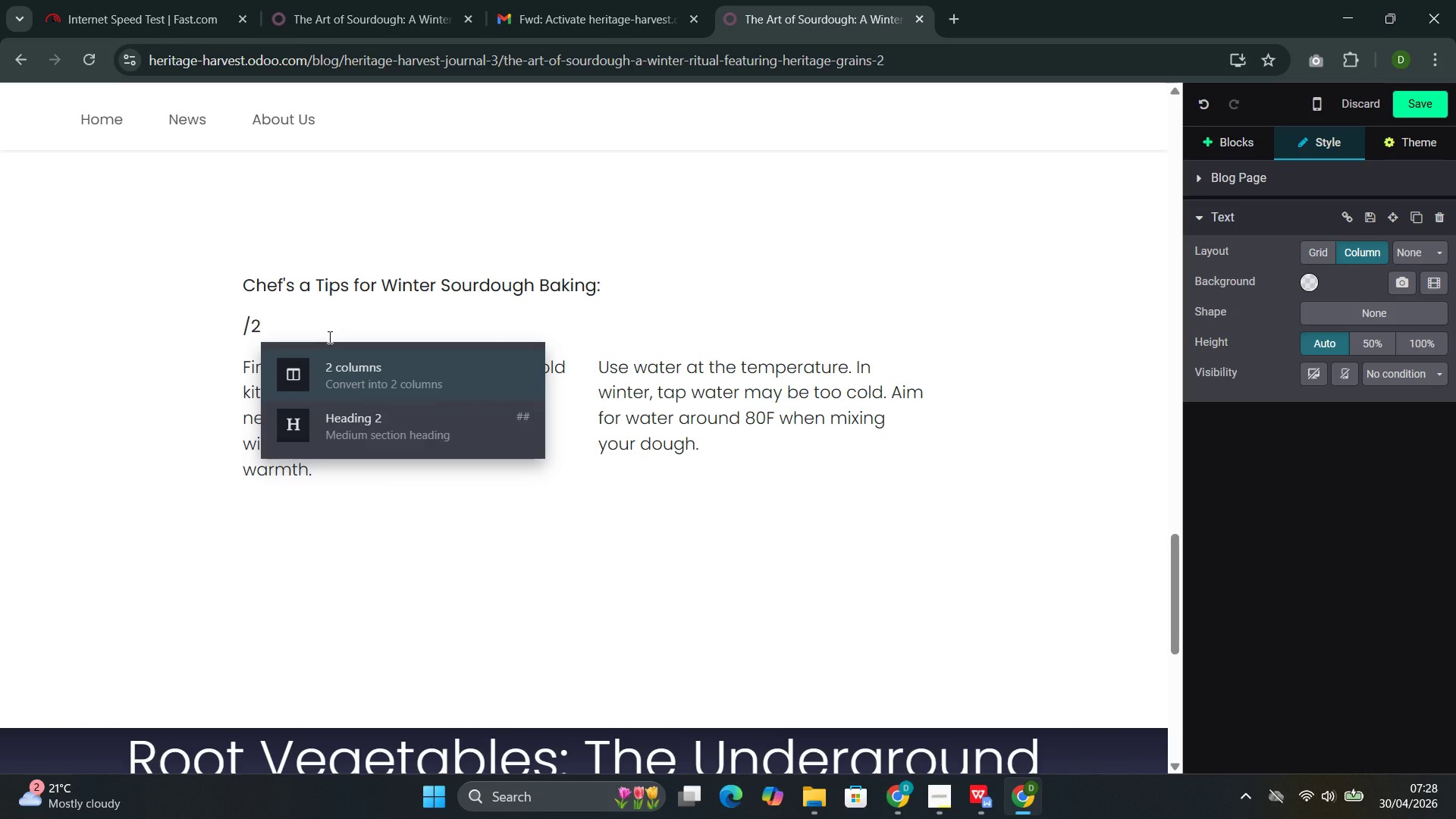 
key(Enter)
 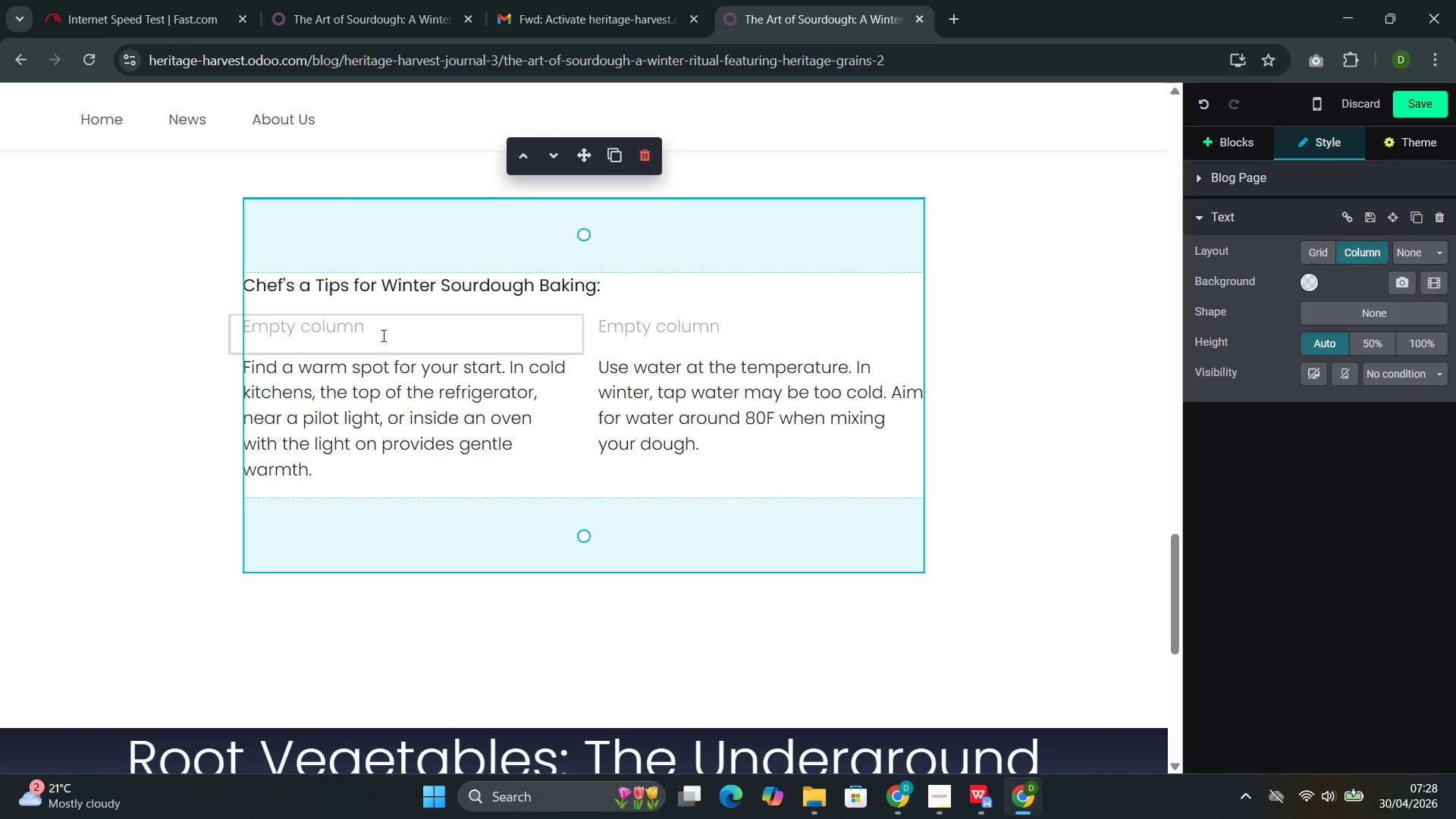 
left_click([382, 335])
 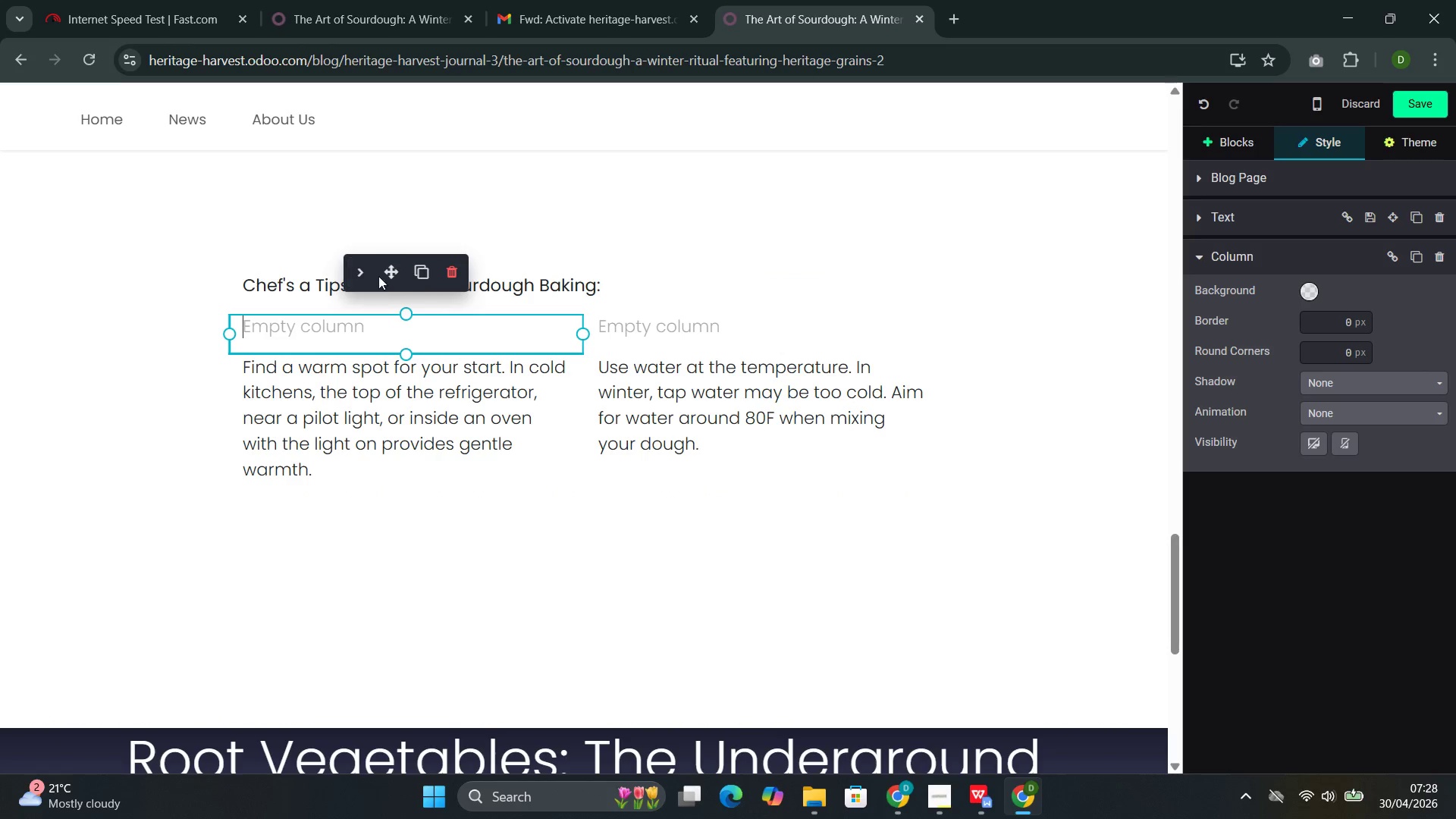 
left_click_drag(start_coordinate=[388, 275], to_coordinate=[344, 331])
 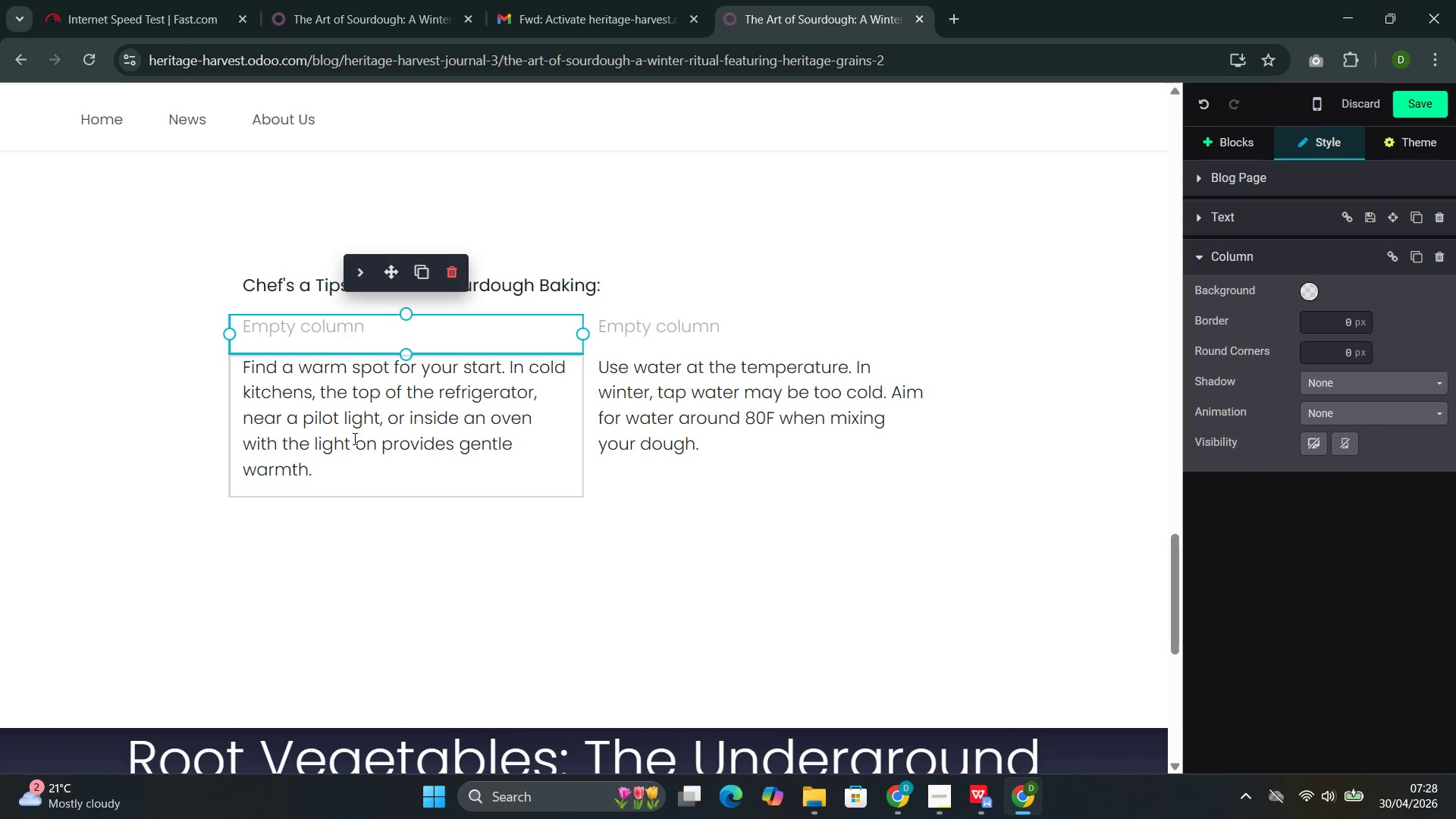 
left_click_drag(start_coordinate=[325, 475], to_coordinate=[225, 367])
 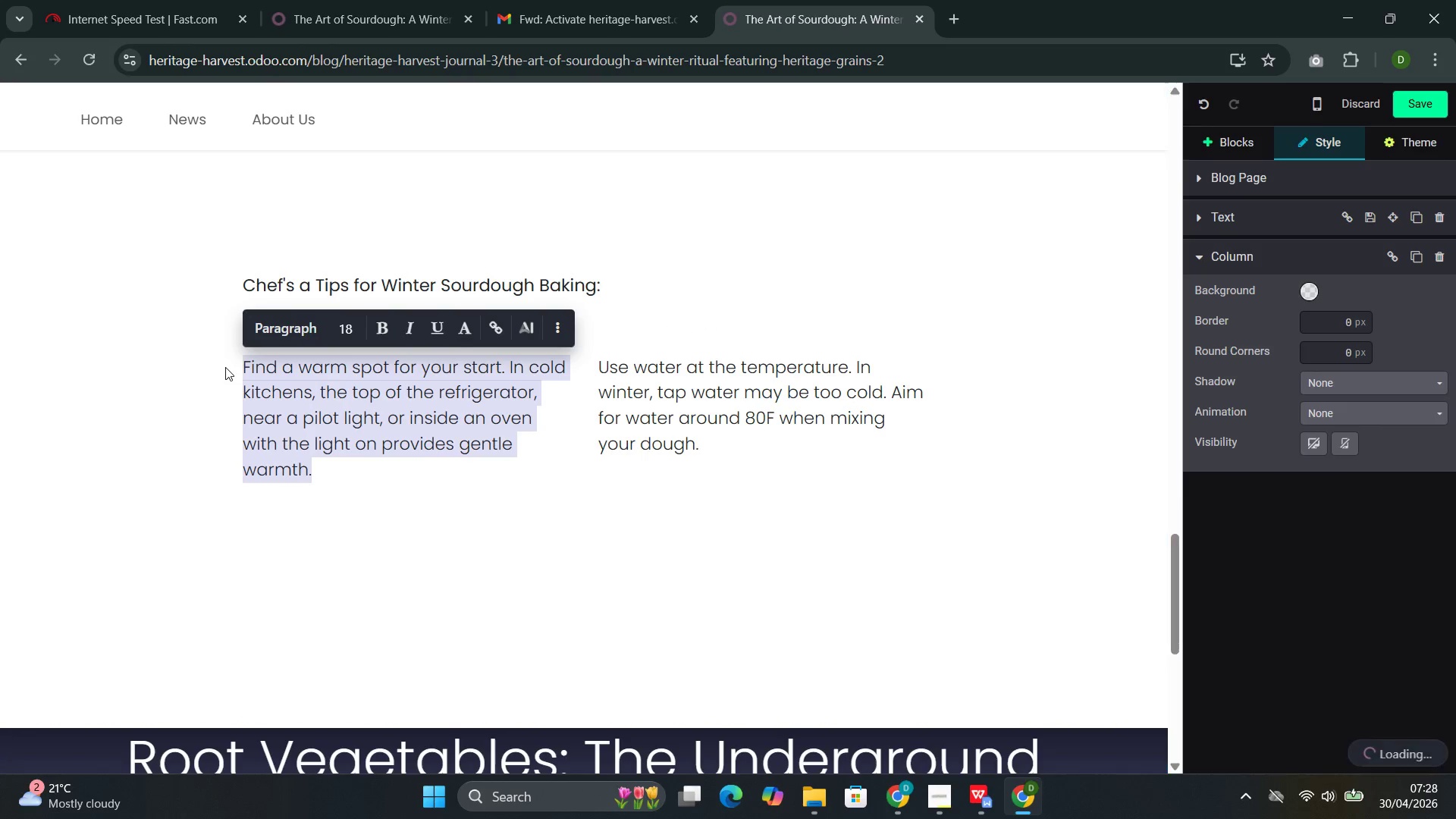 
key(Control+X)
 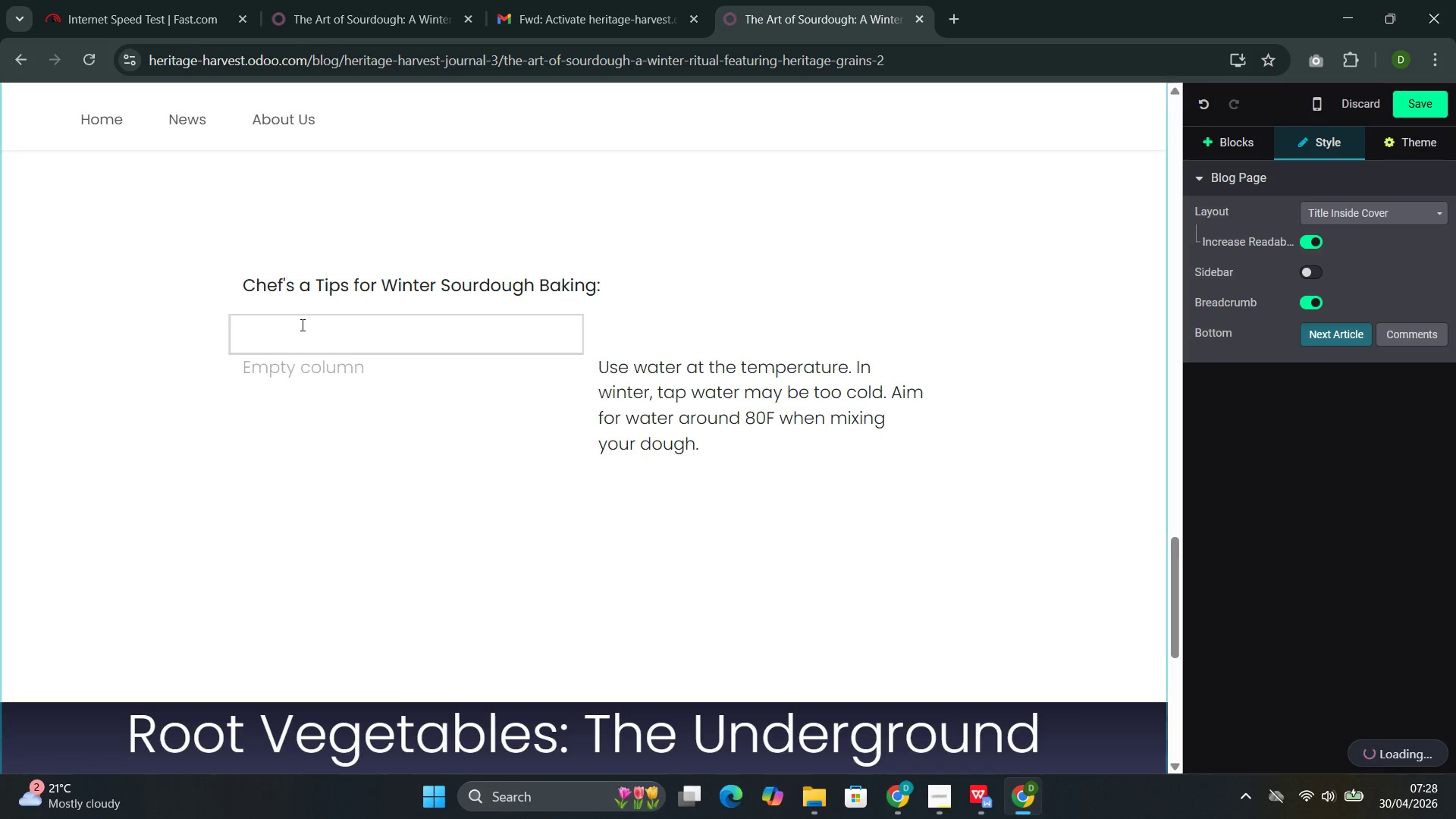 
left_click([301, 326])
 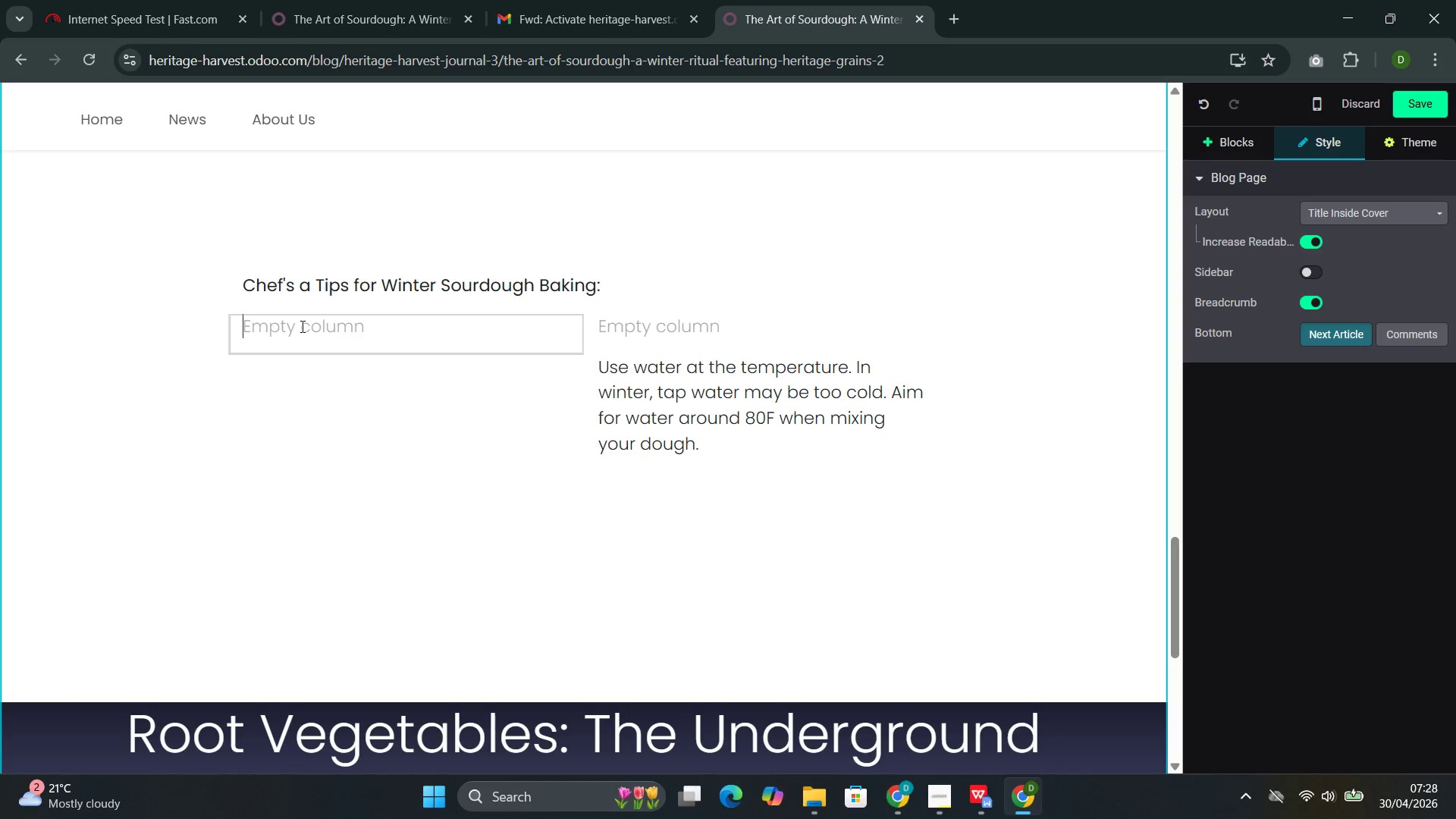 
key(Control+V)
 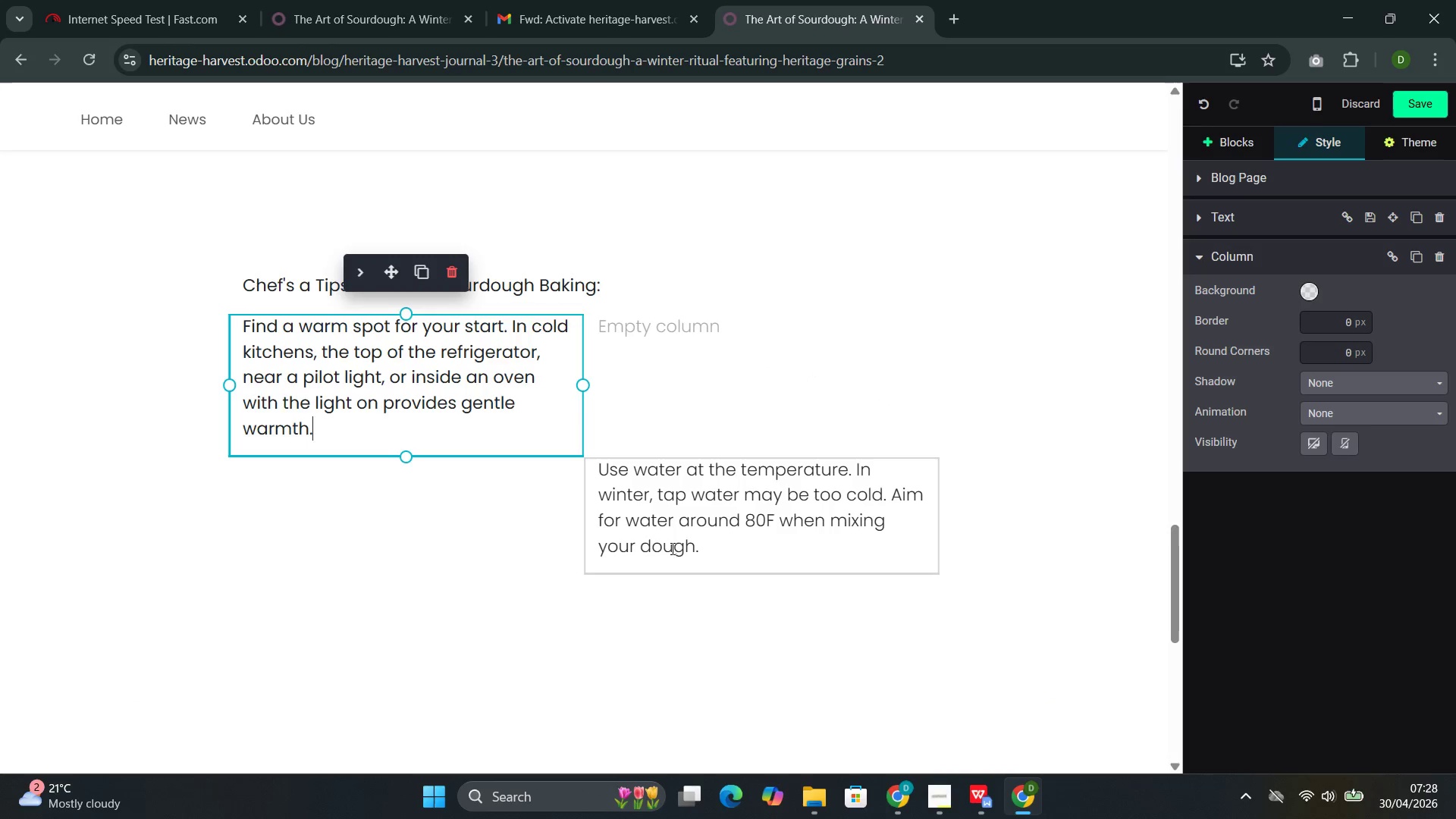 
left_click_drag(start_coordinate=[704, 545], to_coordinate=[592, 466])
 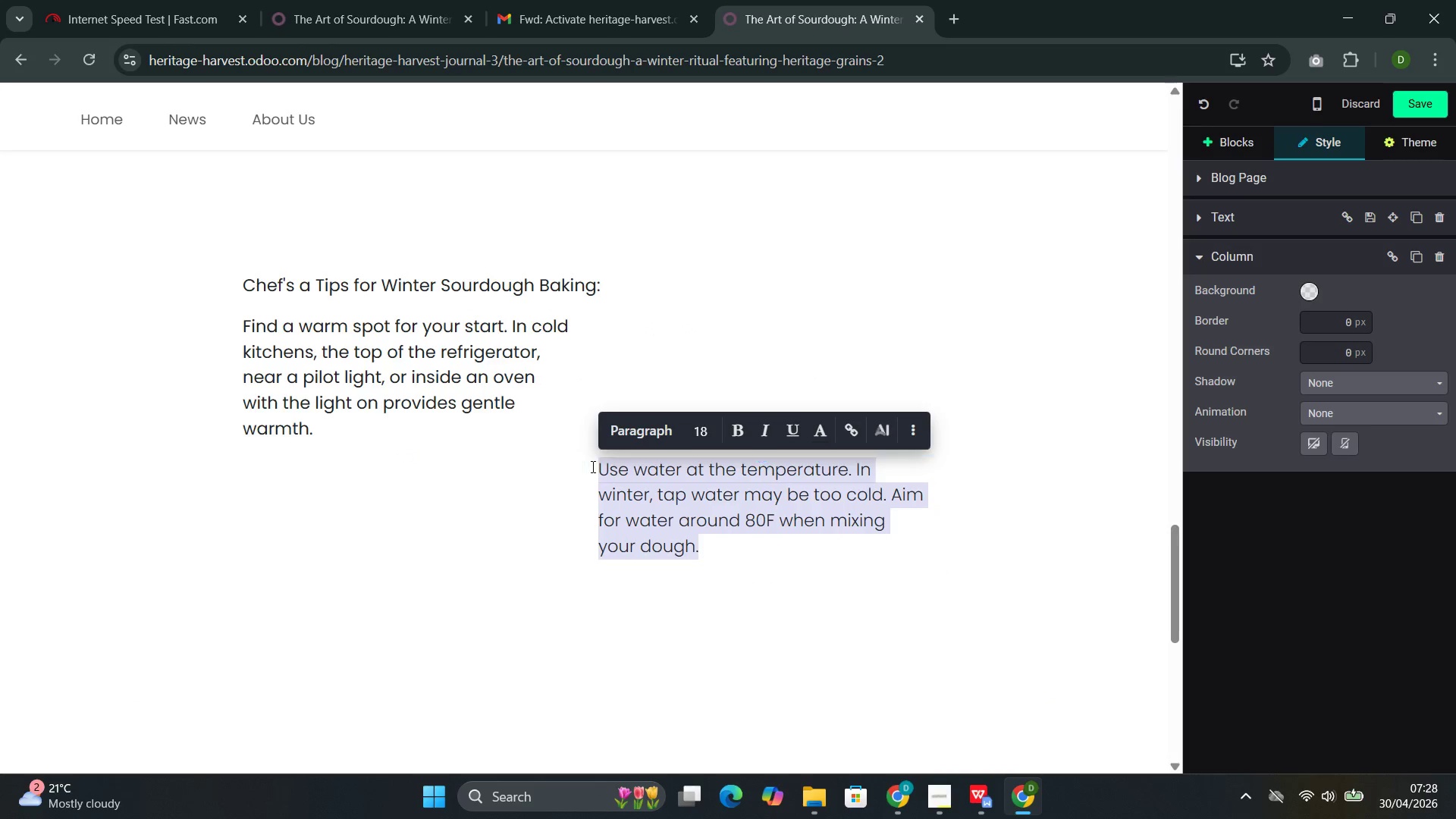 
key(Control+X)
 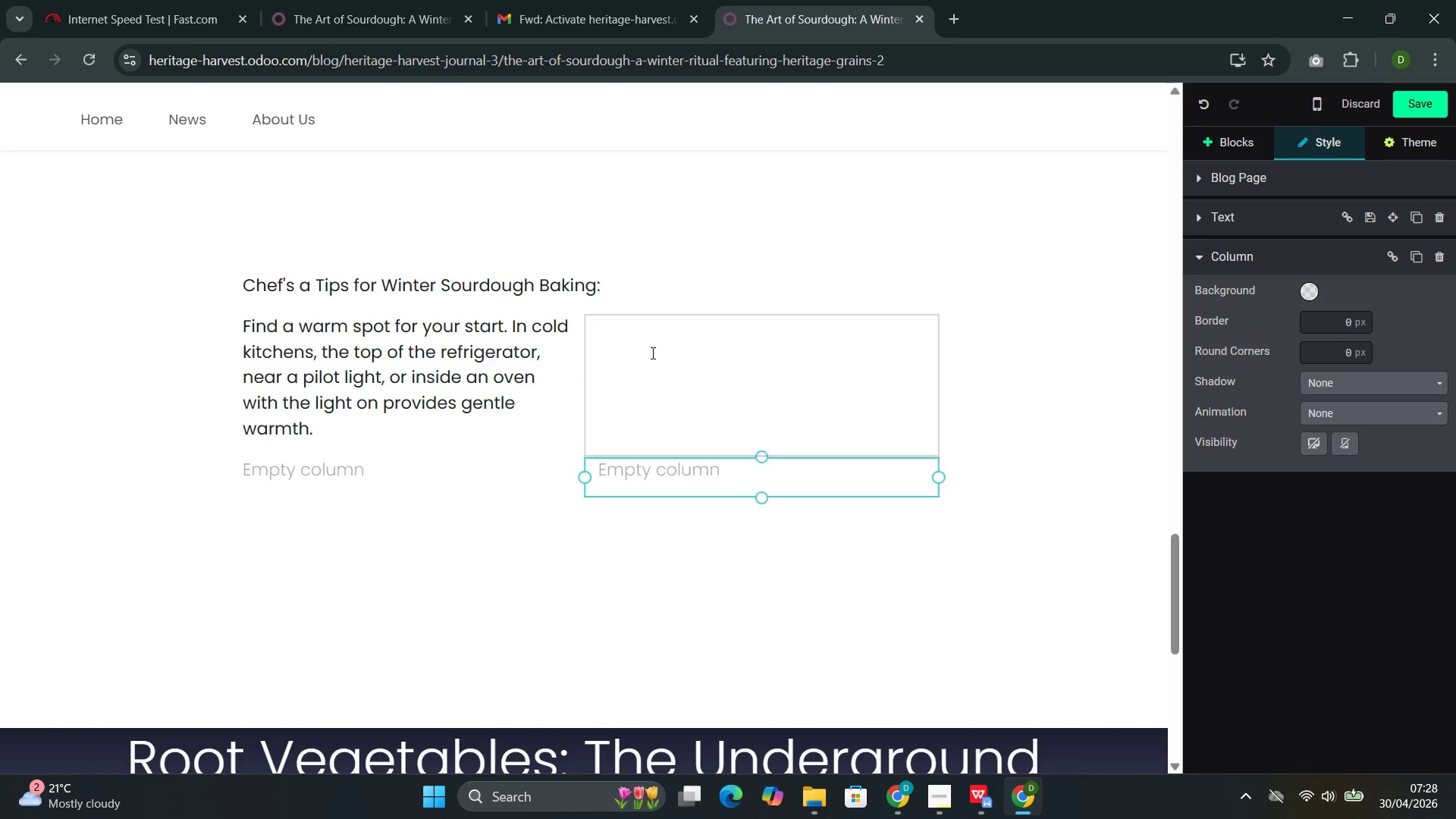 
left_click([651, 353])
 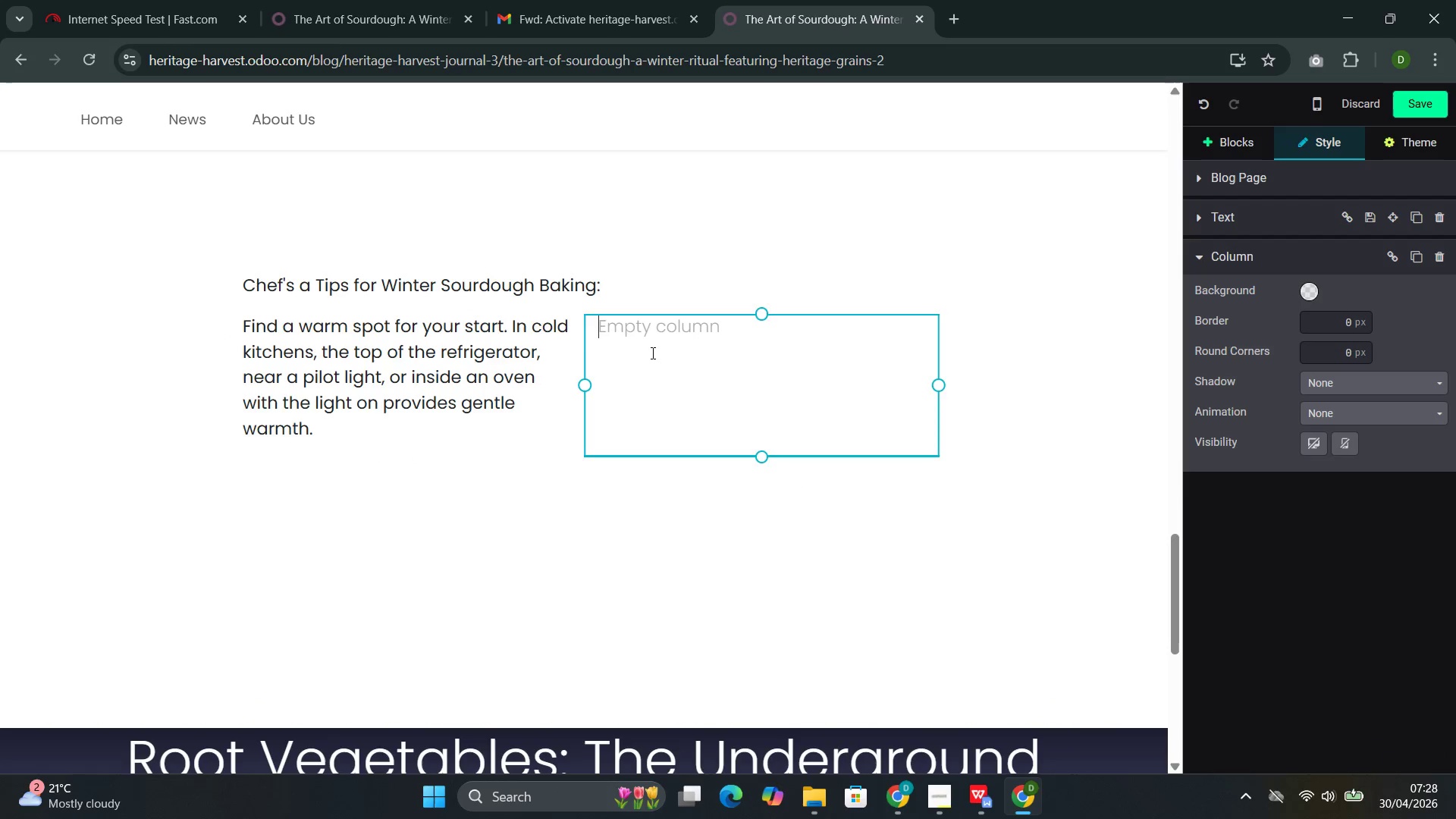 
key(Control+V)
 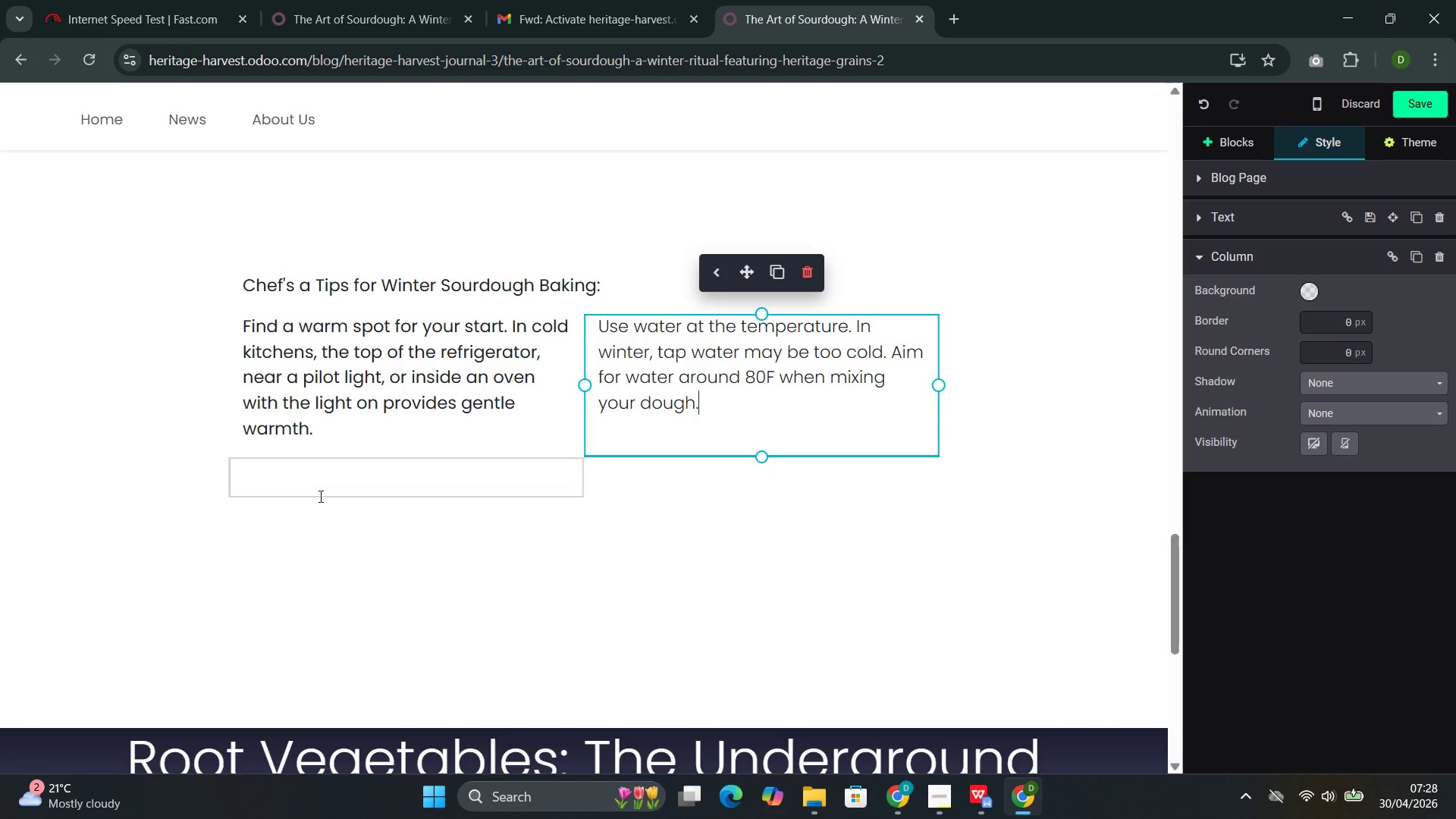 
left_click([322, 479])
 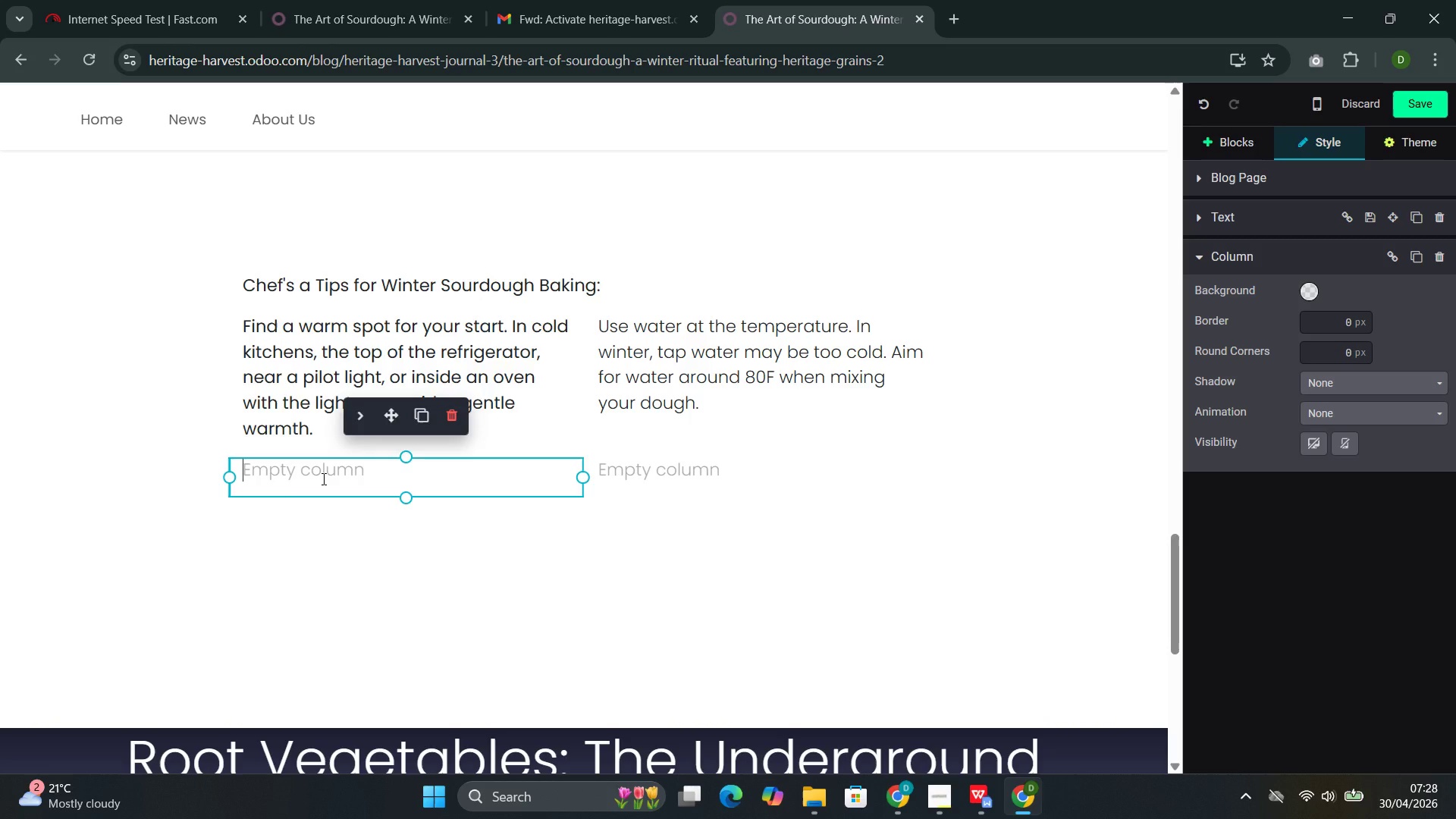 
wait(6.19)
 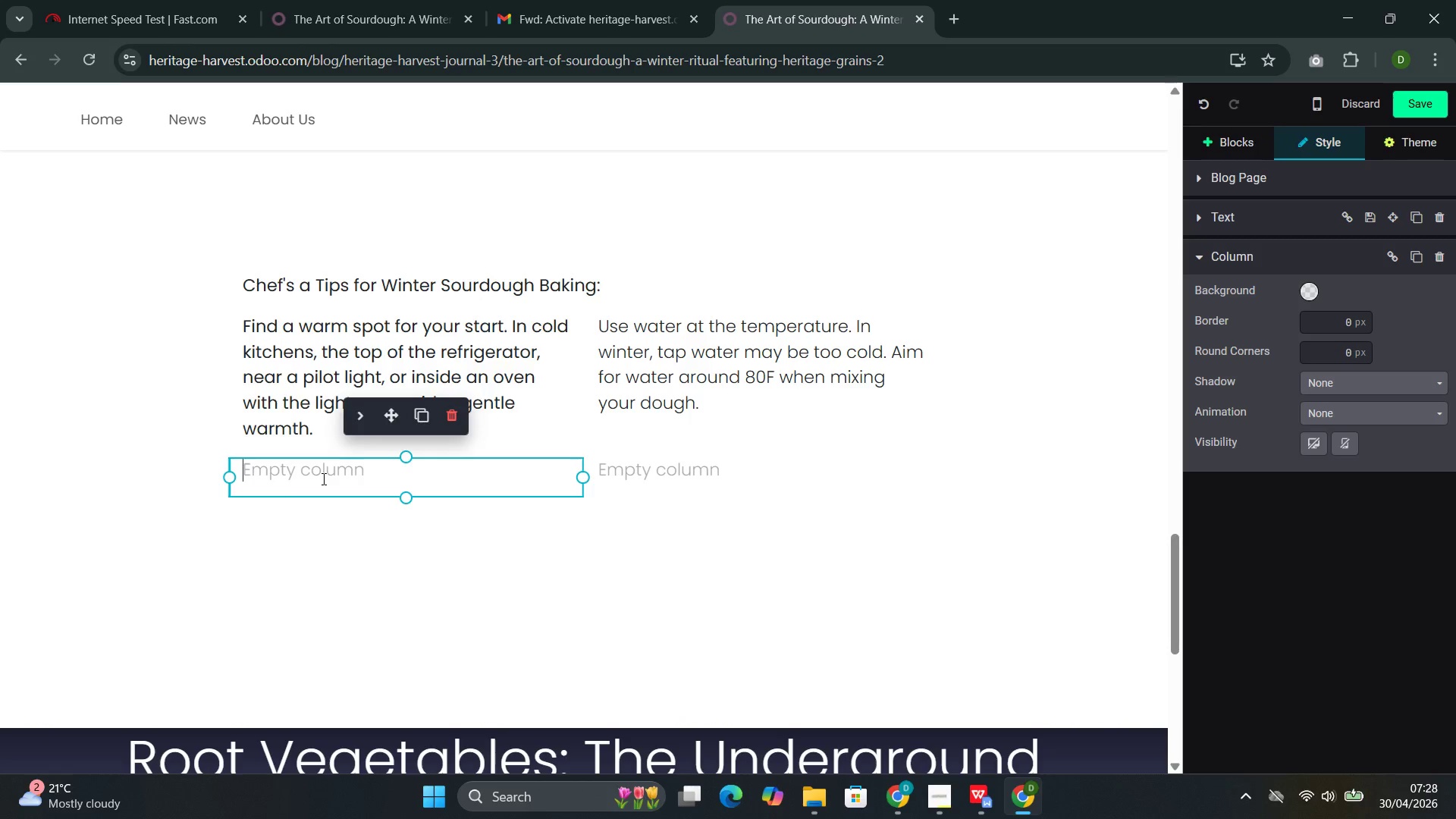 
type(Adjust your expex)
key(Backspace)
type(ctations)
 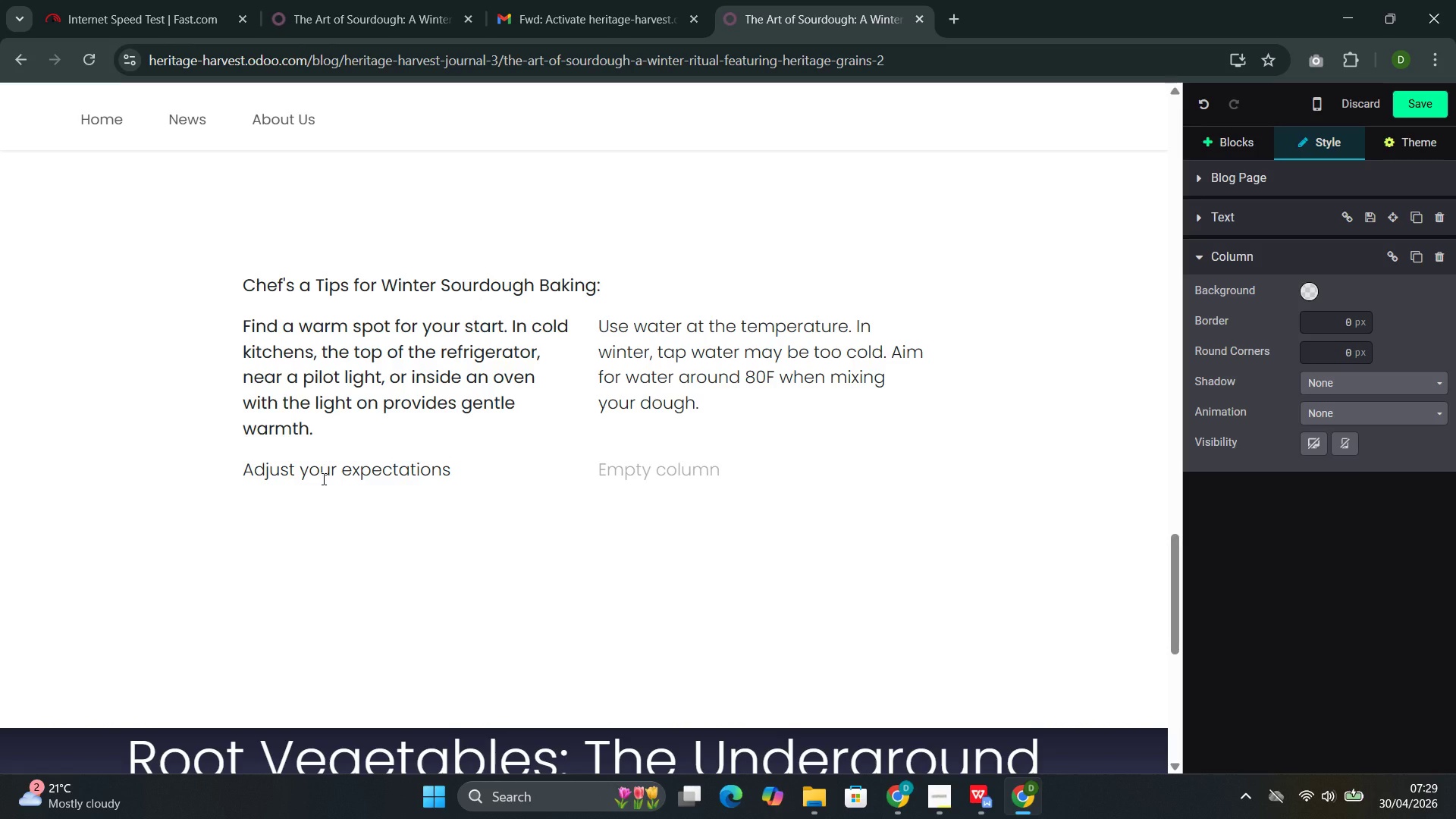 
wait(5.09)
 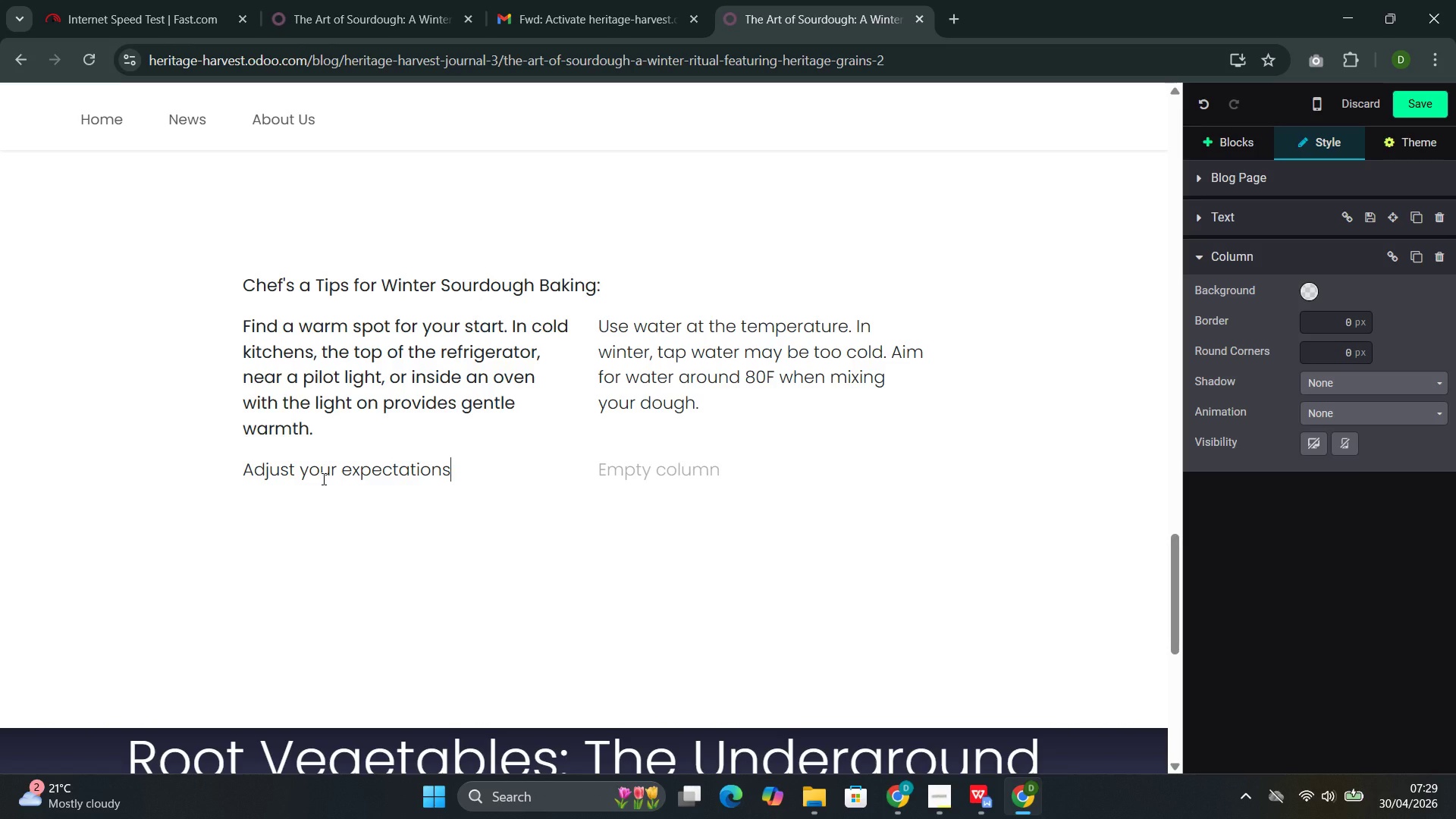 
type(. Winter sp)
key(Backspace)
type(ourdough moves more slowly. Plan for longer bulk fermentation and prof)
key(Backspace)
type(ofing times. The extended)
 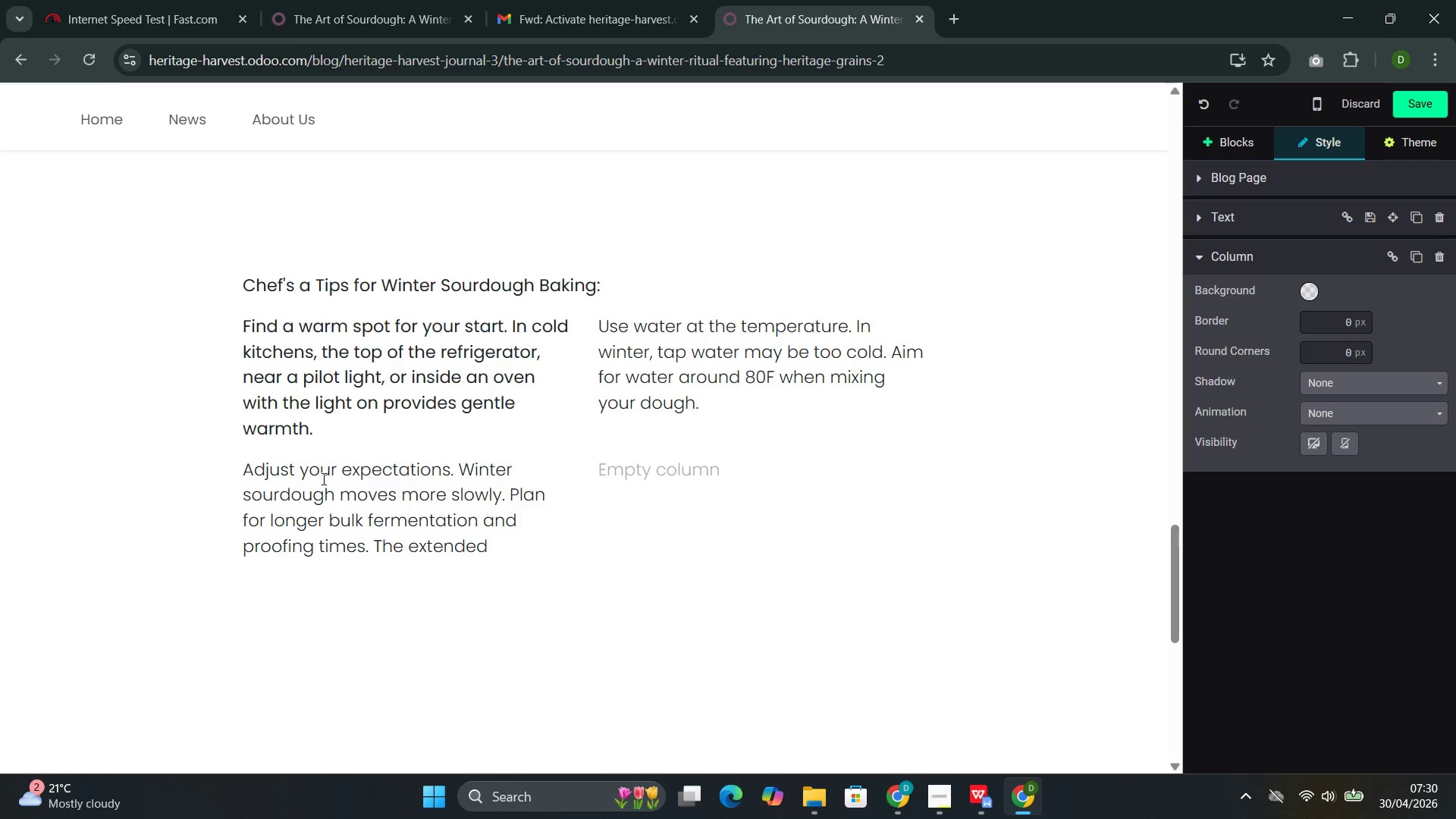 
type( fermentation develops mp)
key(Backspace)
type(ore complex flavor)
 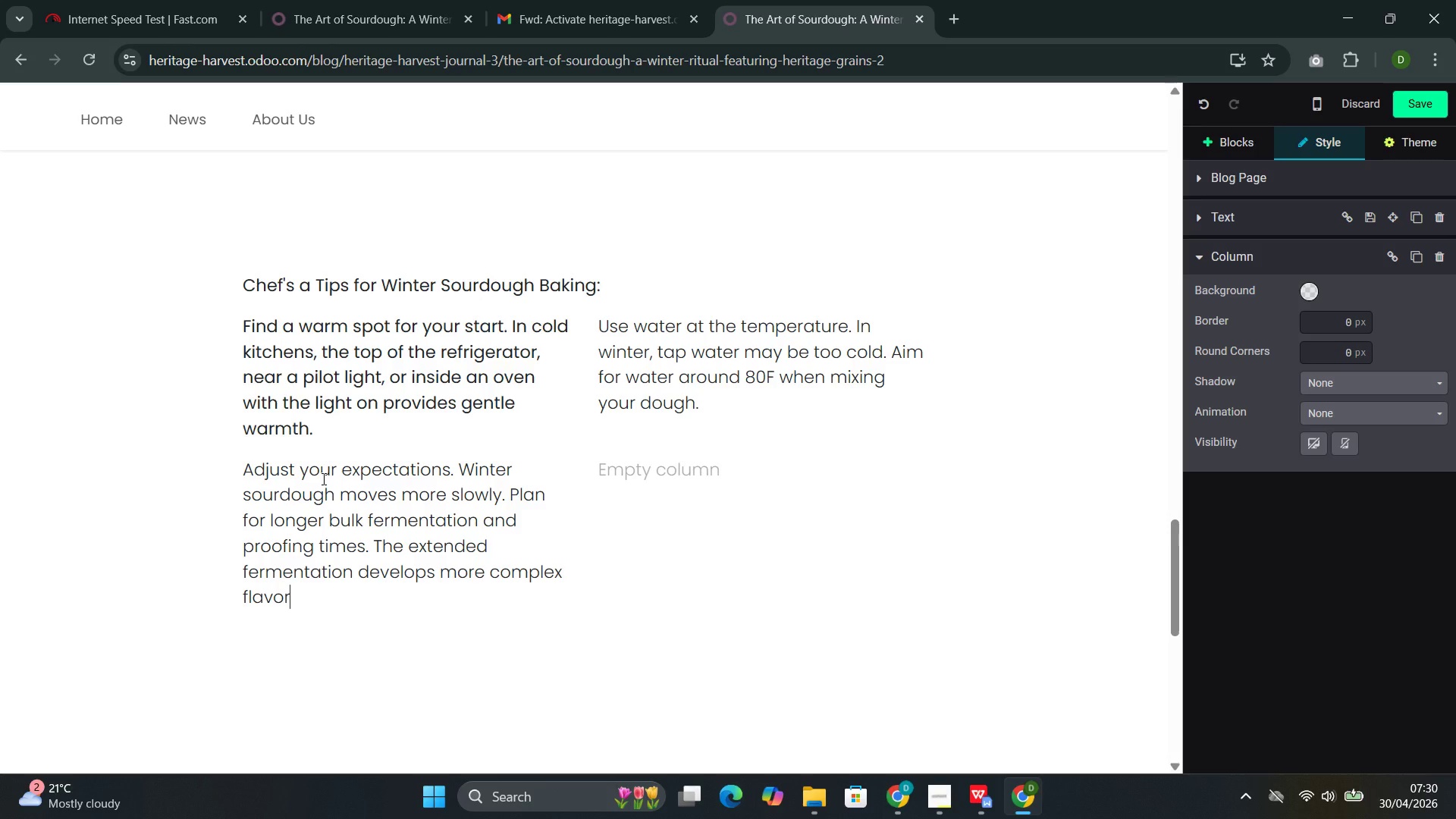 
wait(9.53)
 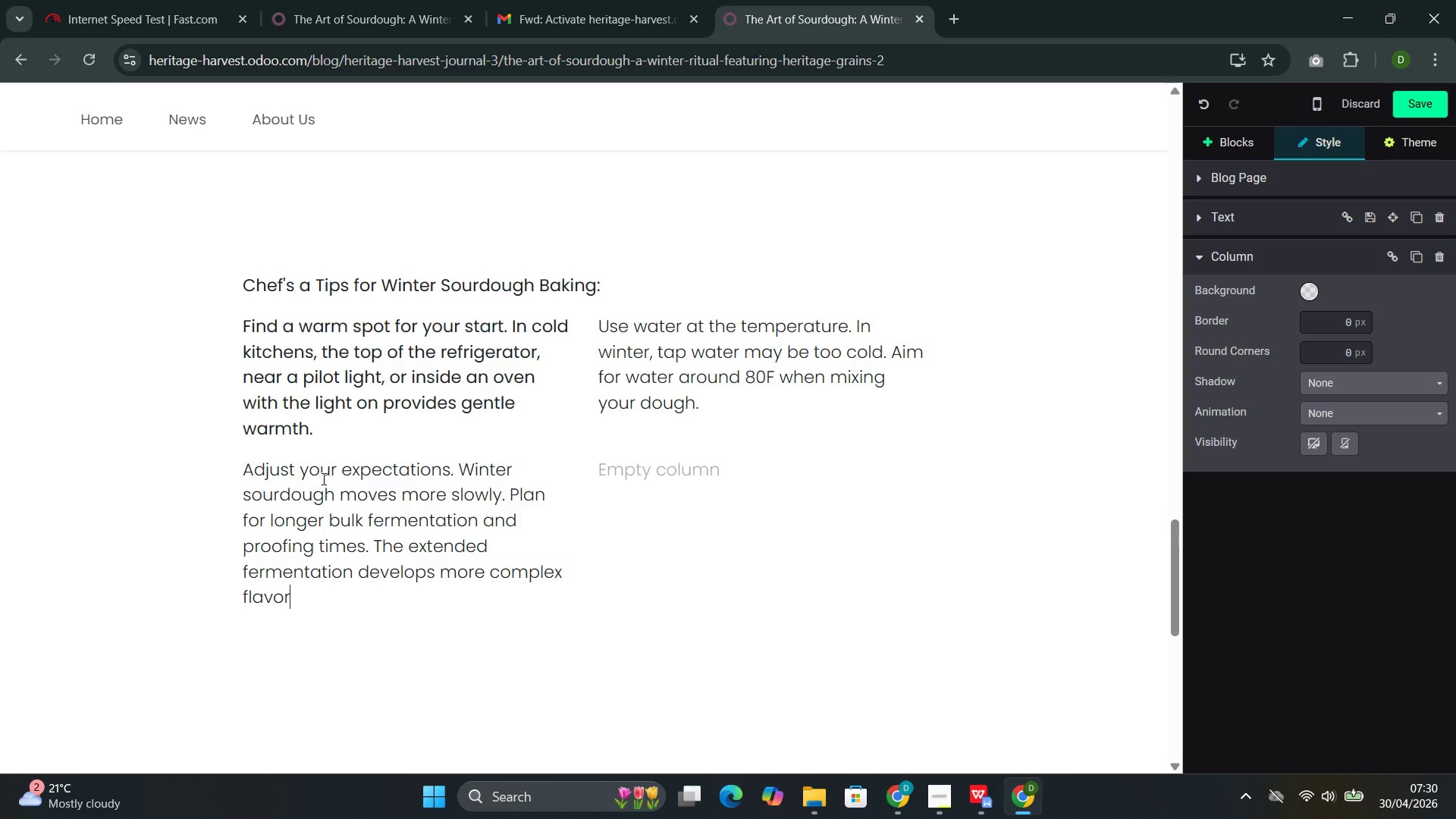 
left_click([698, 486])
 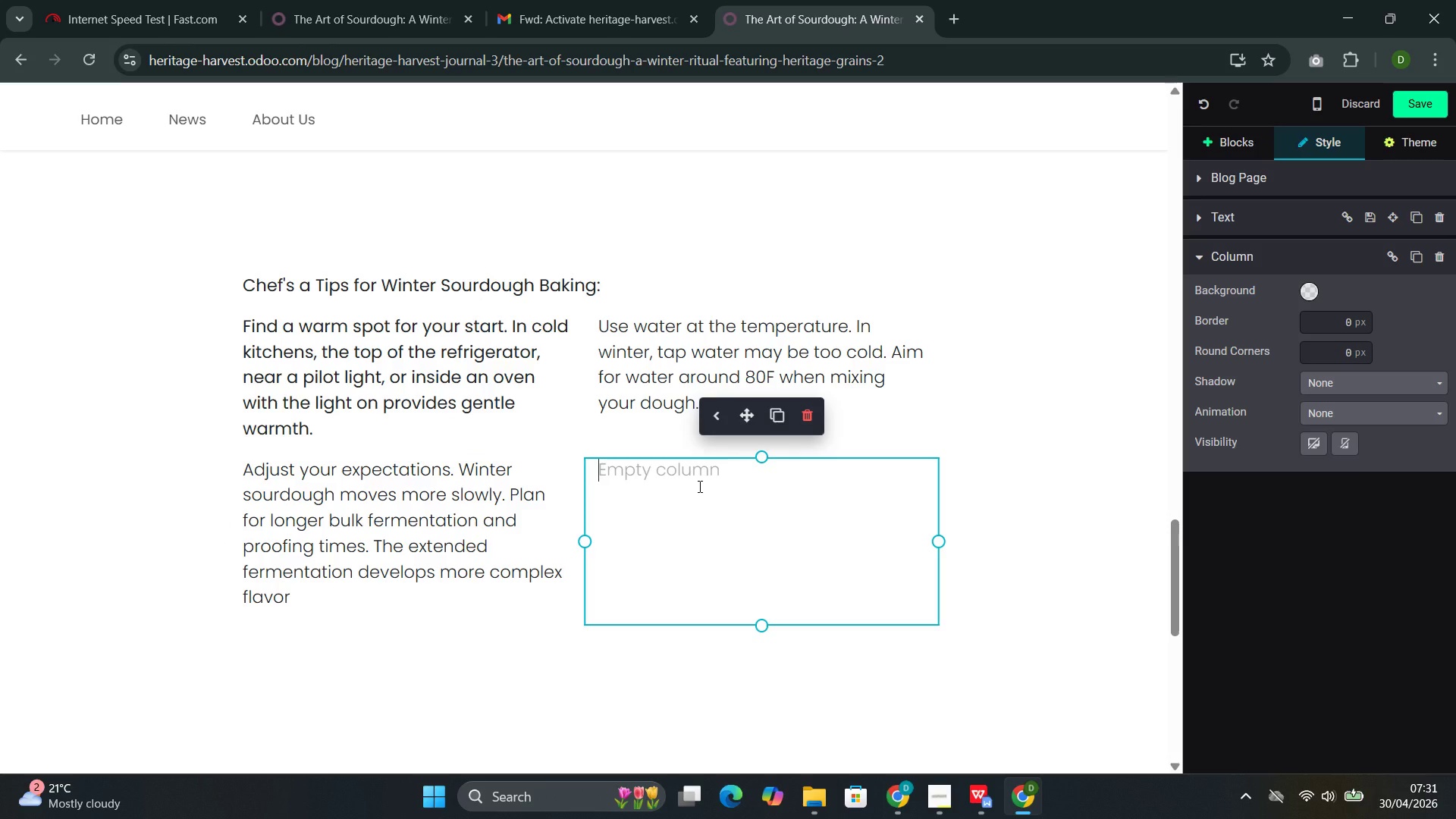 
type(Create steam in your oven )
key(Backspace)
type(. A pan of hot water pal)
key(Backspace)
key(Backspace)
type(laced below to)
key(Backspace)
key(Backspace)
type(your bal)
key(Backspace)
type(king stone helps develop a crisp, crack)
 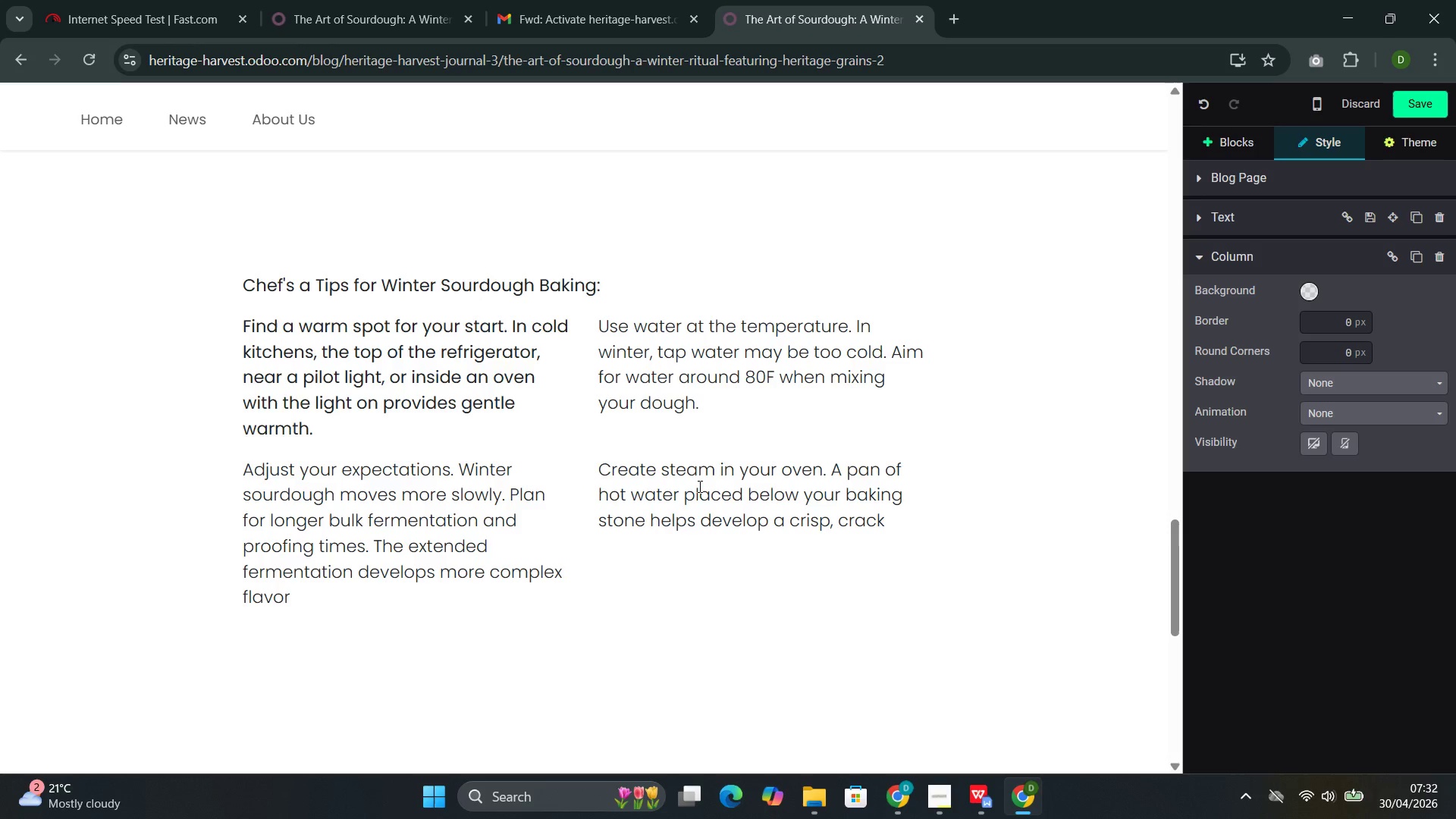 
type(ling)
 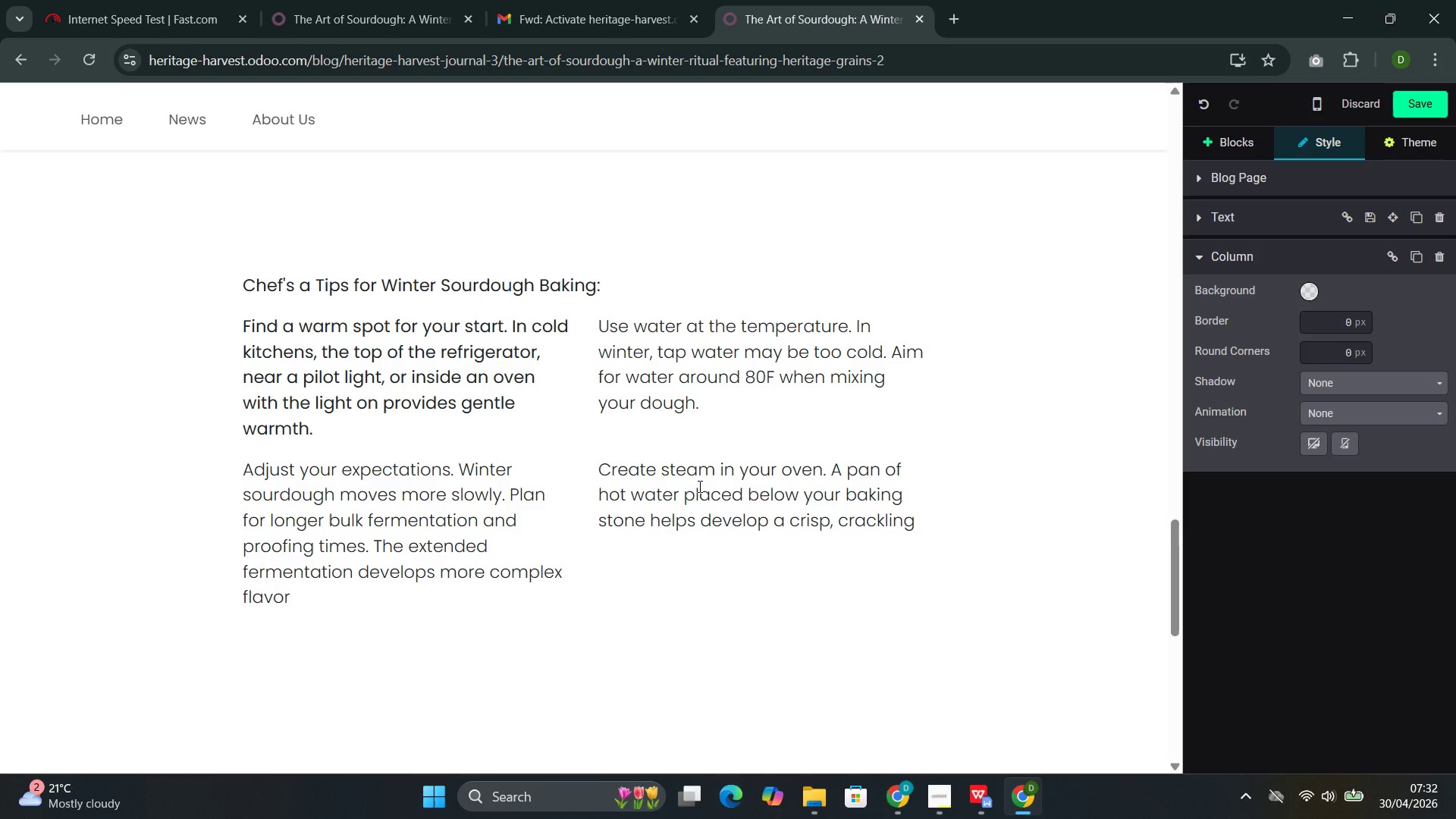 
type( crusg)
key(Backspace)
type(t)
 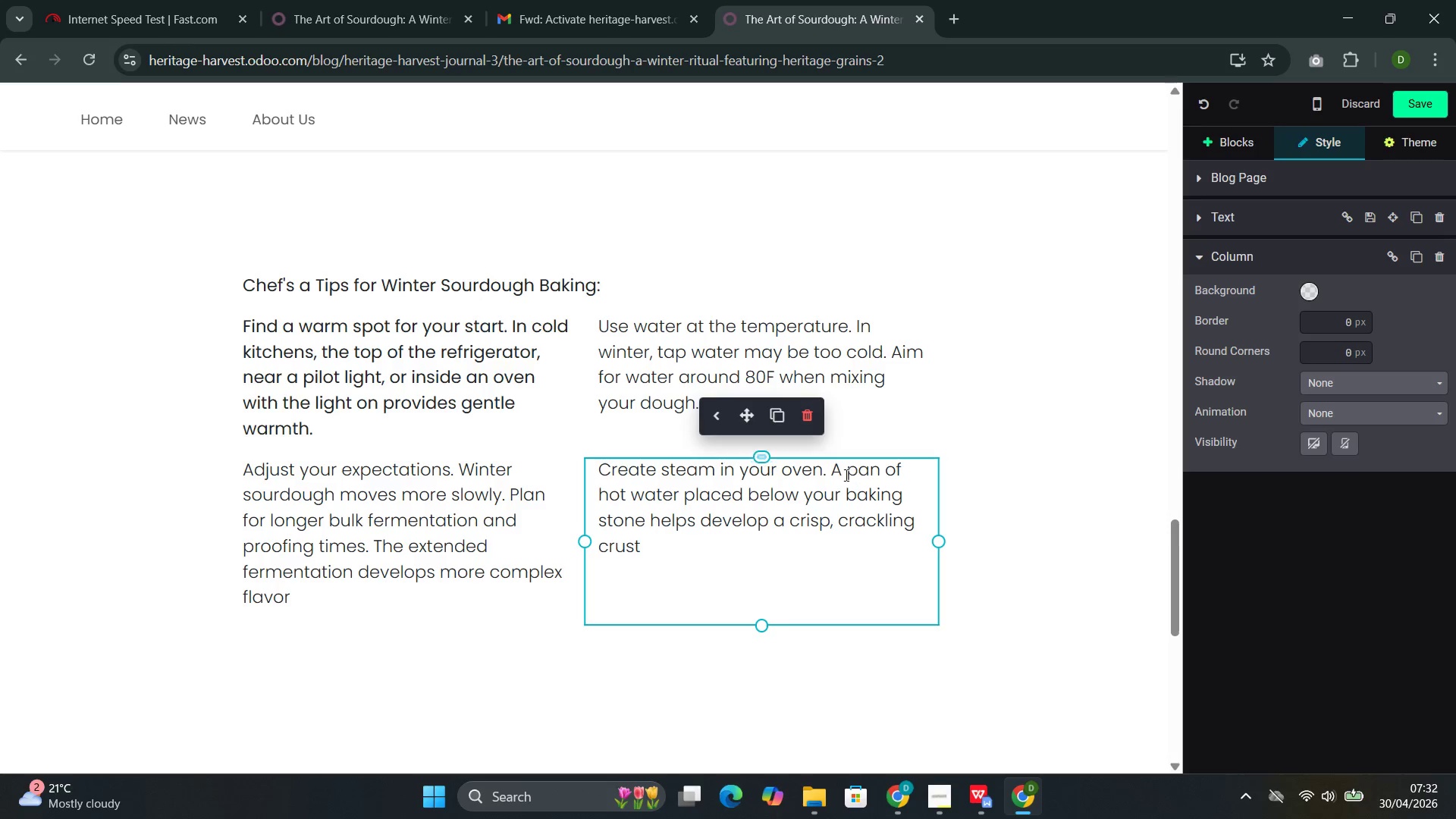 
left_click_drag(start_coordinate=[823, 468], to_coordinate=[576, 466])
 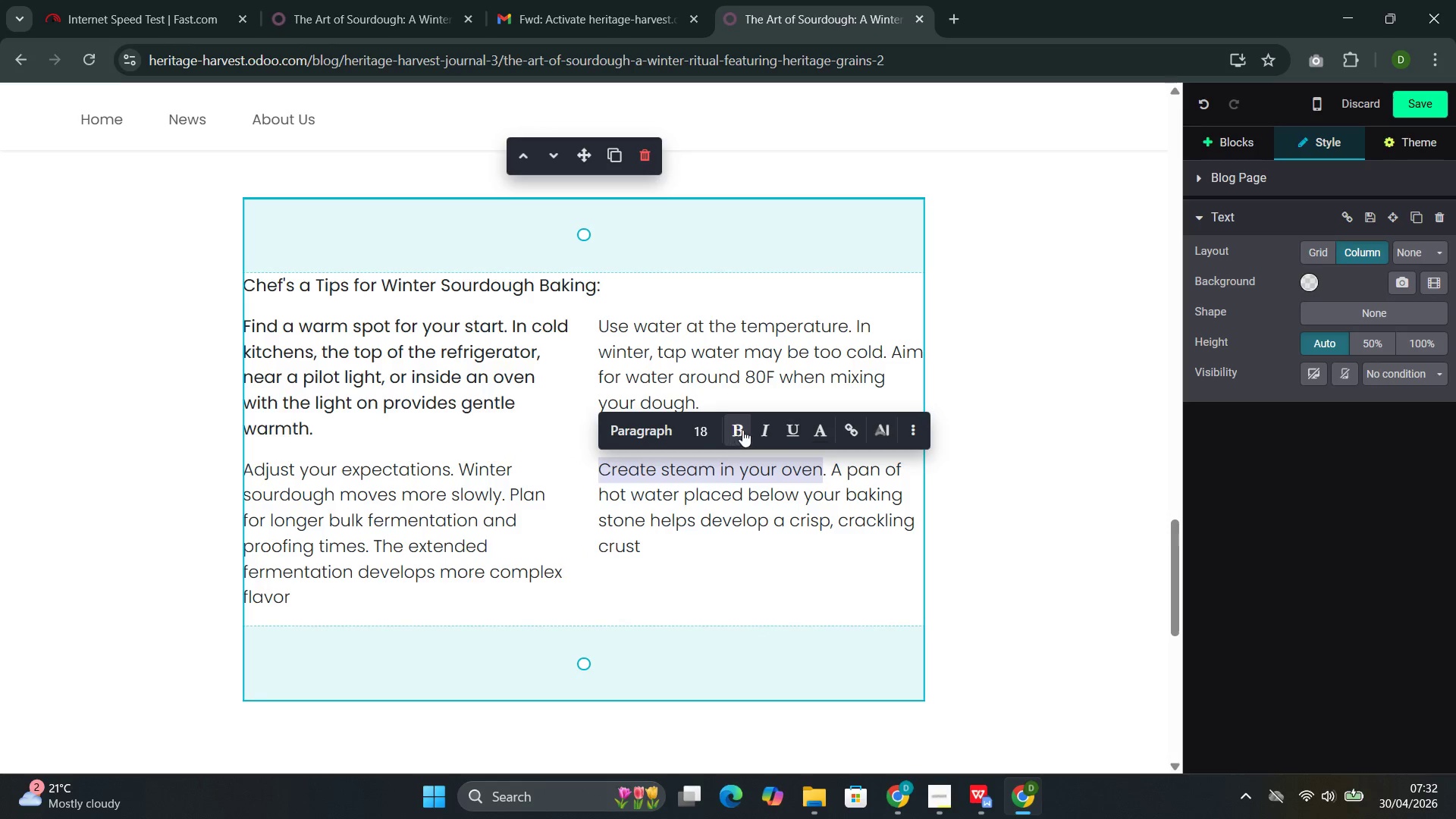 
left_click([742, 430])
 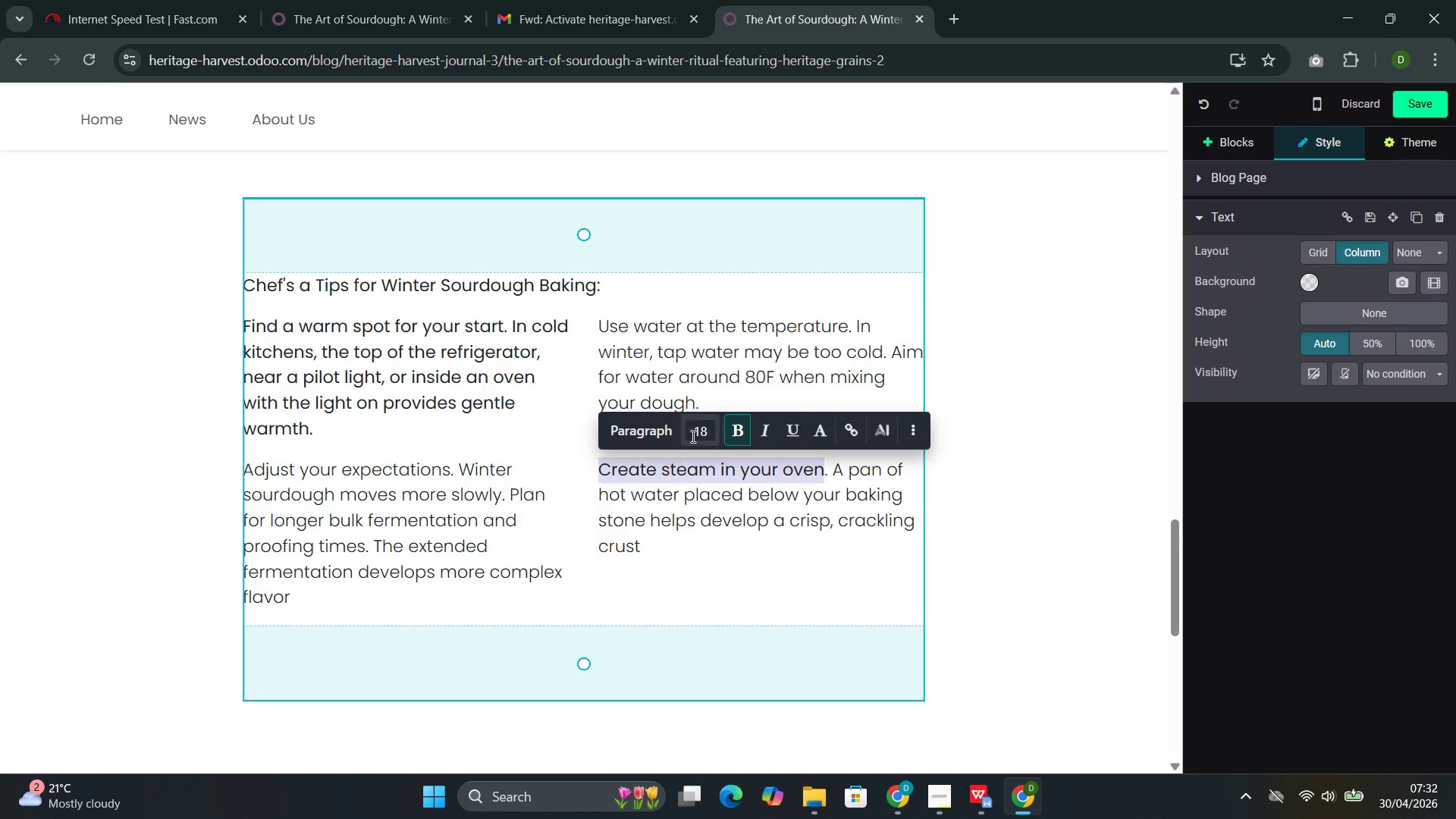 
left_click([704, 428])
 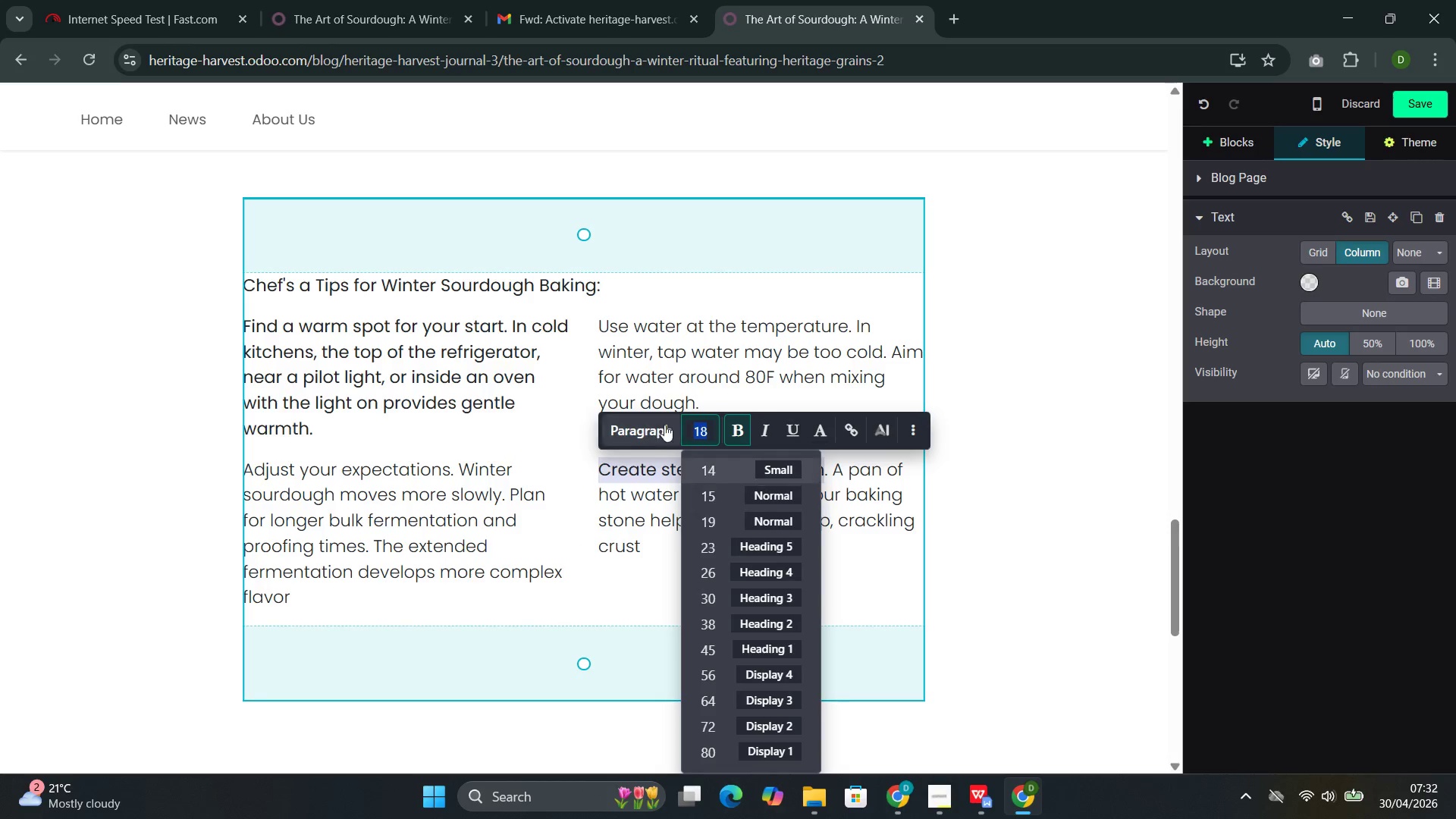 
left_click([639, 475])
 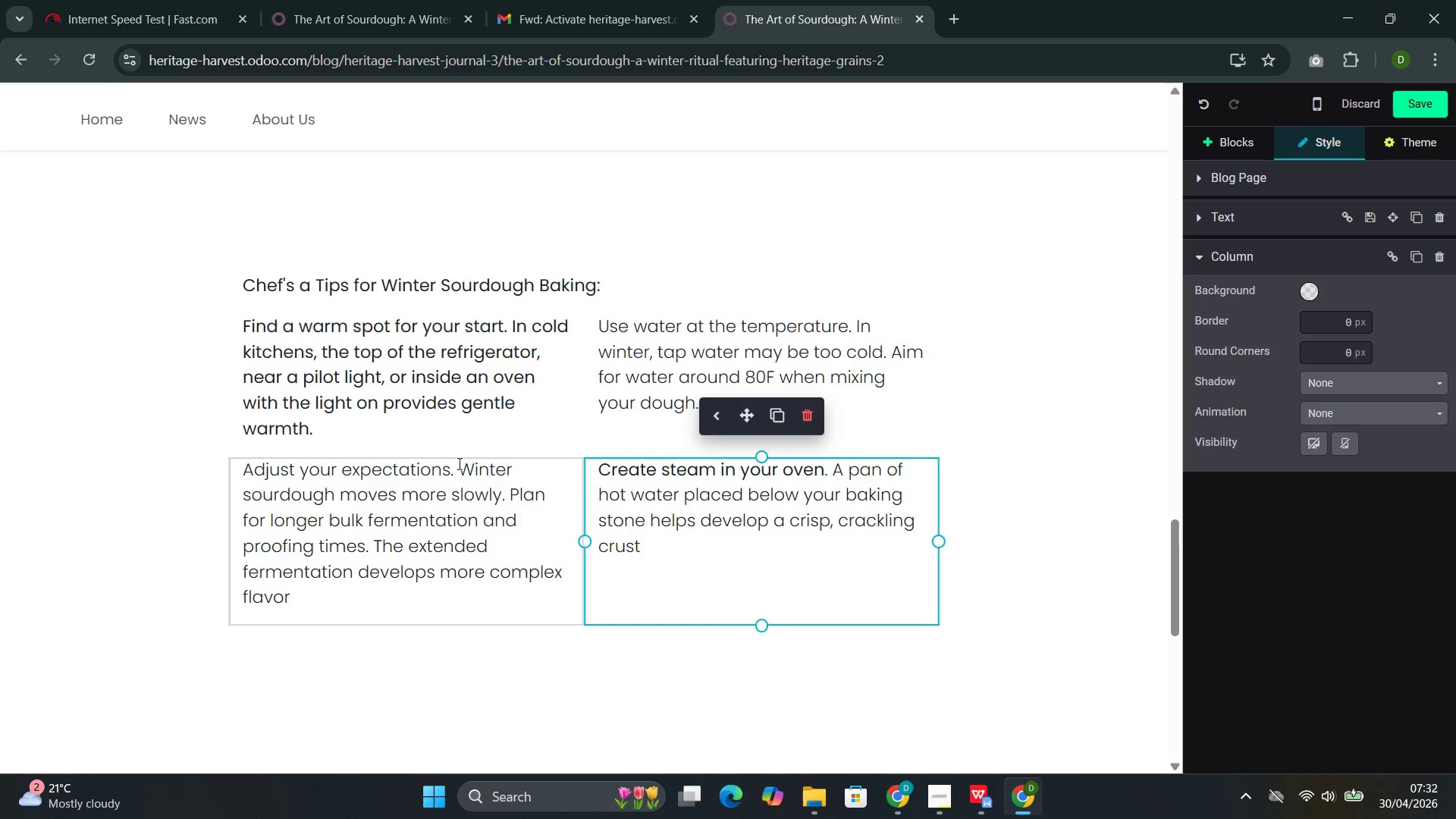 
left_click_drag(start_coordinate=[452, 469], to_coordinate=[246, 472])
 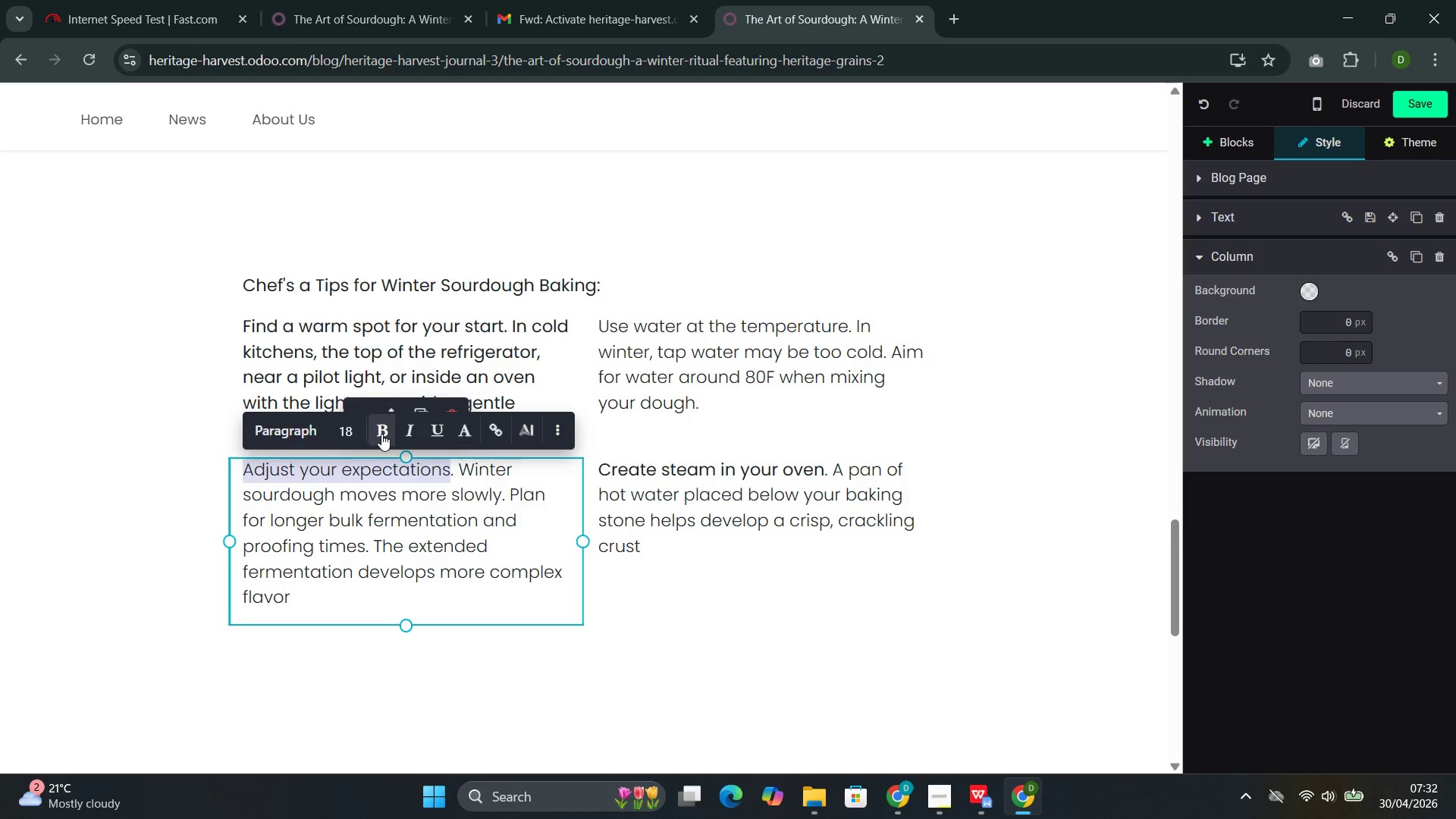 
left_click([381, 434])
 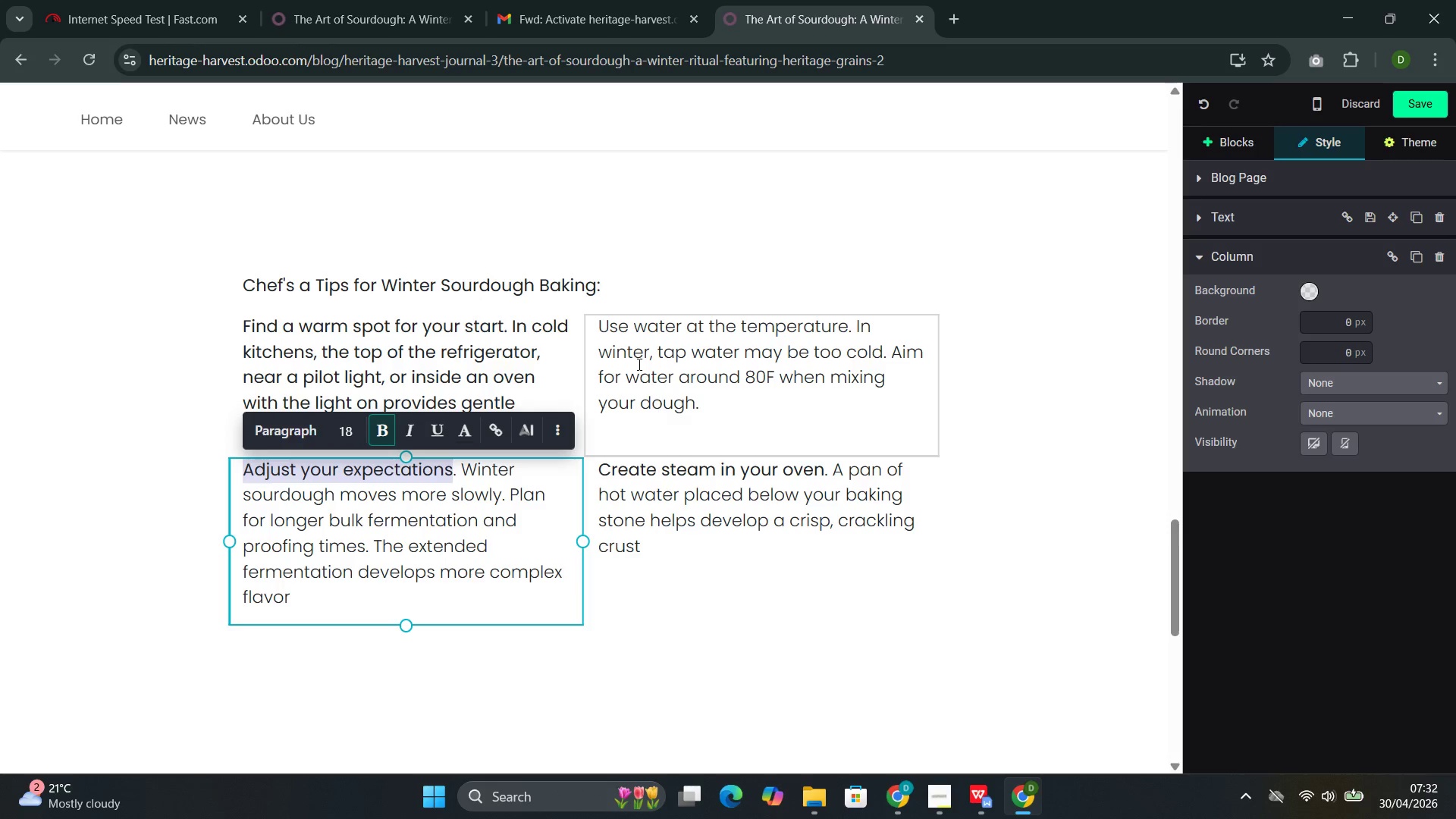 
left_click([755, 334])
 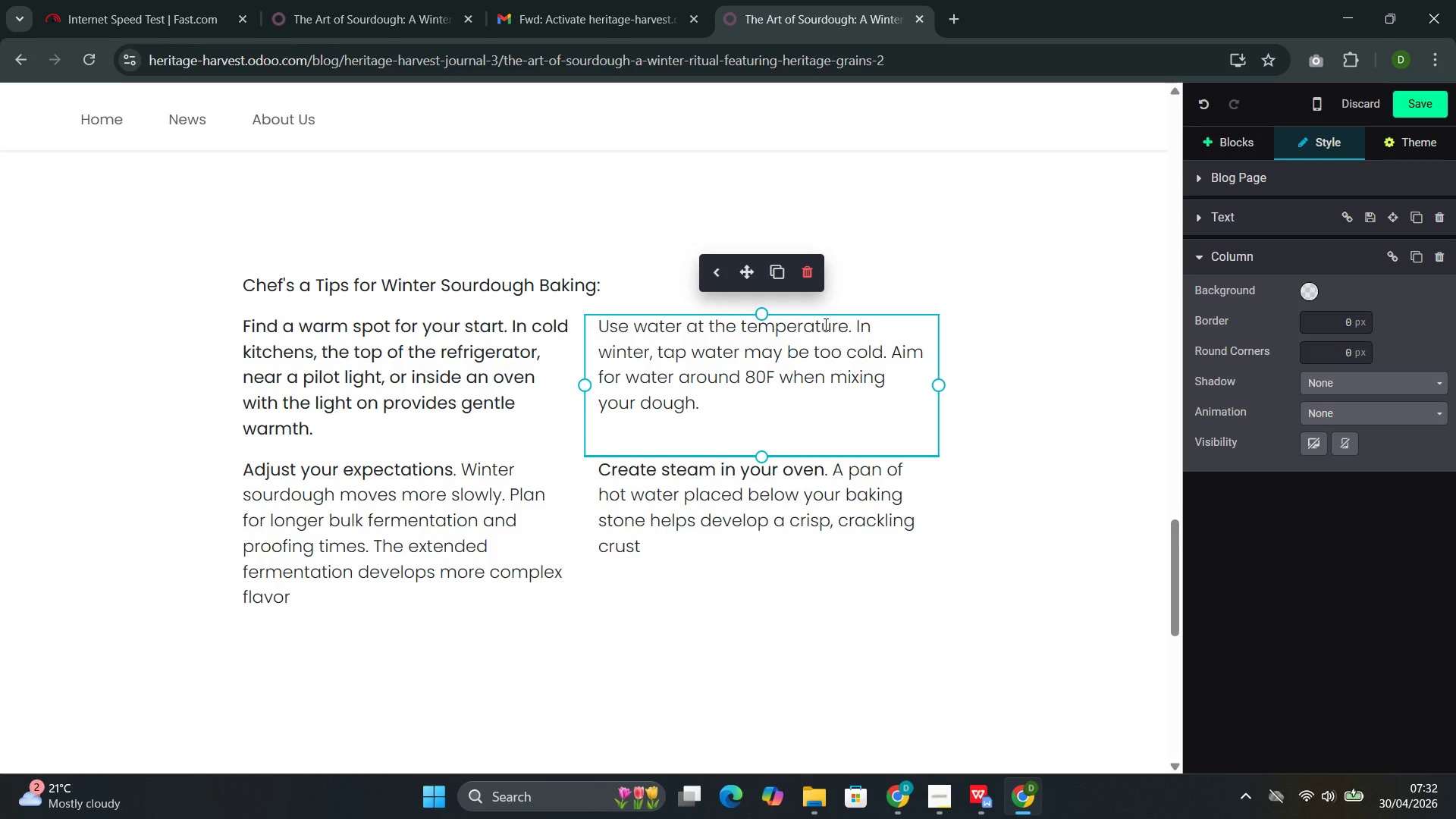 
left_click_drag(start_coordinate=[846, 329], to_coordinate=[598, 330])
 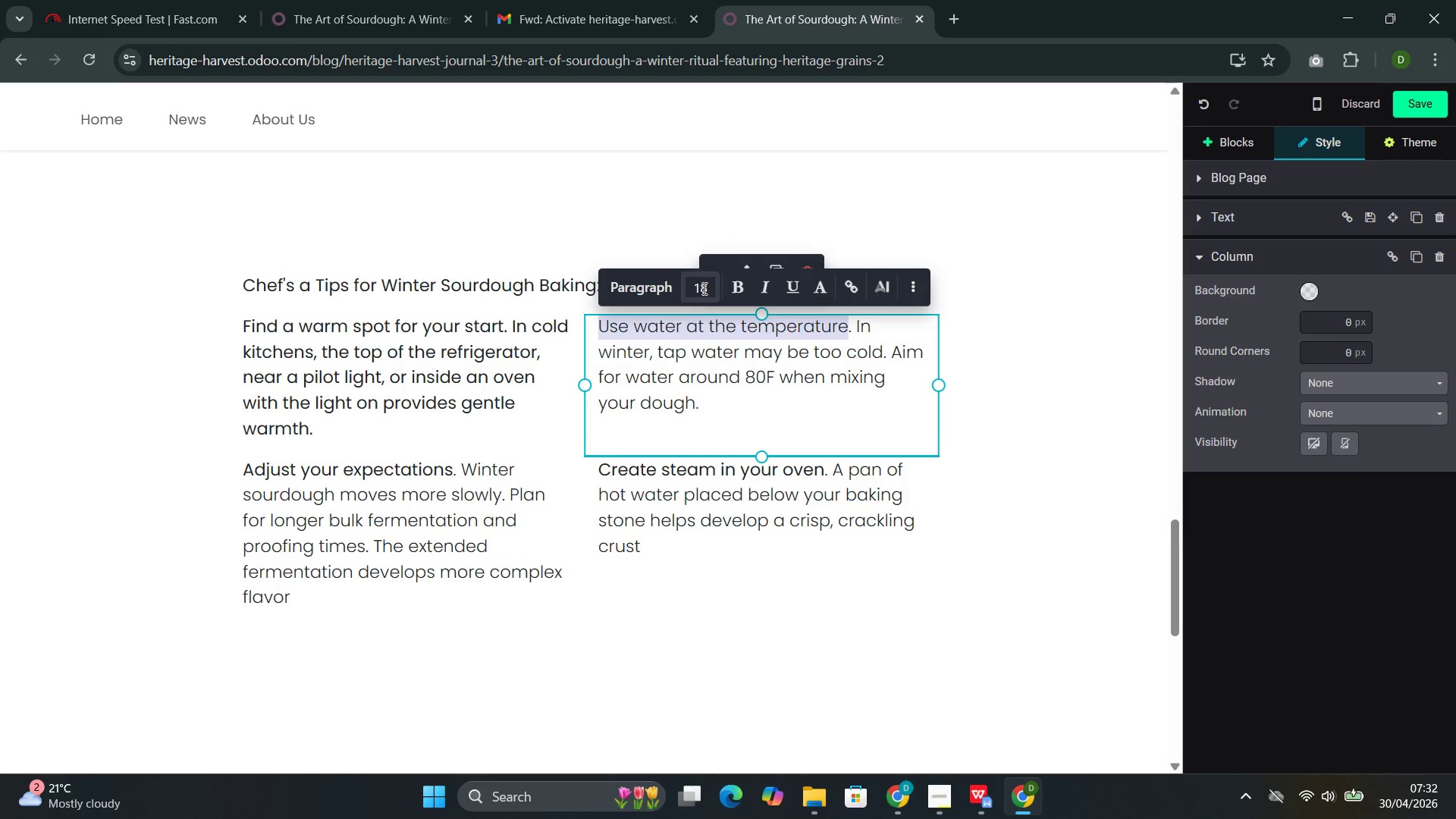 
left_click([701, 288])
 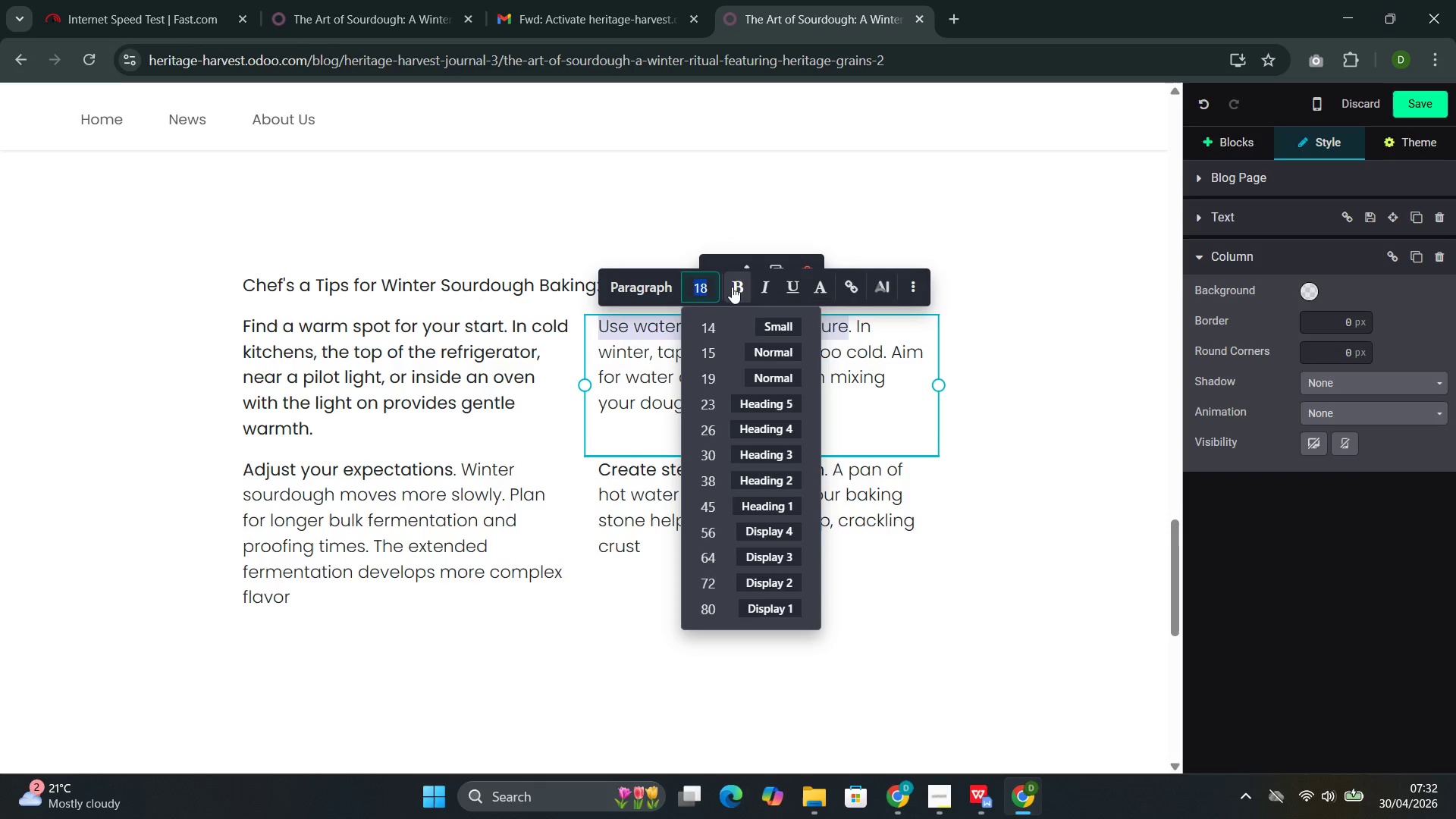 
left_click([742, 284])
 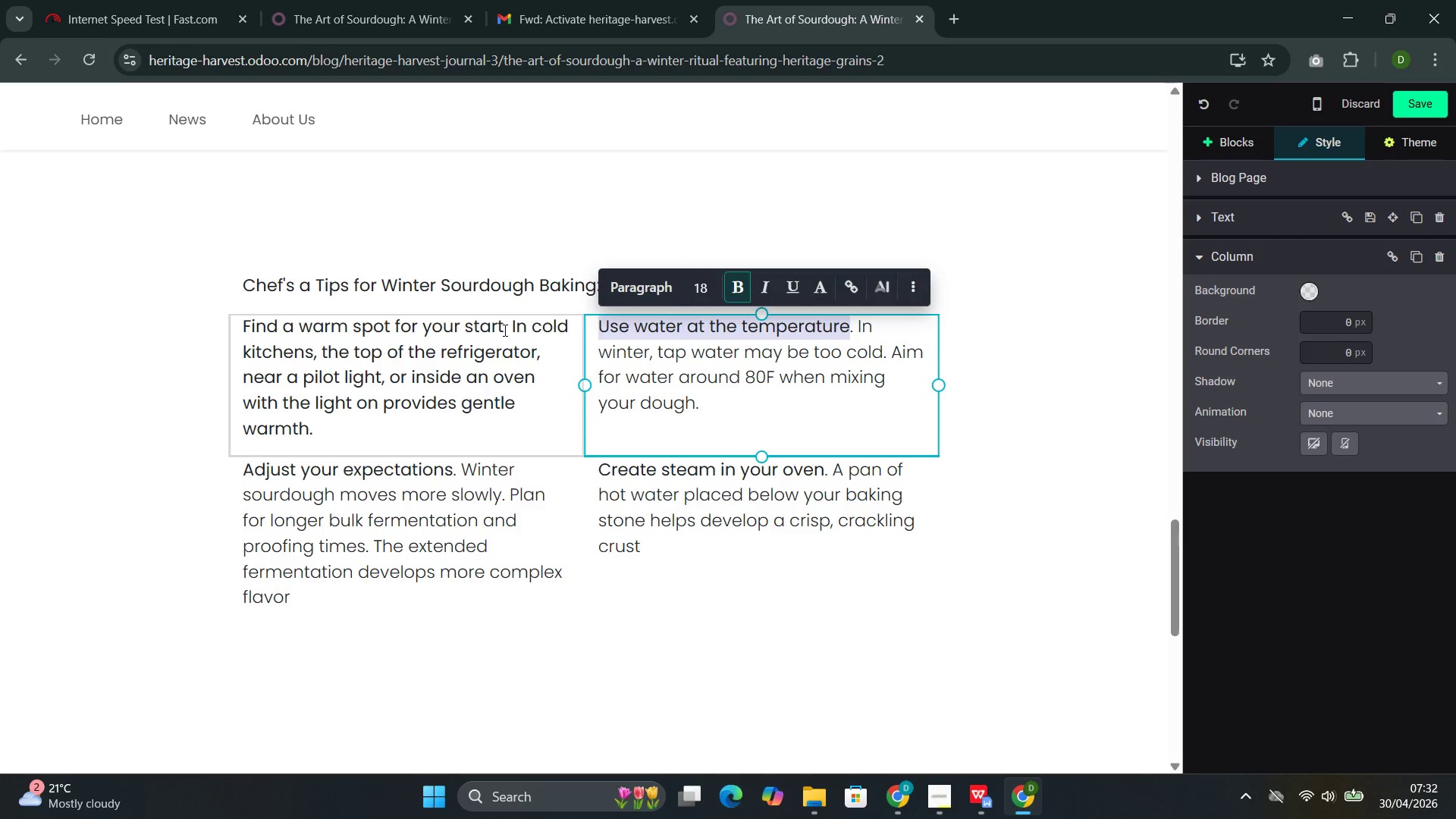 
left_click([504, 330])
 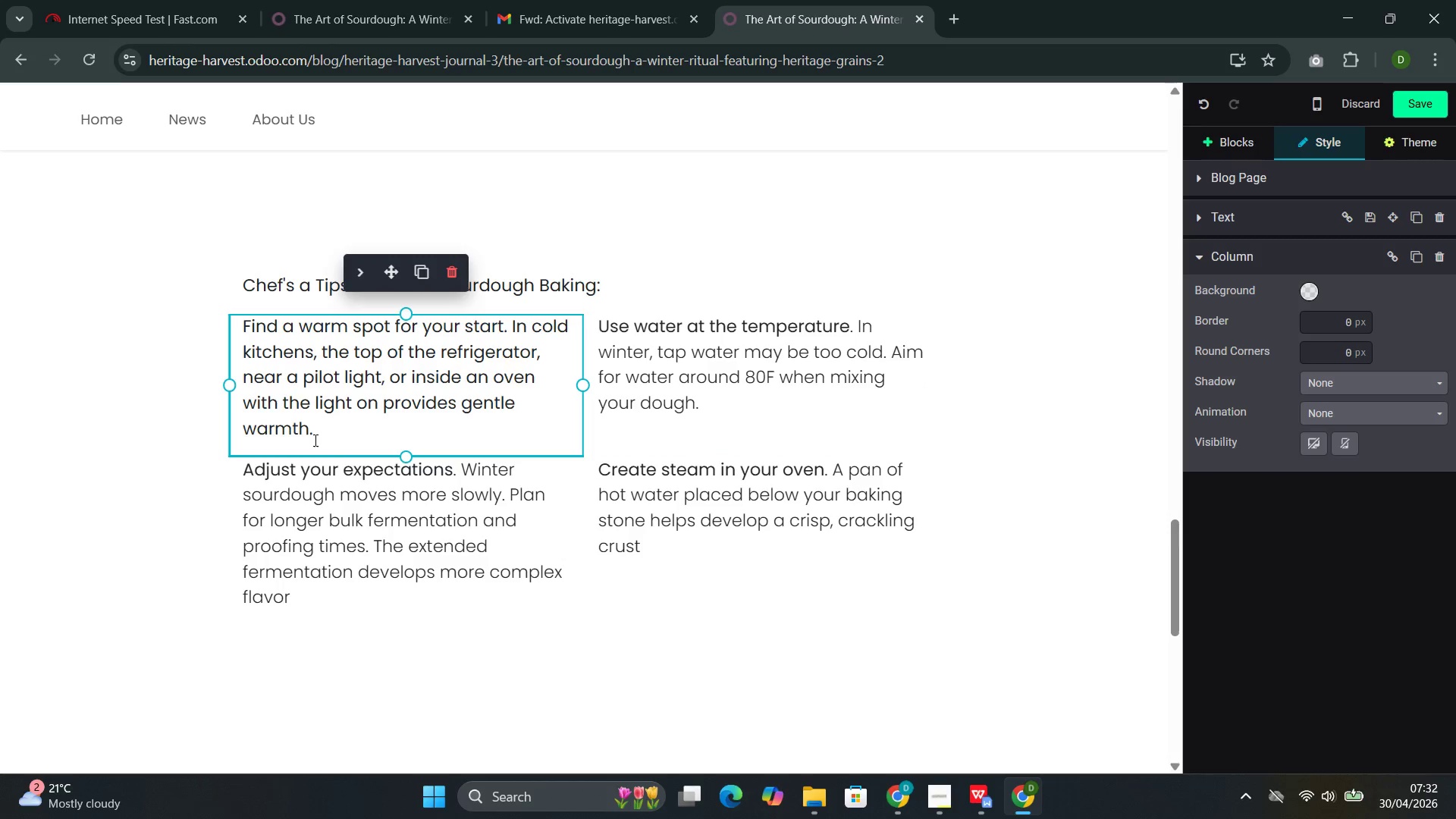 
left_click_drag(start_coordinate=[315, 435], to_coordinate=[240, 325])
 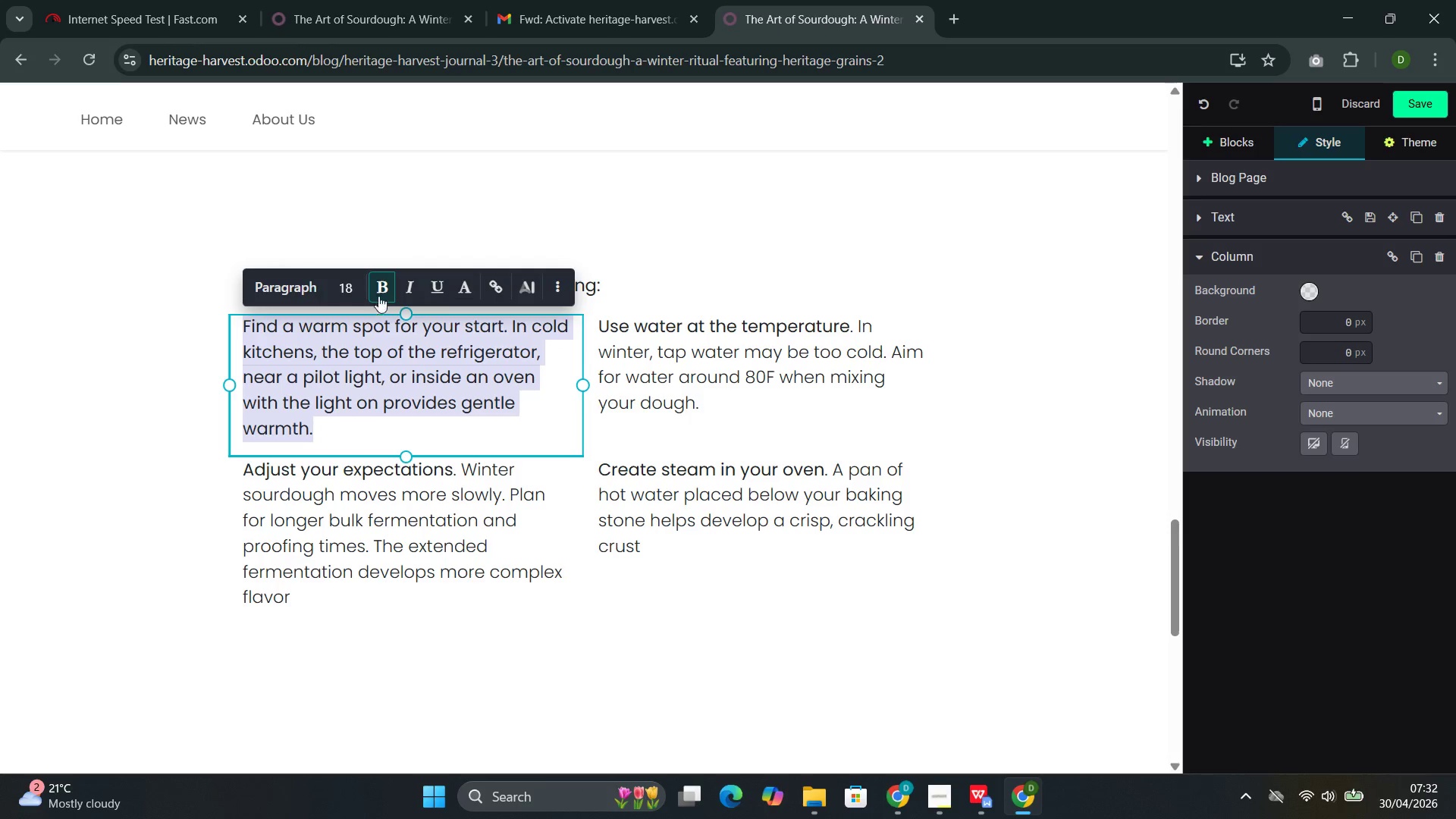 
left_click([381, 289])
 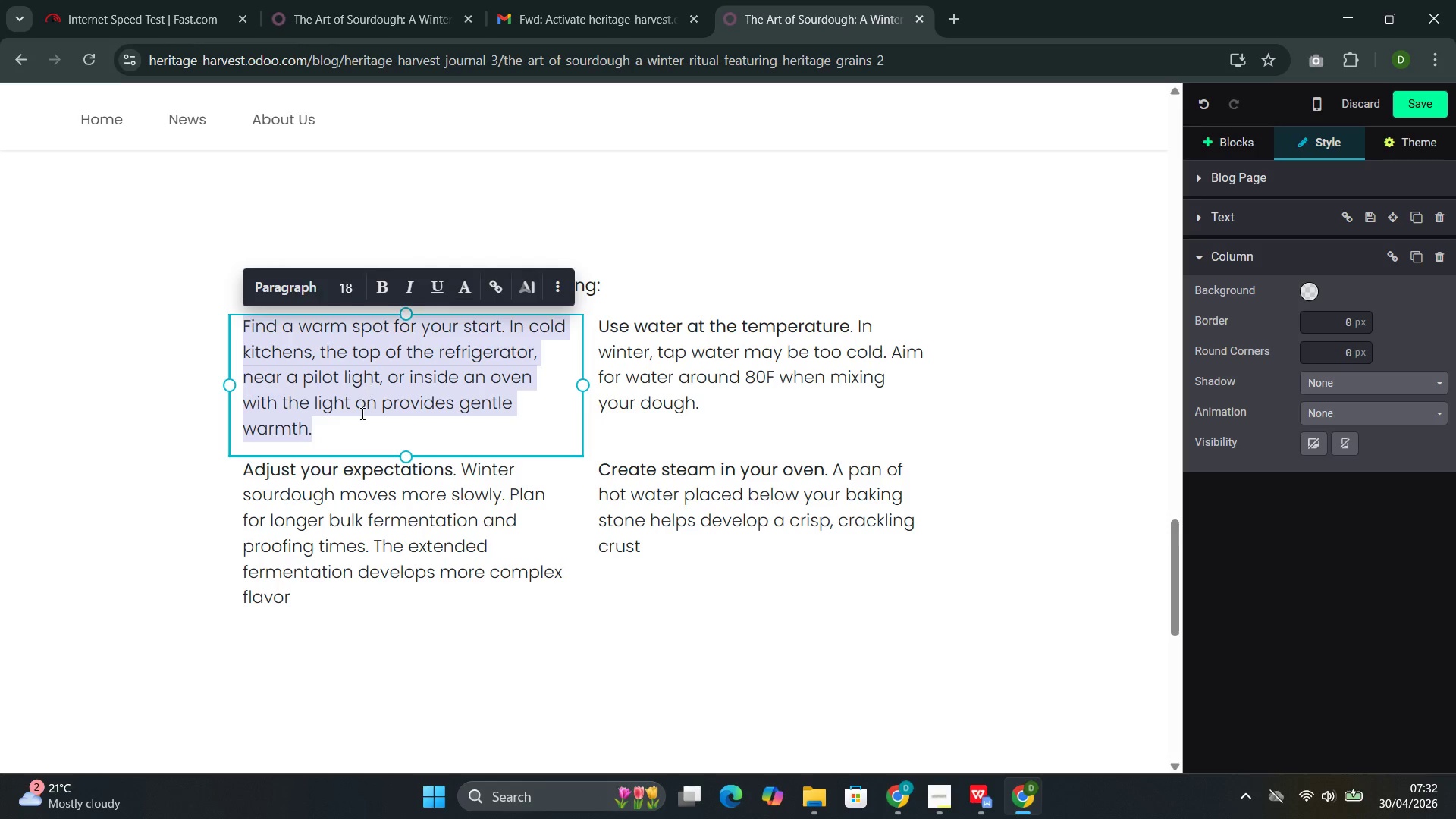 
left_click([361, 413])
 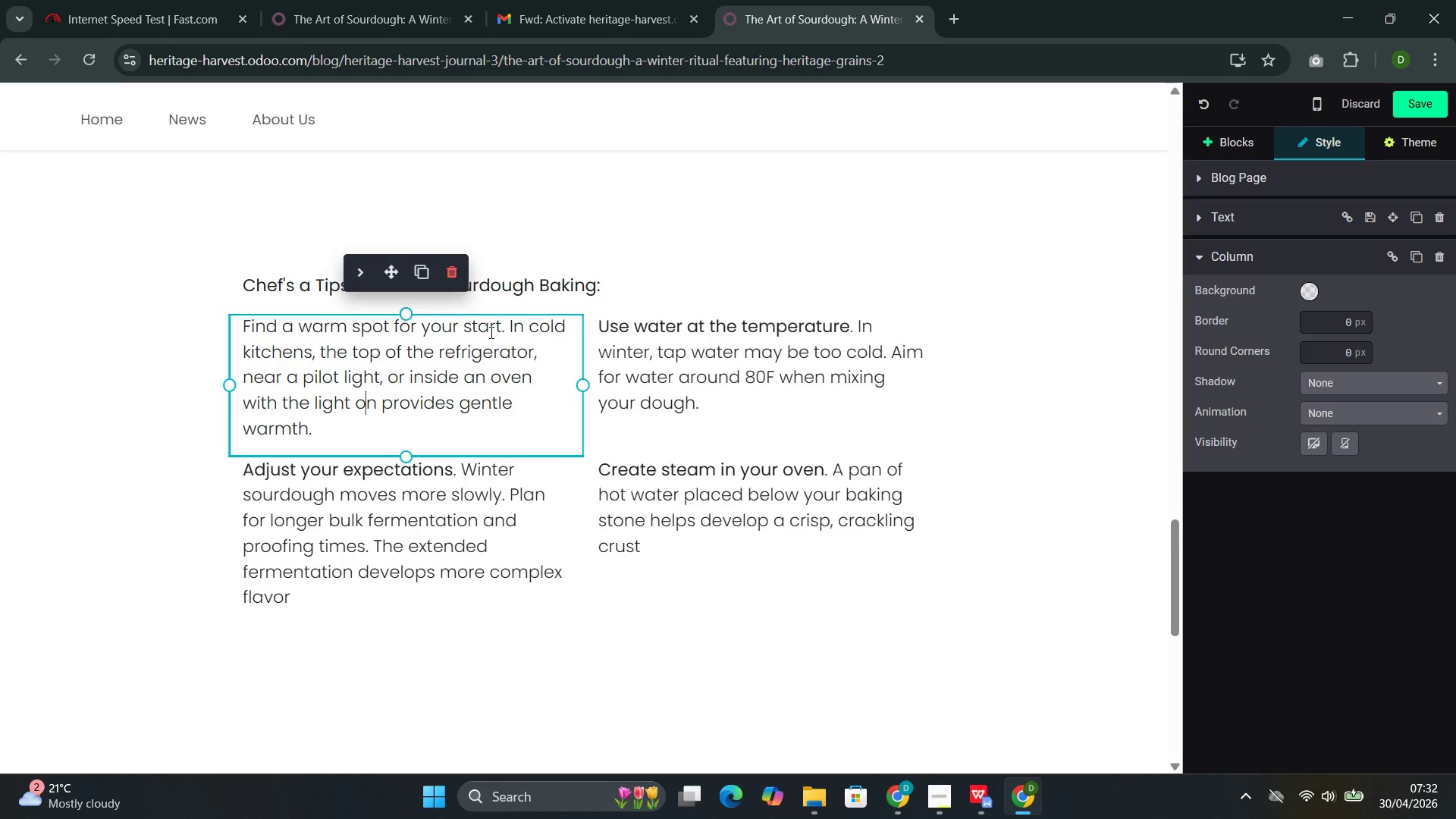 
left_click_drag(start_coordinate=[500, 329], to_coordinate=[243, 323])
 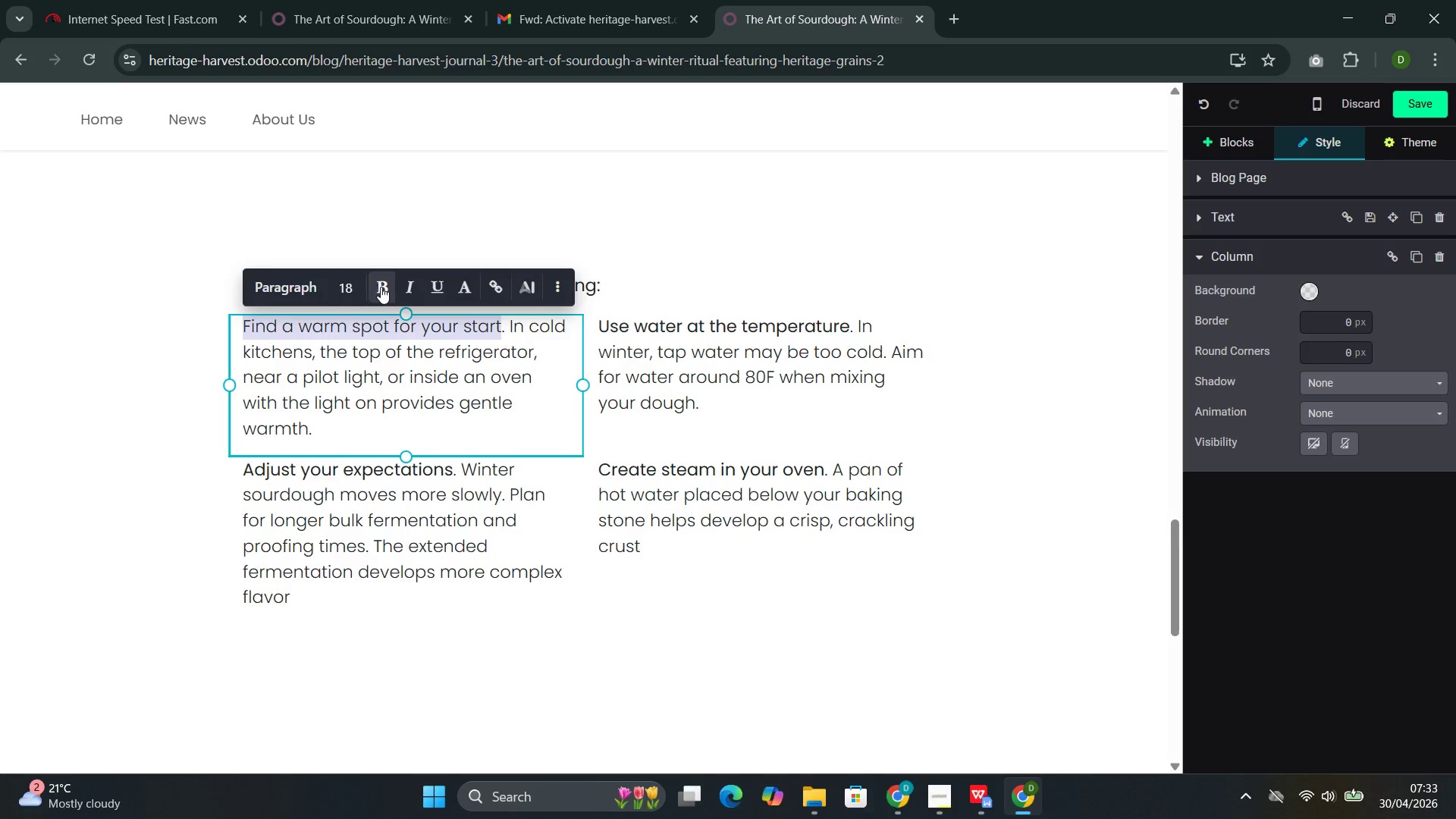 
left_click([381, 287])
 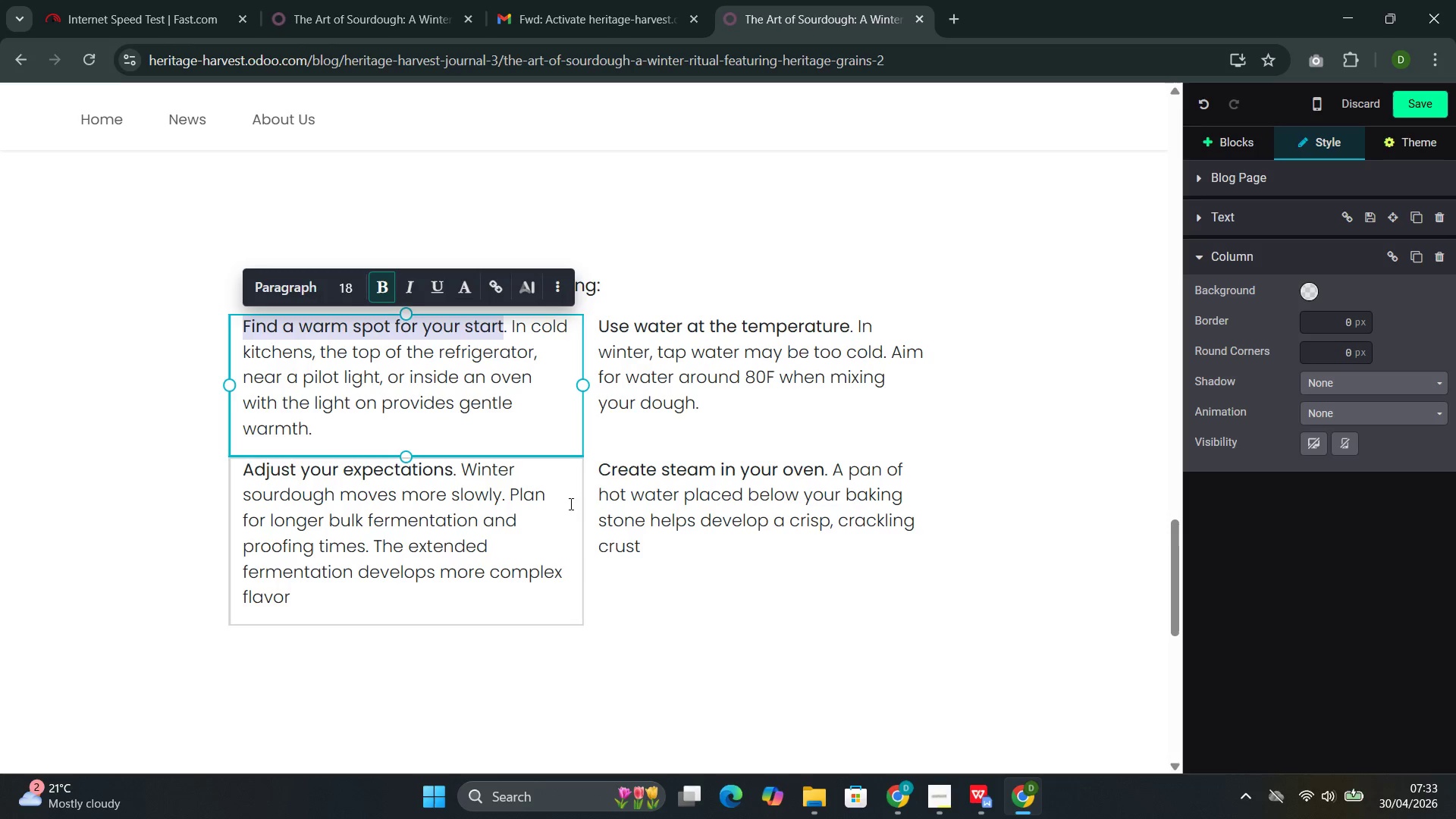 
left_click([567, 518])
 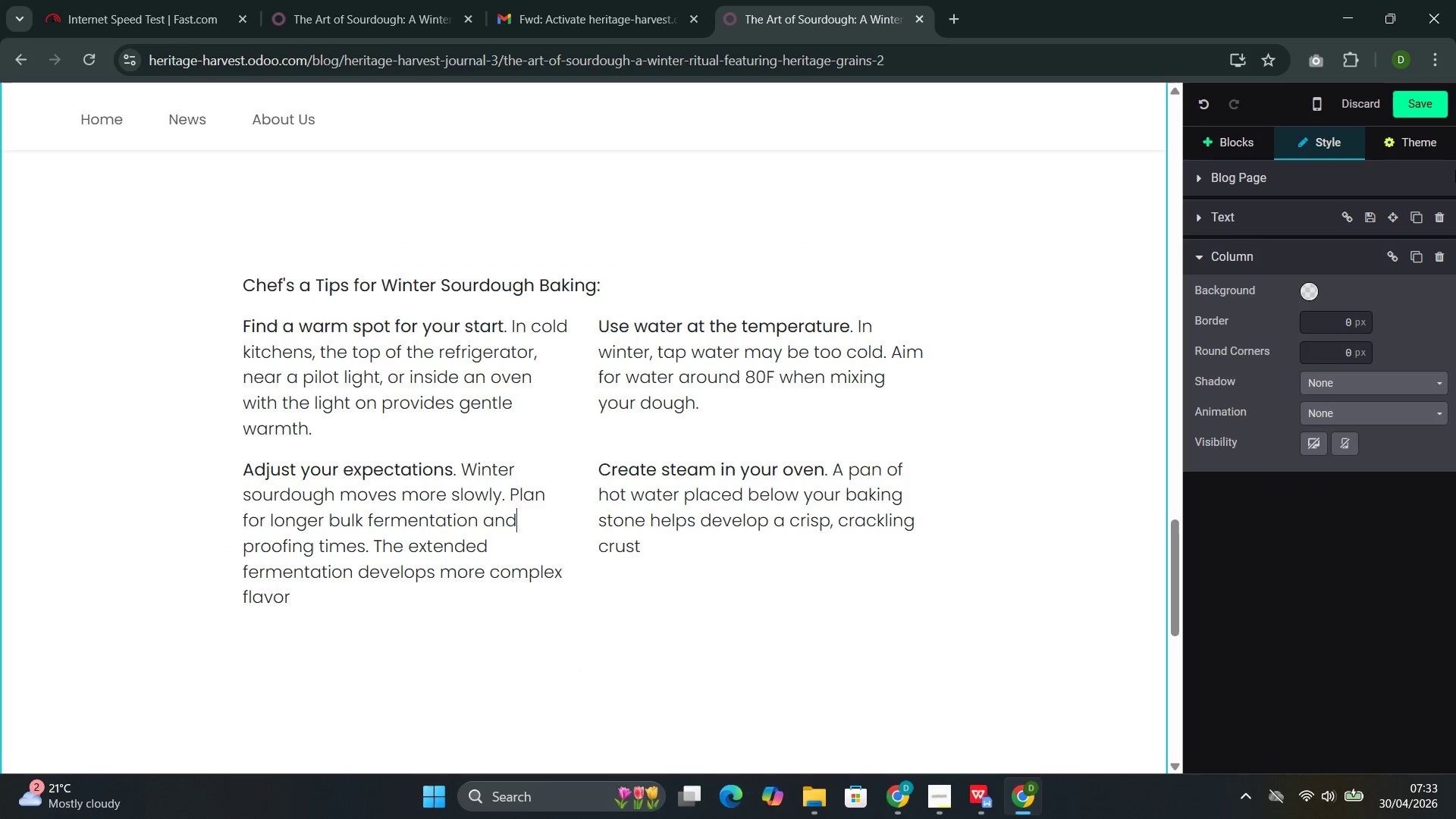 
left_click([1426, 111])
 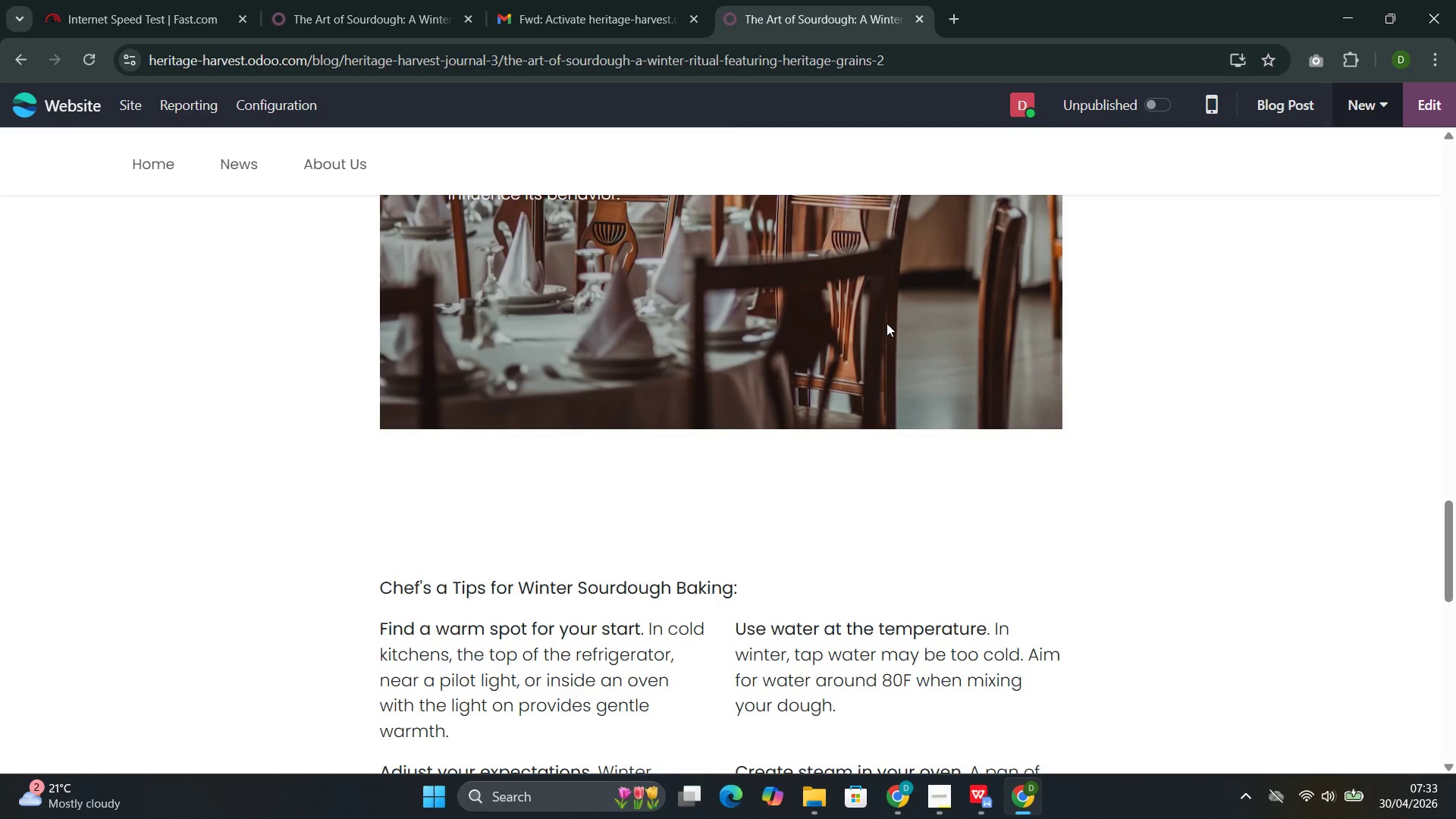 
wait(46.2)
 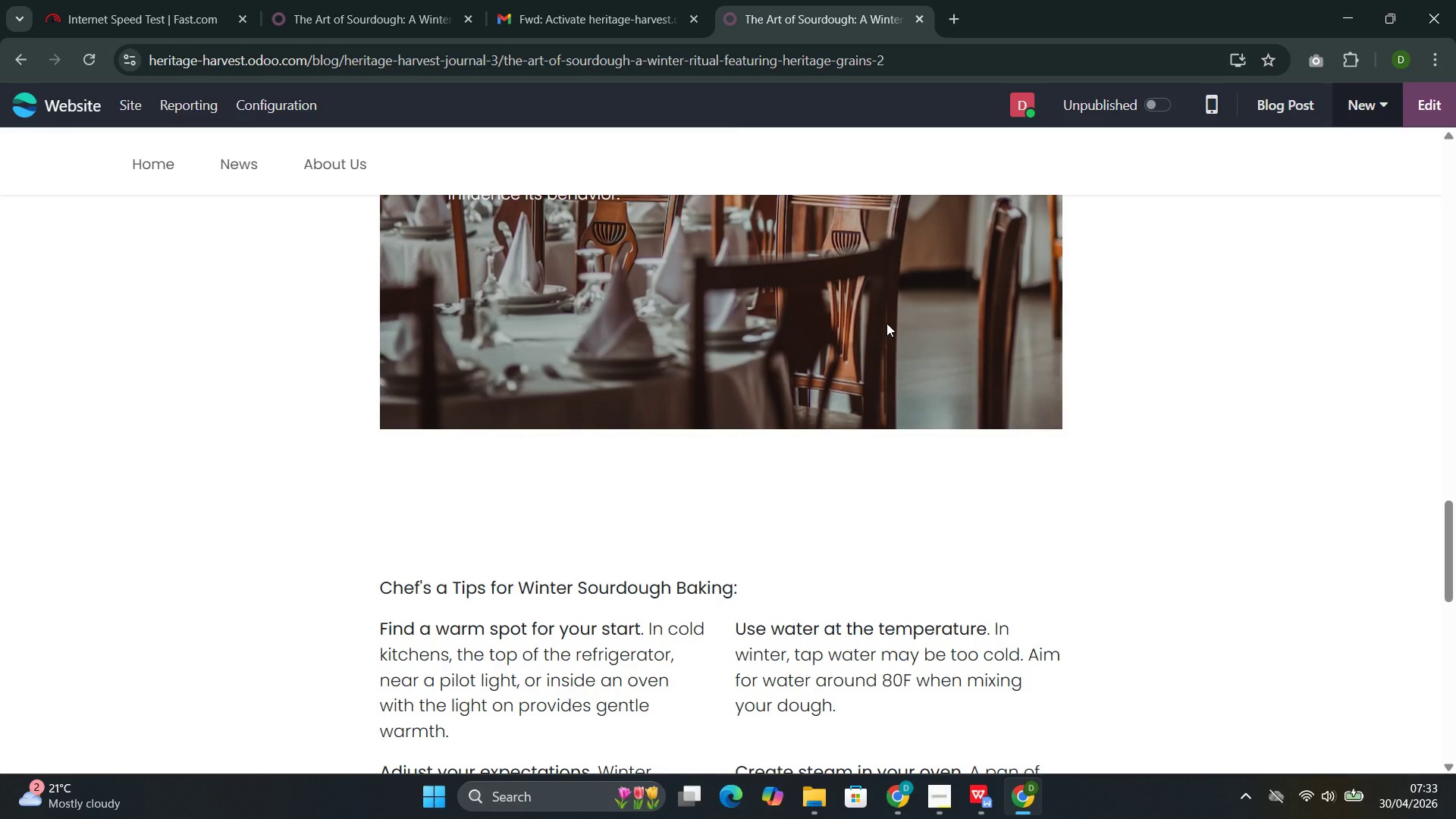 
left_click([686, 449])
 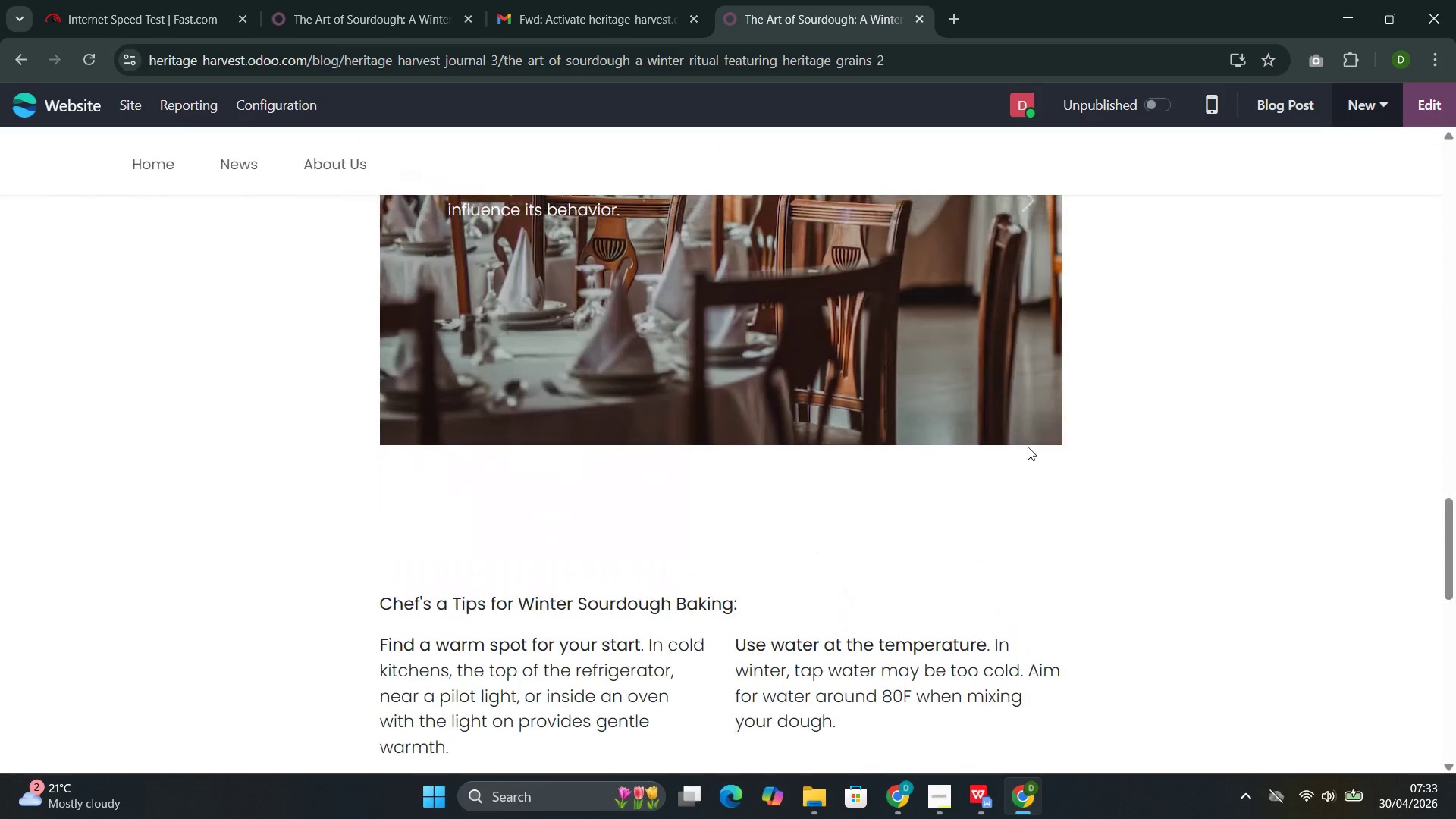 
wait(5.44)
 